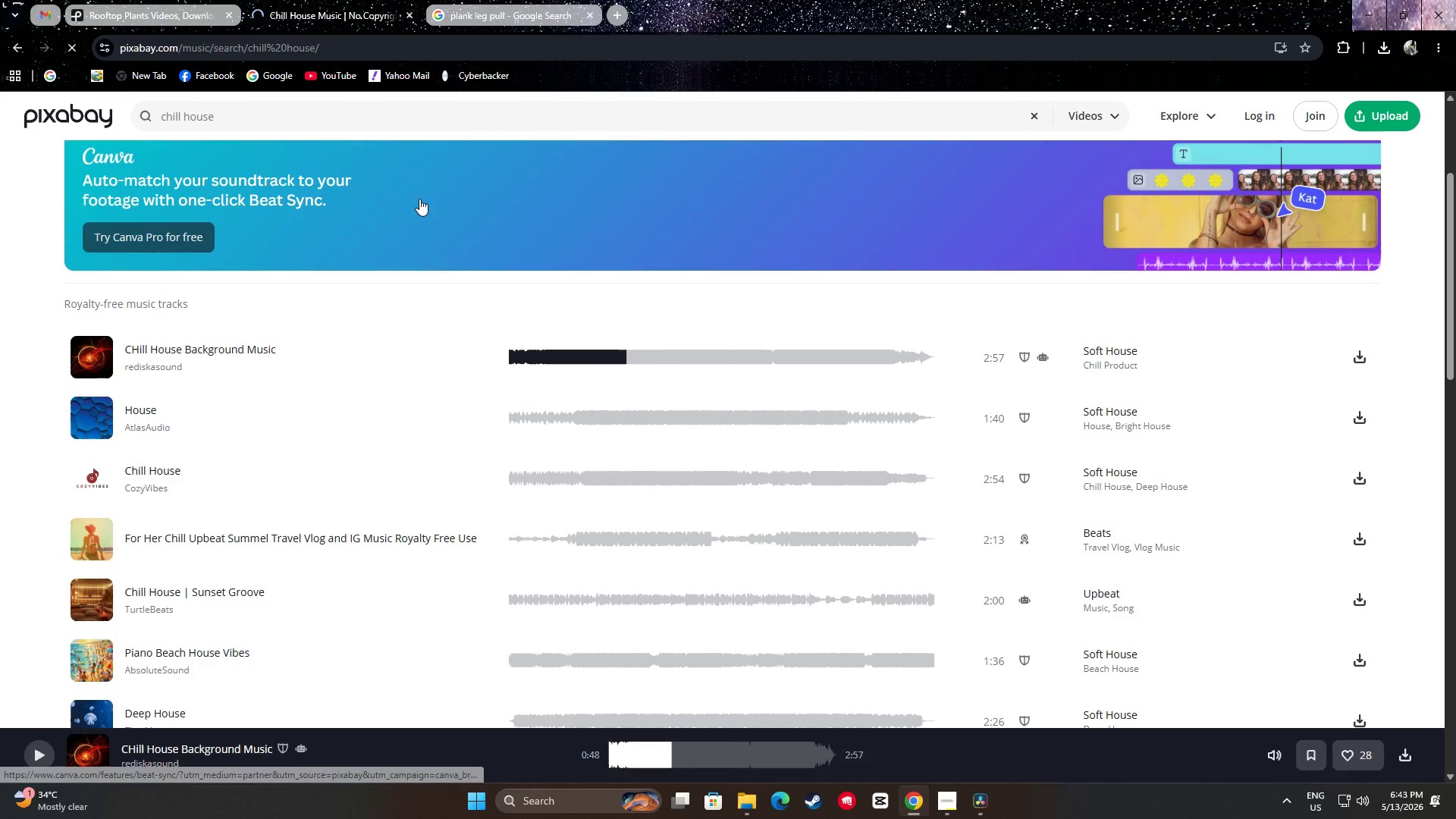 
left_click([303, 107])
 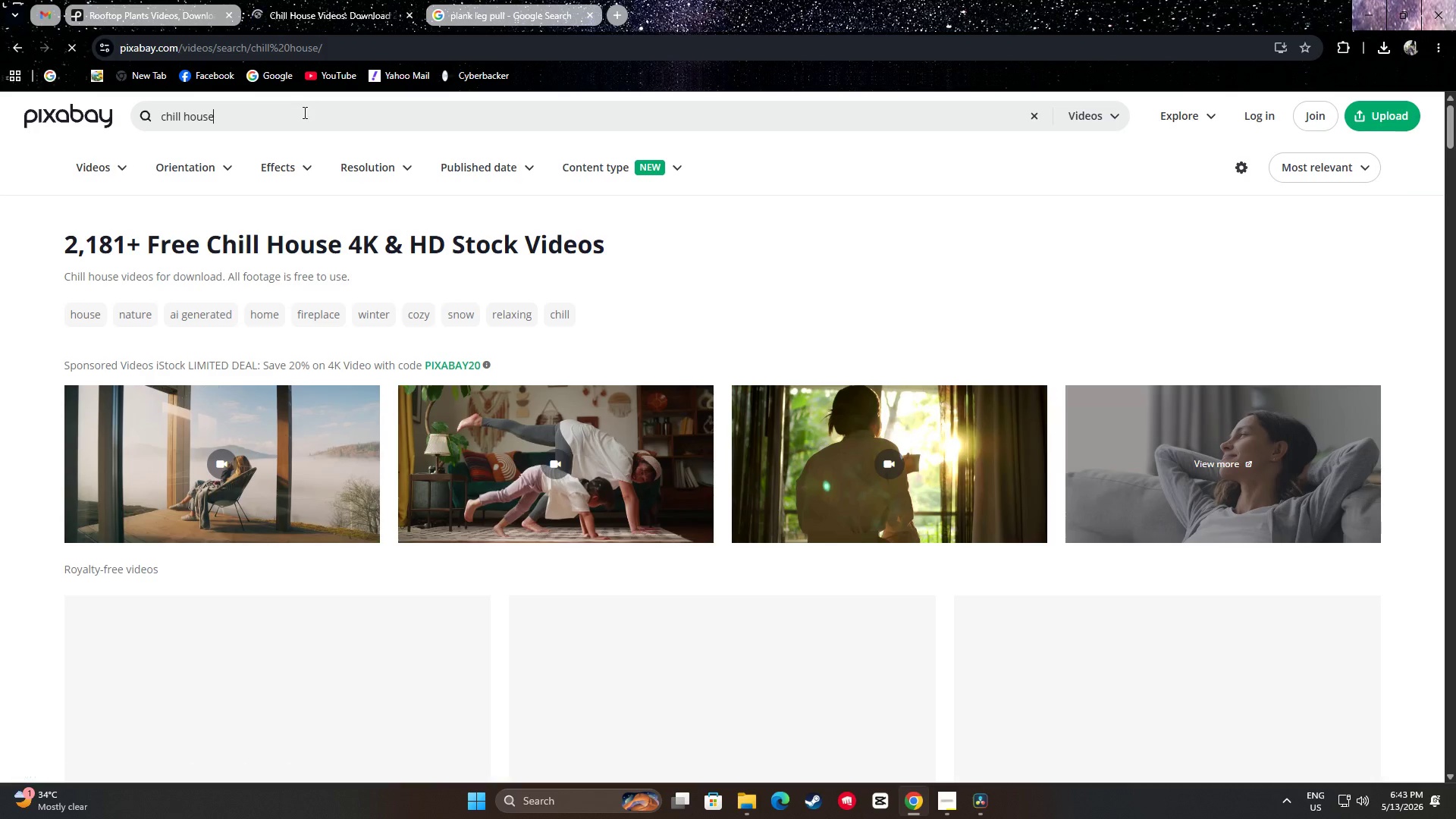 
key(Control+A)
 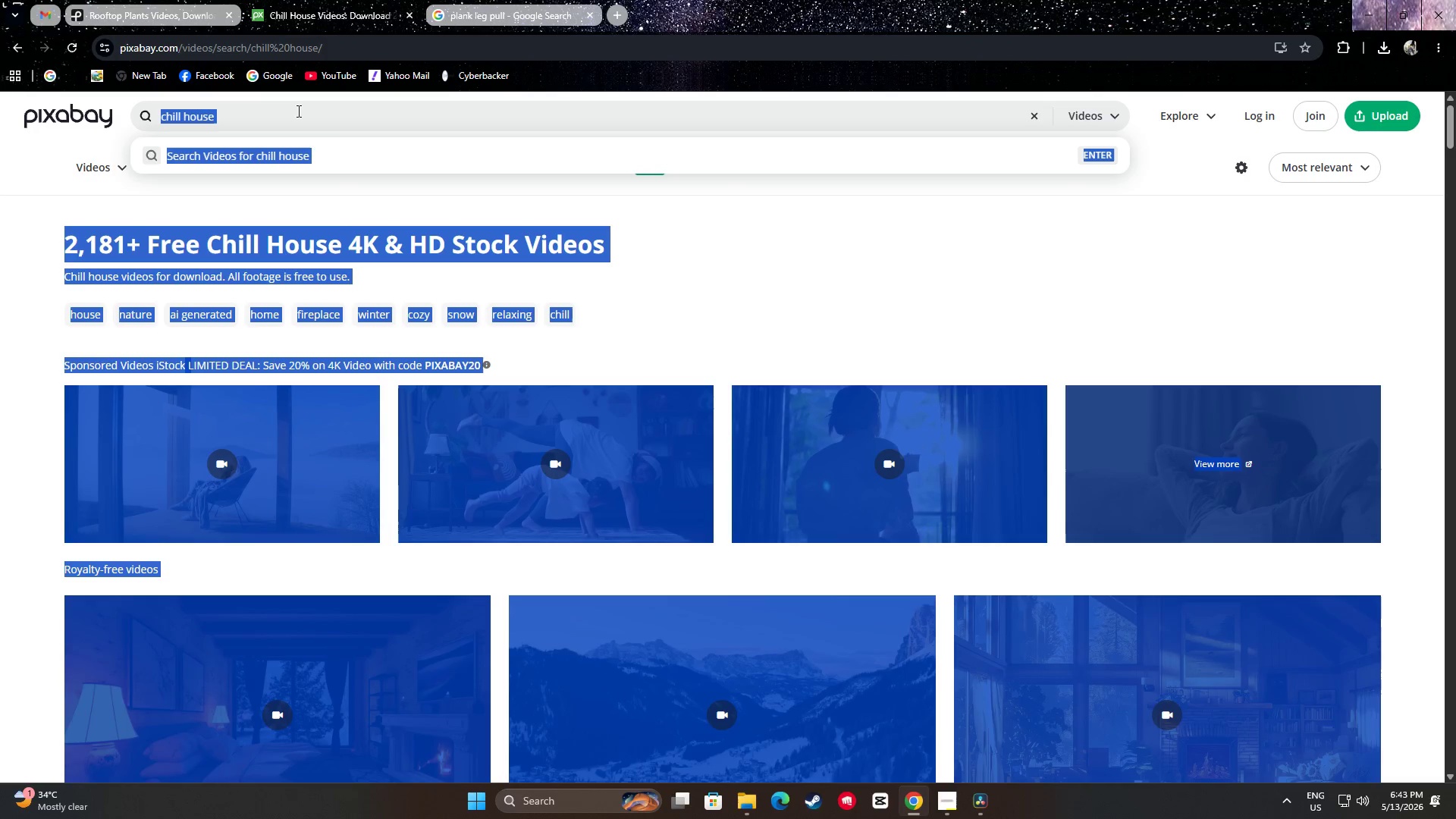 
left_click([297, 111])
 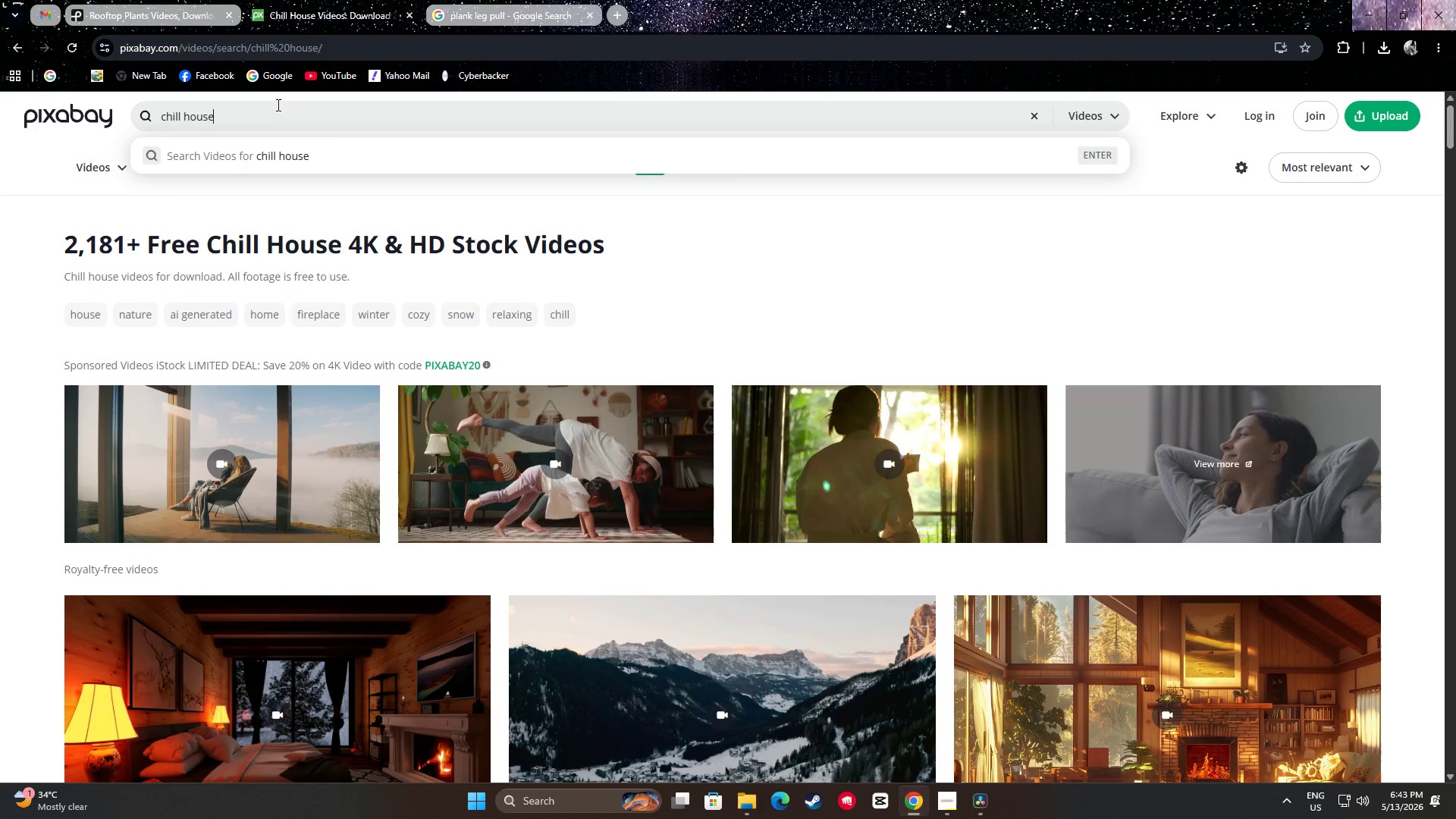 
key(Control+A)
 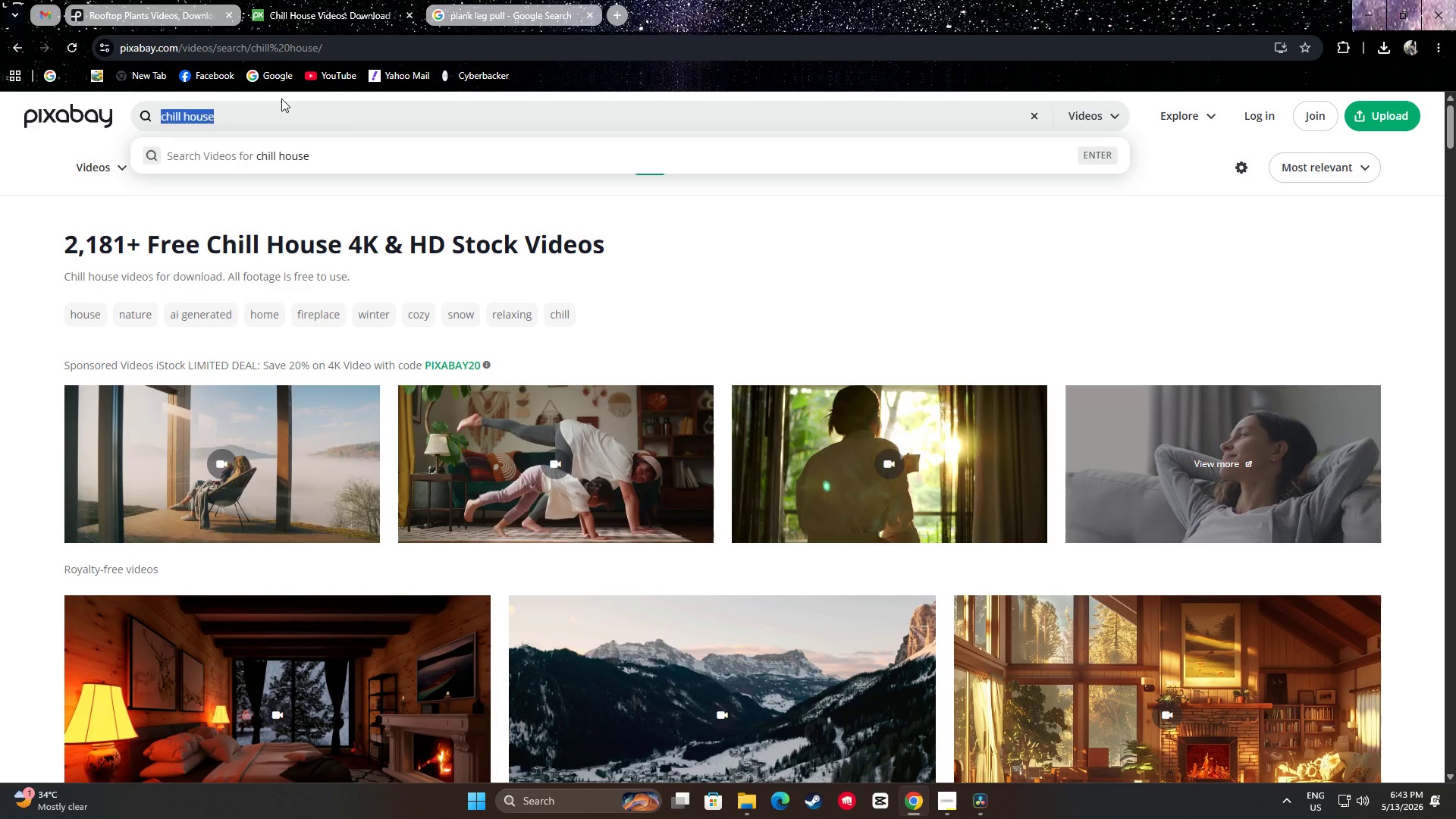 
type(rooftop hive)
 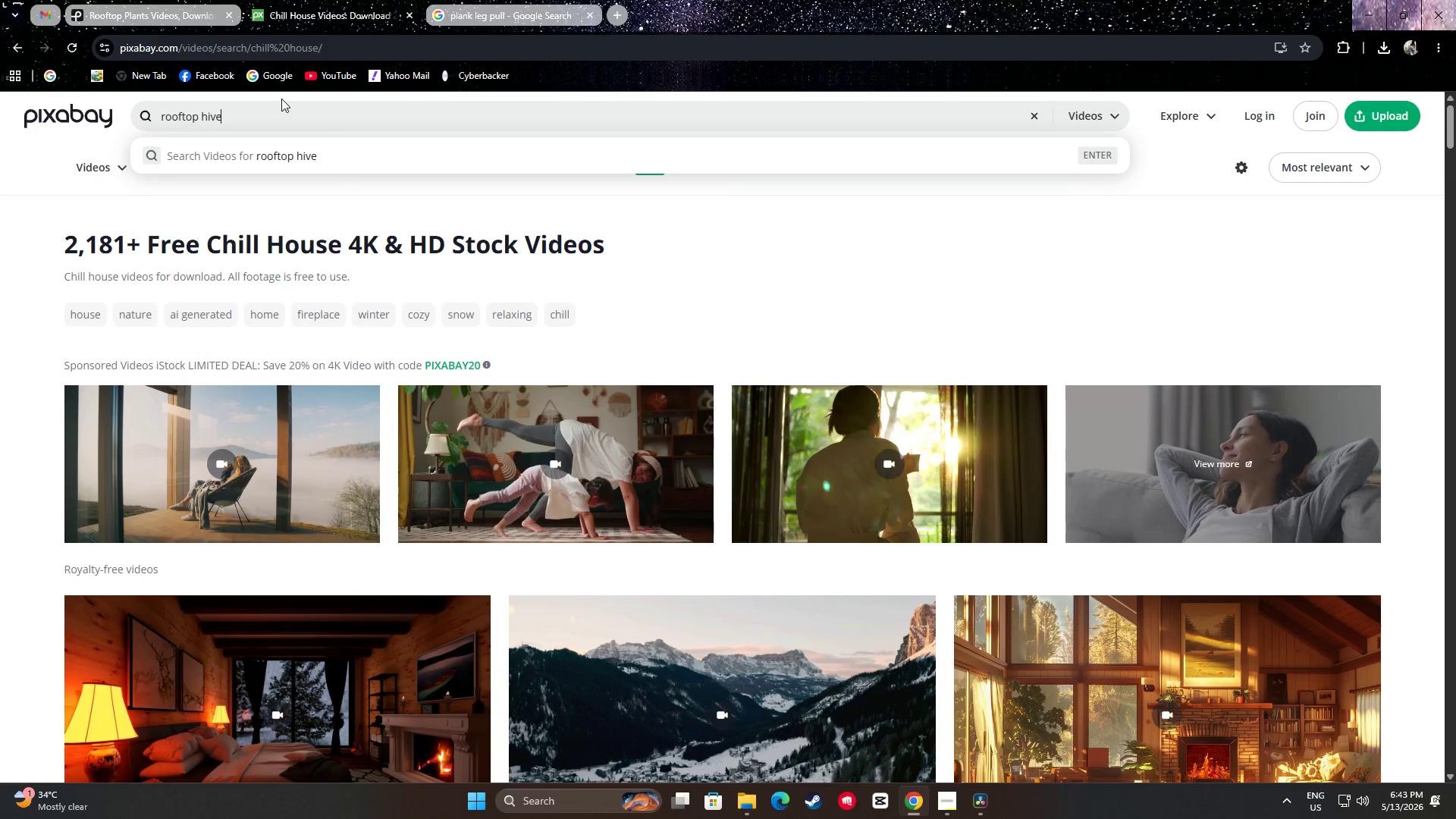 
key(Enter)
 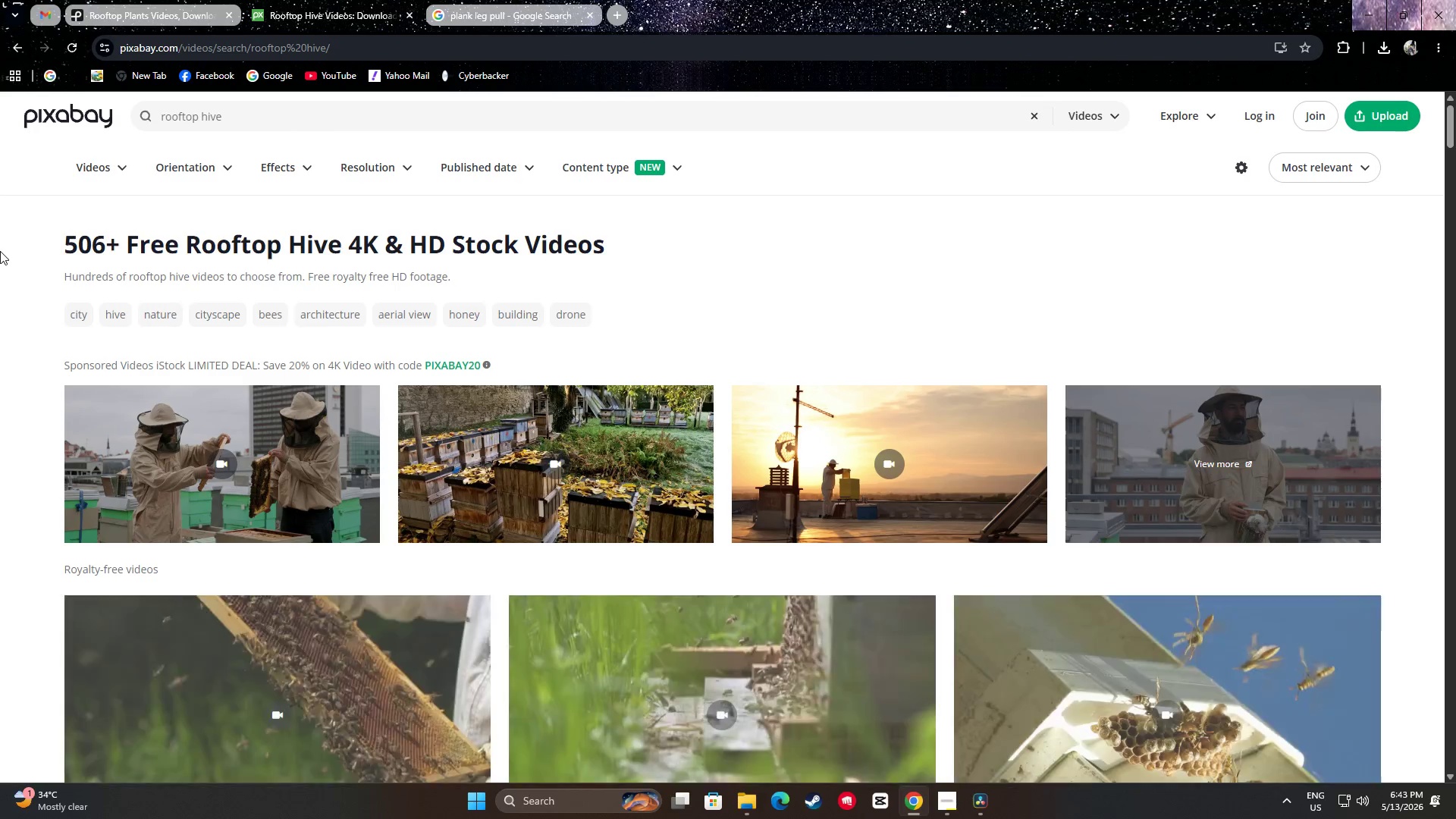 
scroll: coordinate [4, 403], scroll_direction: down, amount: 4.0
 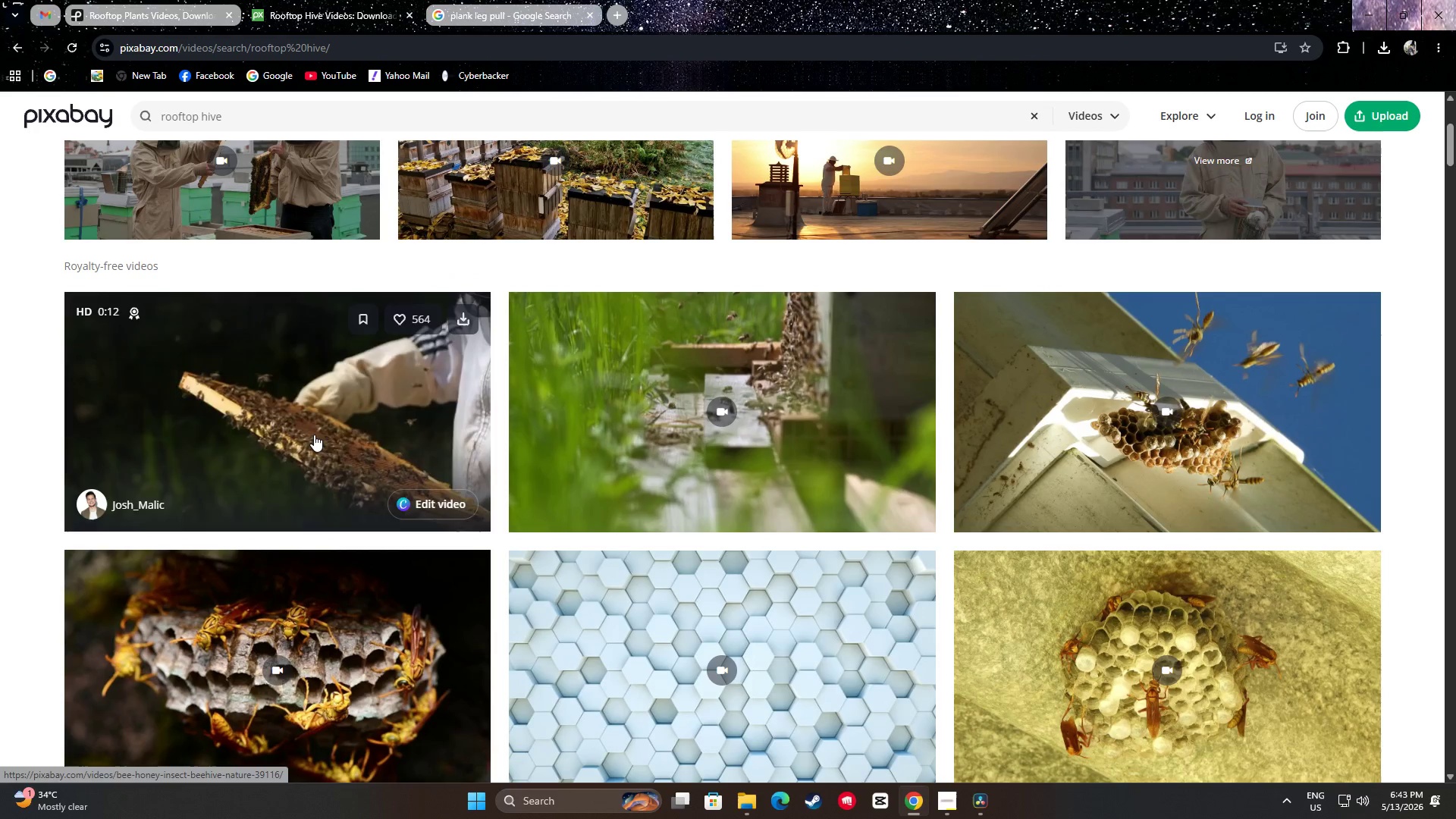 
wait(5.25)
 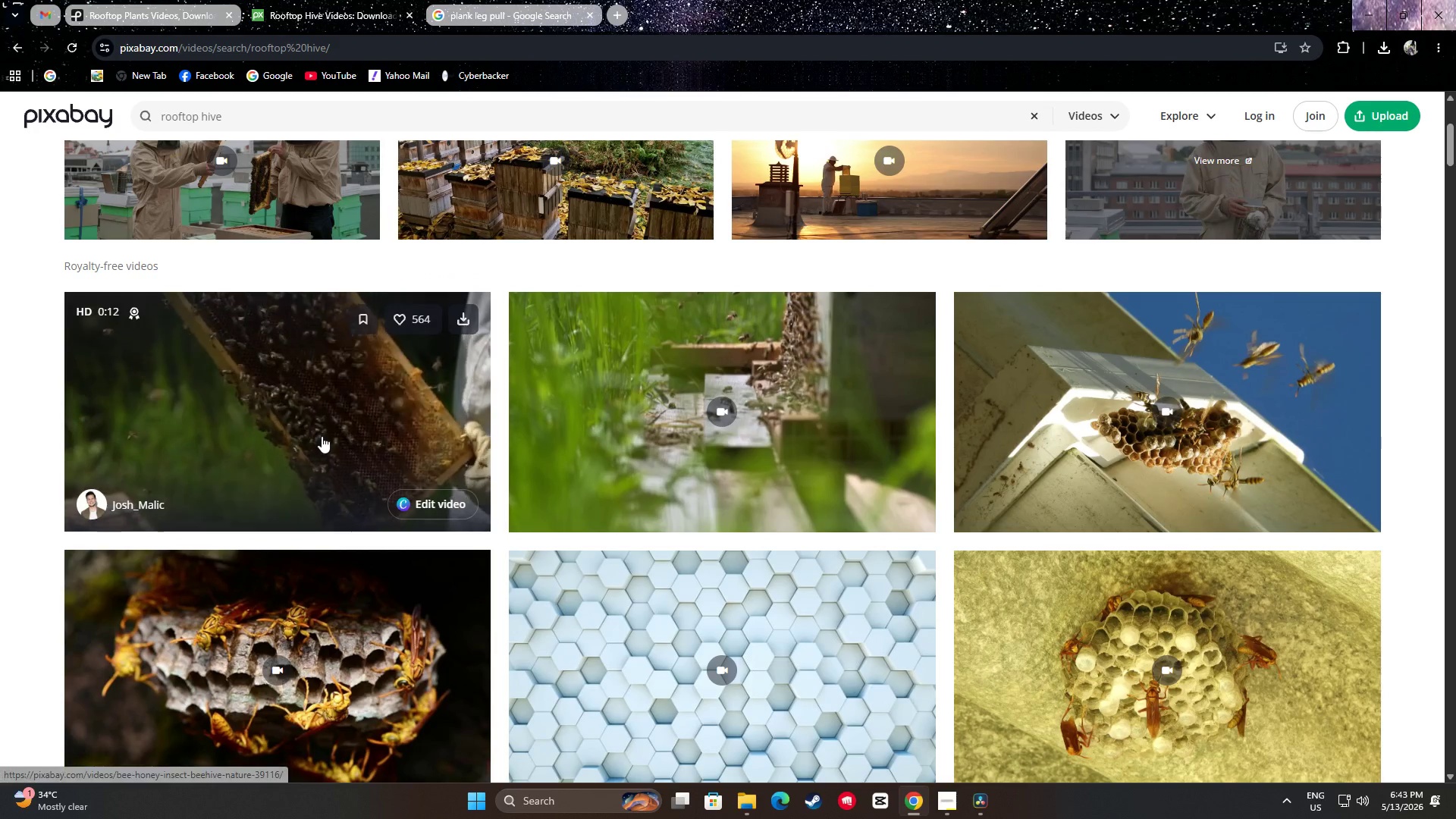 
scroll: coordinate [395, 238], scroll_direction: down, amount: 25.0
 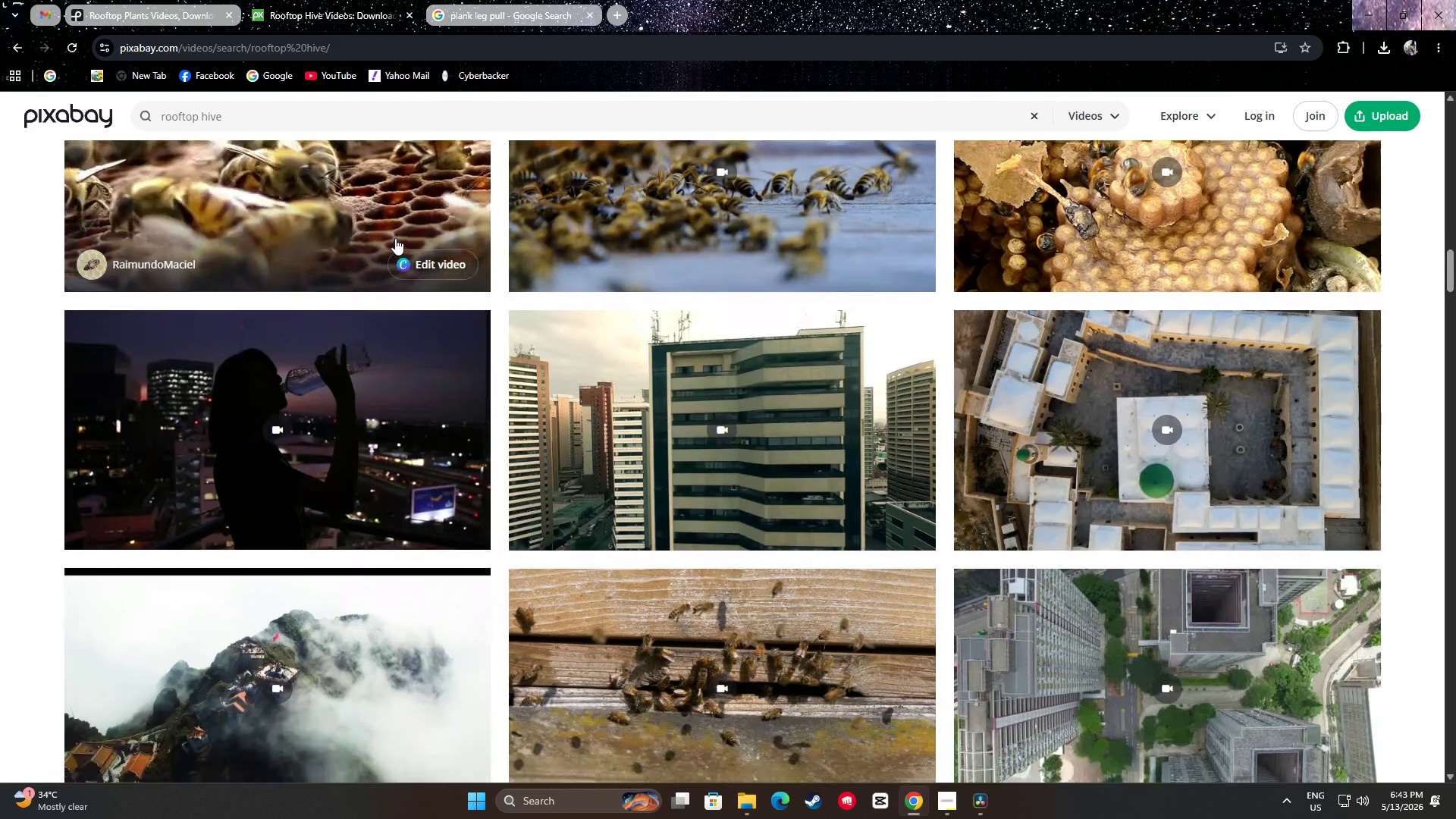 
scroll: coordinate [395, 237], scroll_direction: down, amount: 3.0
 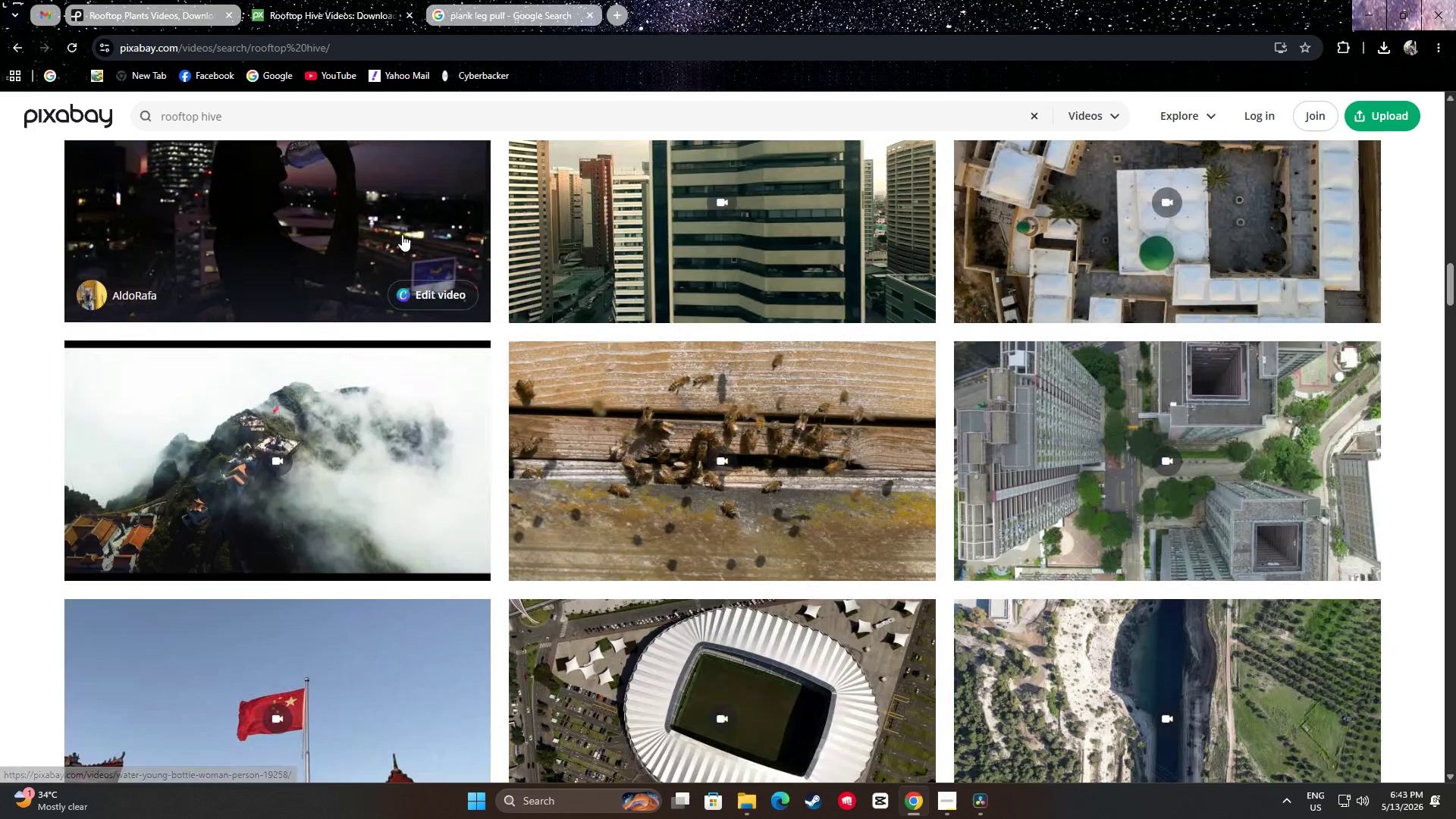 
scroll: coordinate [404, 234], scroll_direction: up, amount: 2.0
 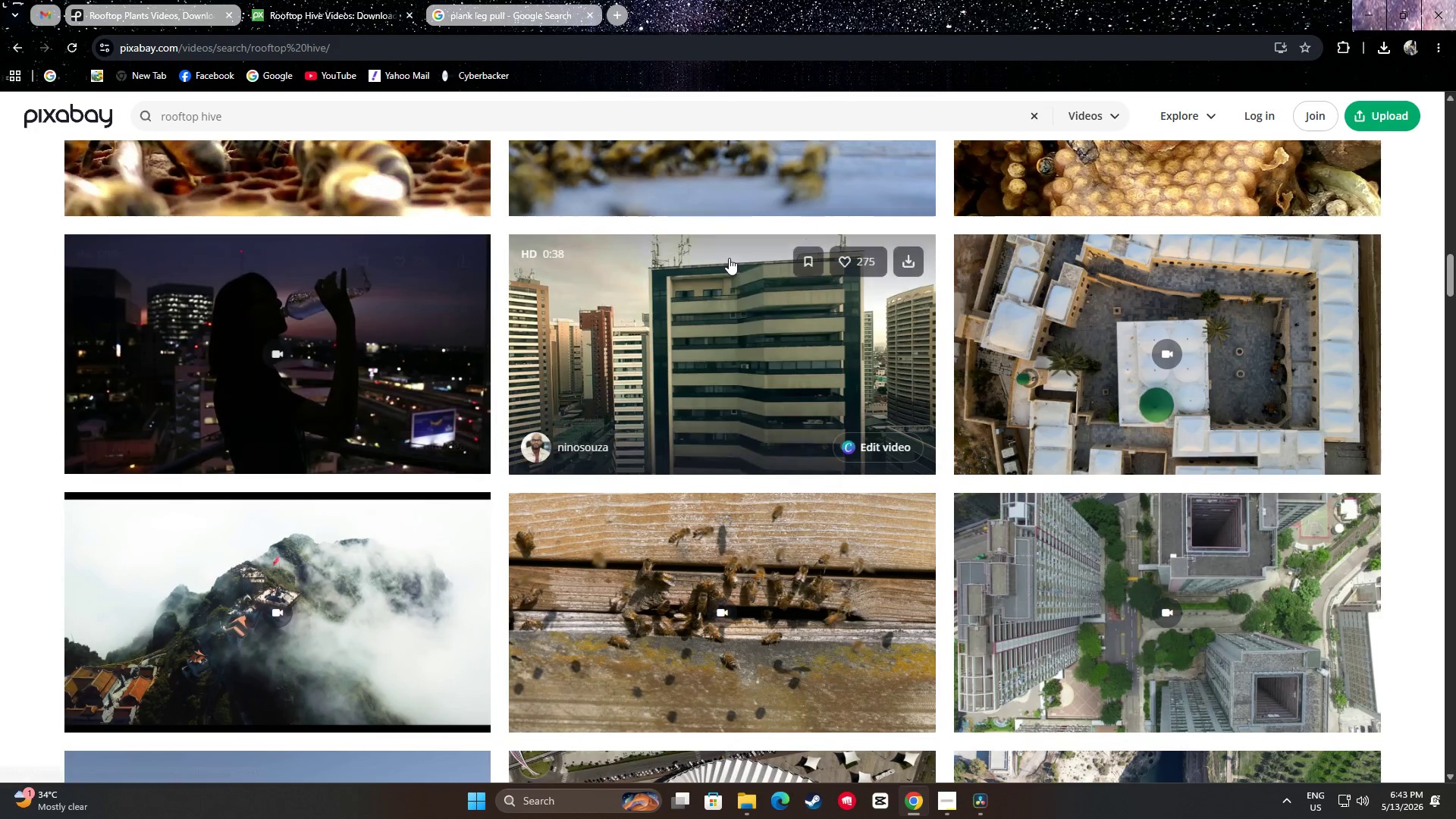 
scroll: coordinate [733, 249], scroll_direction: down, amount: 4.0
 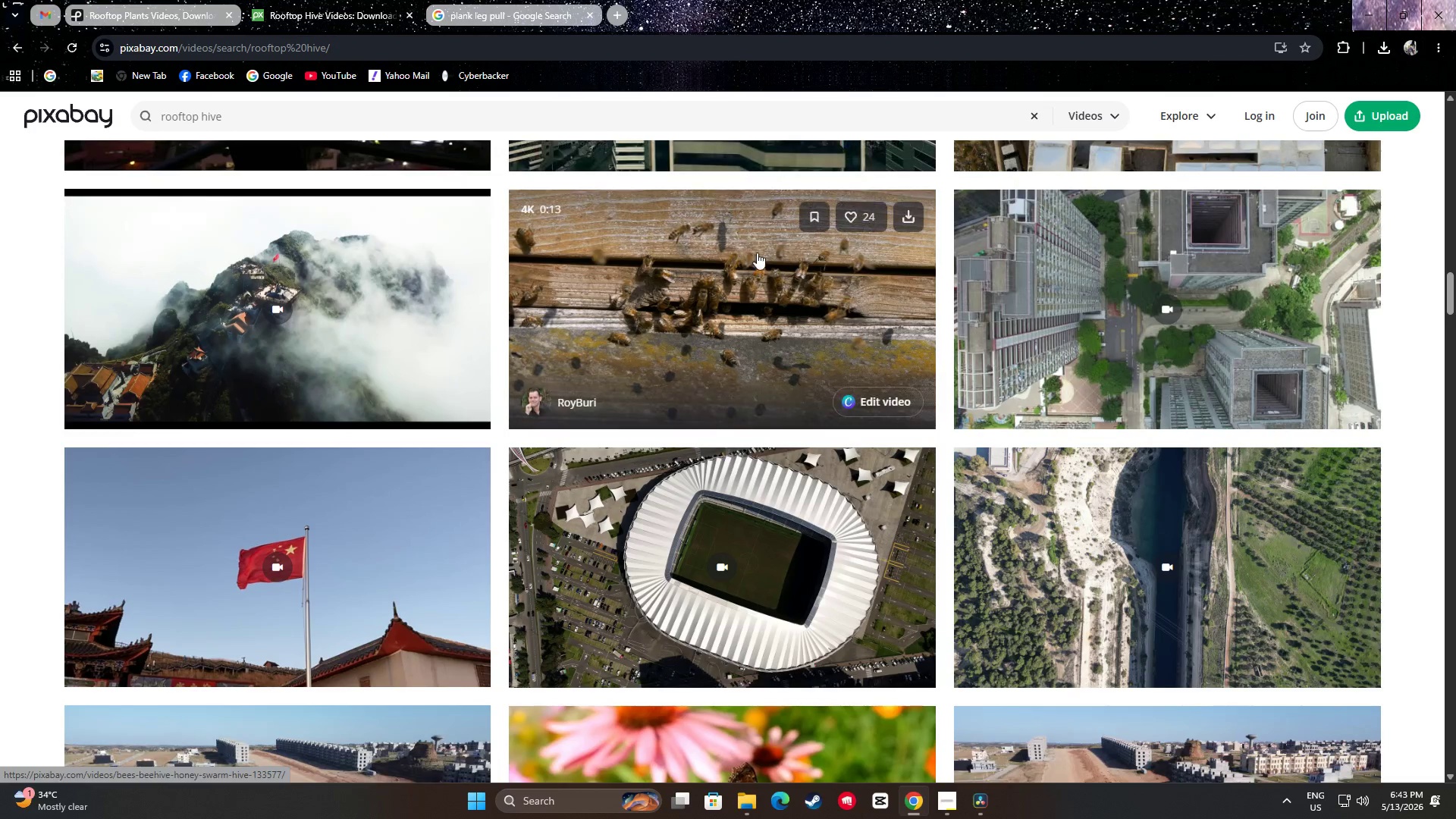 
scroll: coordinate [745, 301], scroll_direction: up, amount: 4.0
 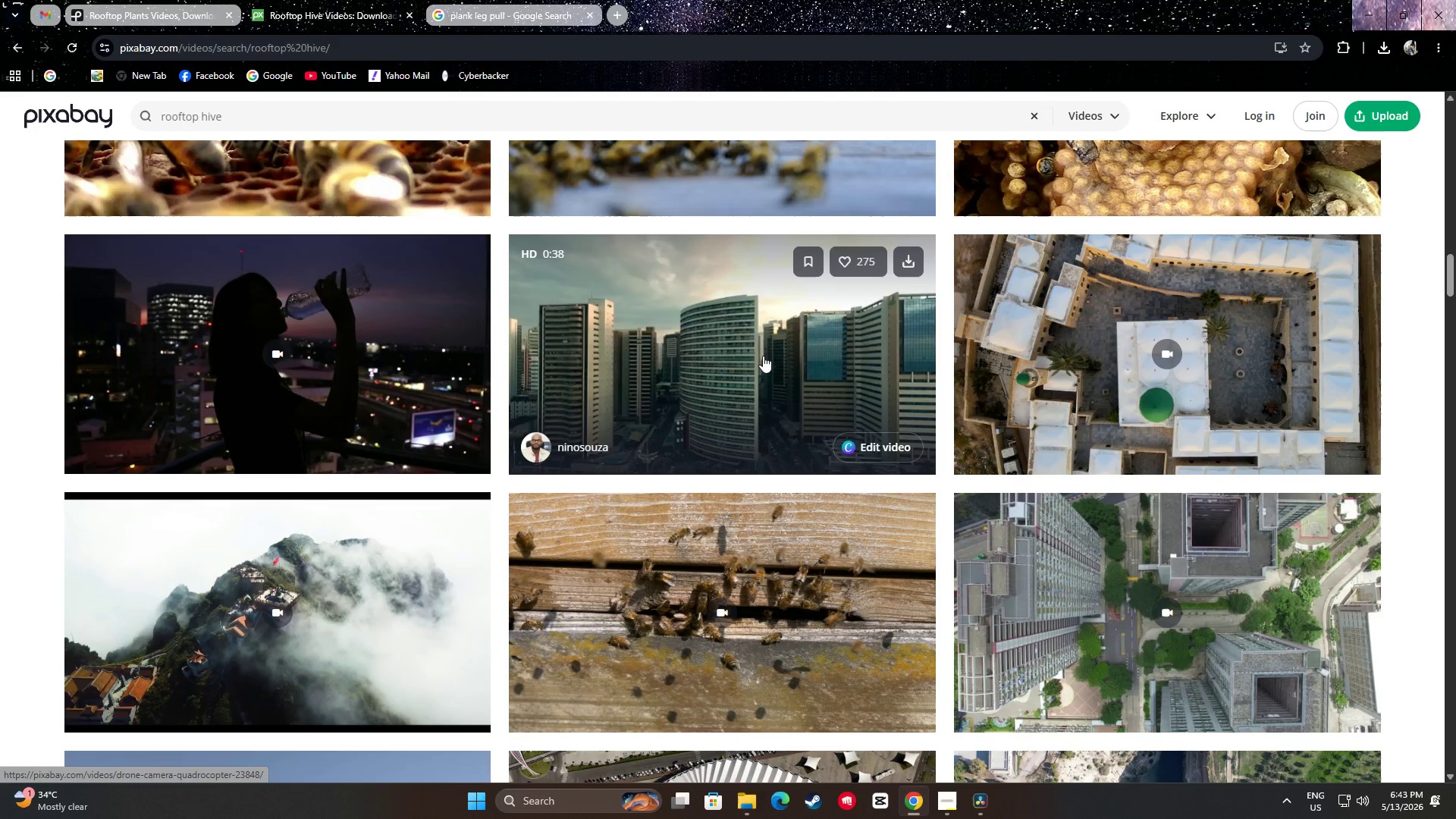 
wait(7.33)
 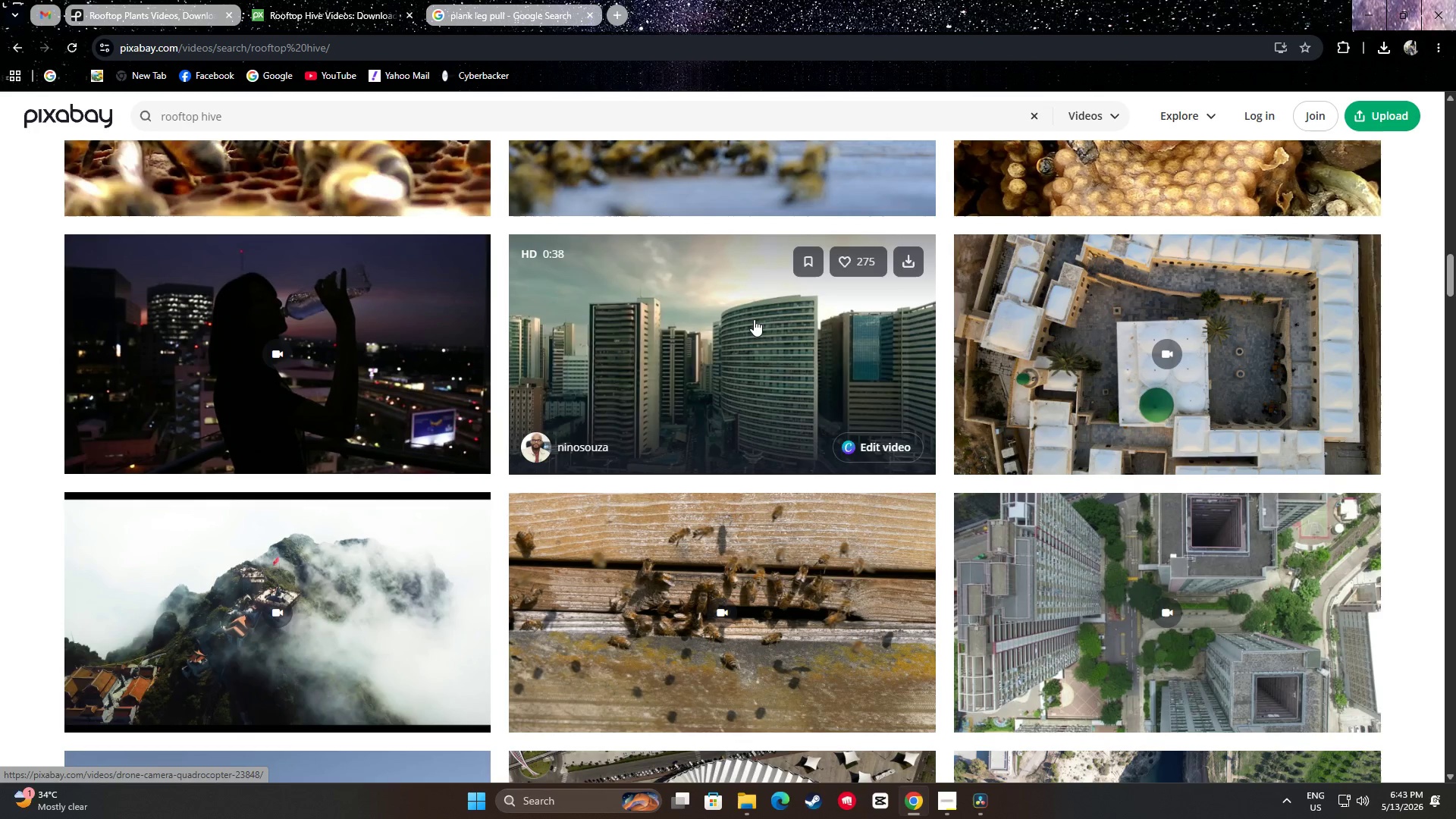 
scroll: coordinate [1454, 375], scroll_direction: down, amount: 27.0
 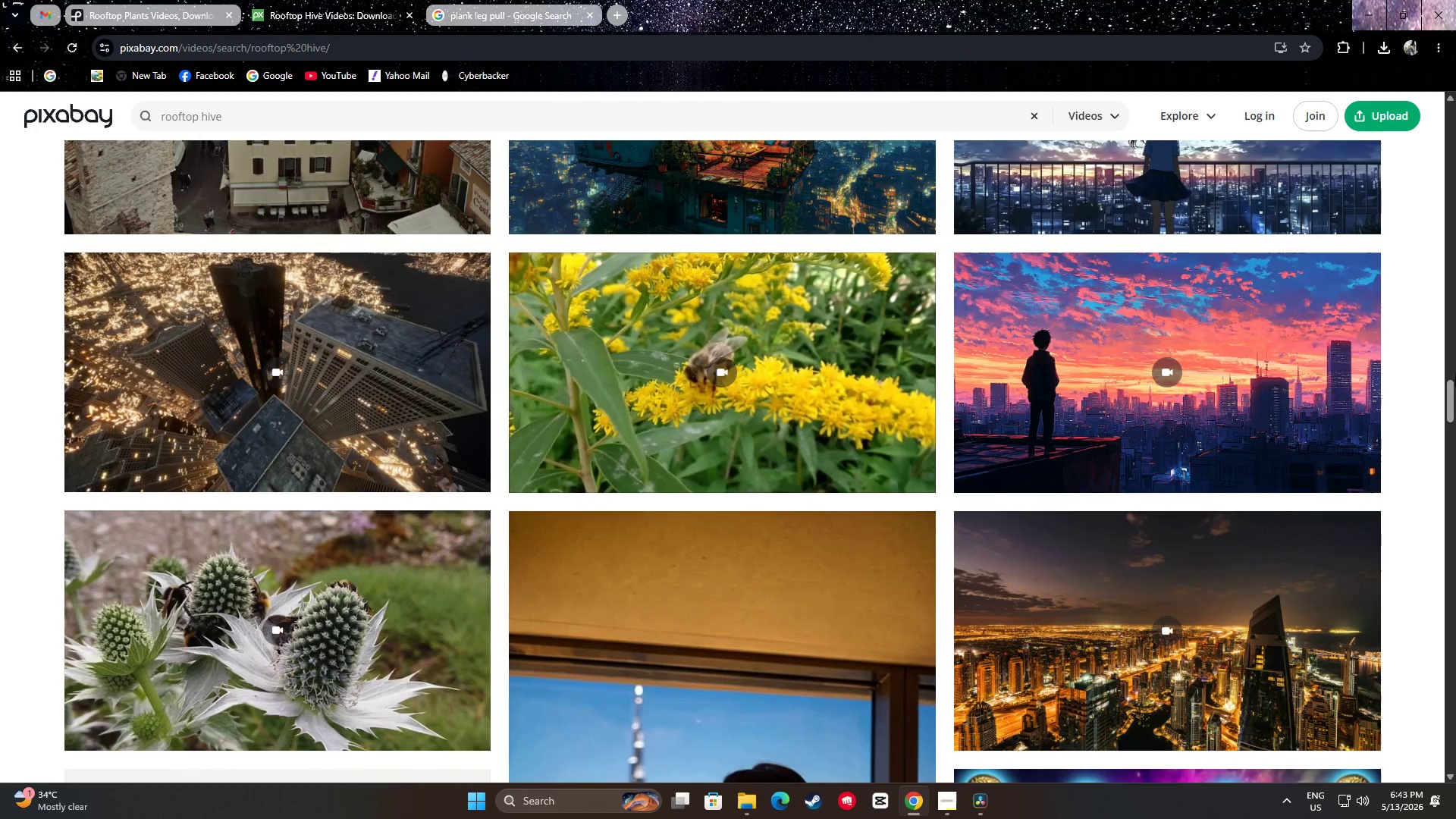 
scroll: coordinate [1454, 378], scroll_direction: down, amount: 14.0
 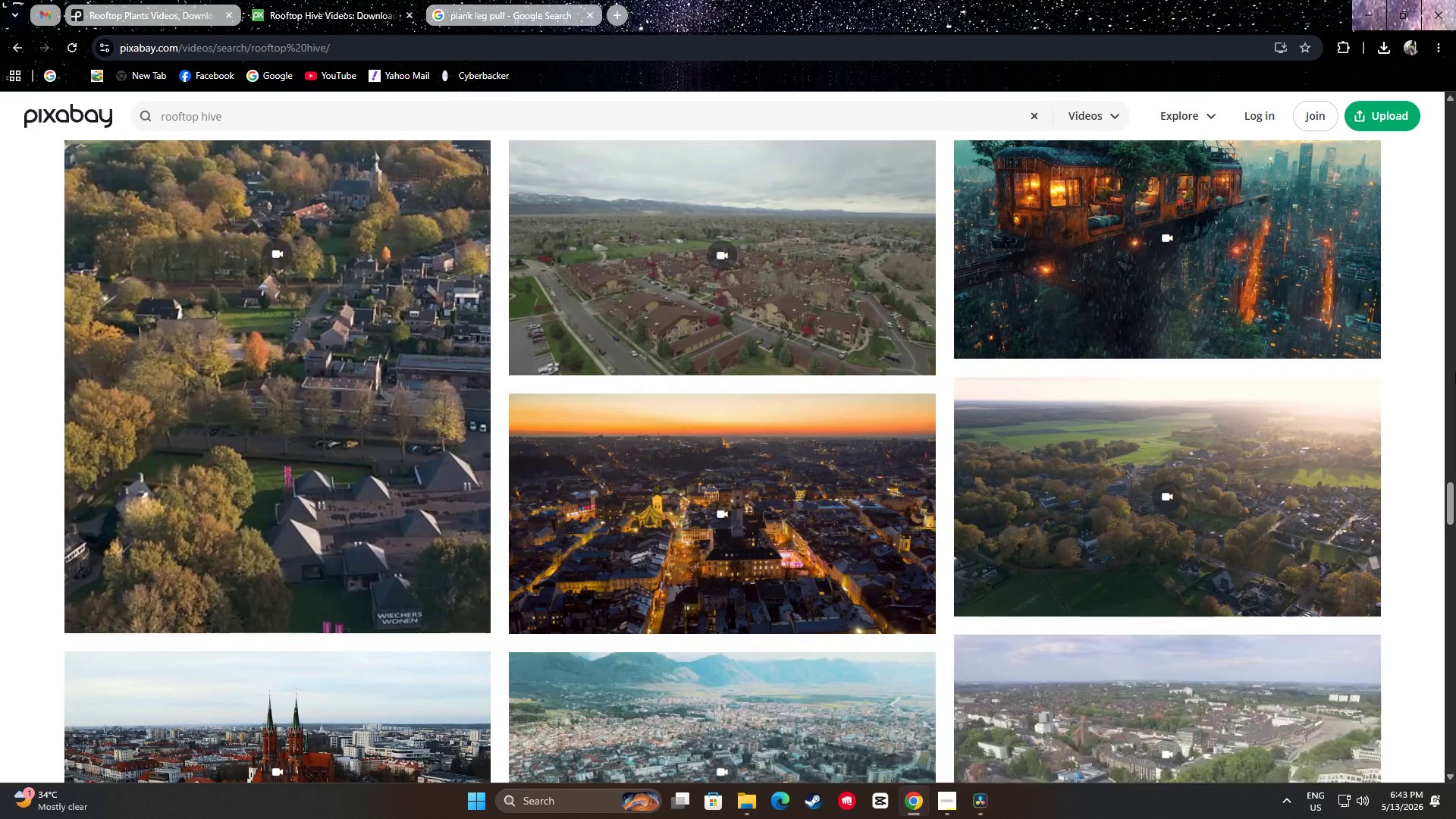 
scroll: coordinate [1452, 368], scroll_direction: up, amount: 2.0
 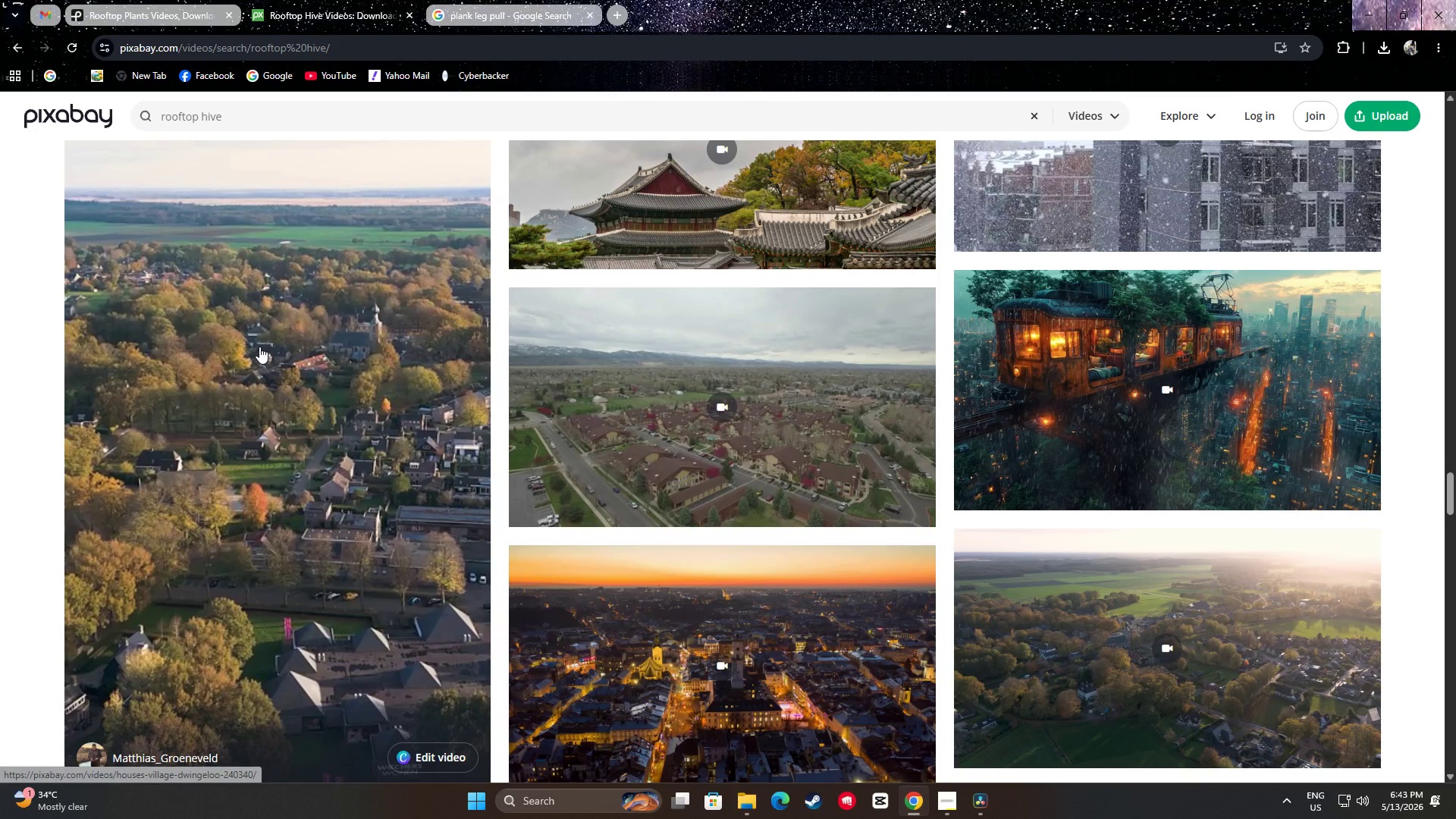 
scroll: coordinate [325, 224], scroll_direction: down, amount: 18.0
 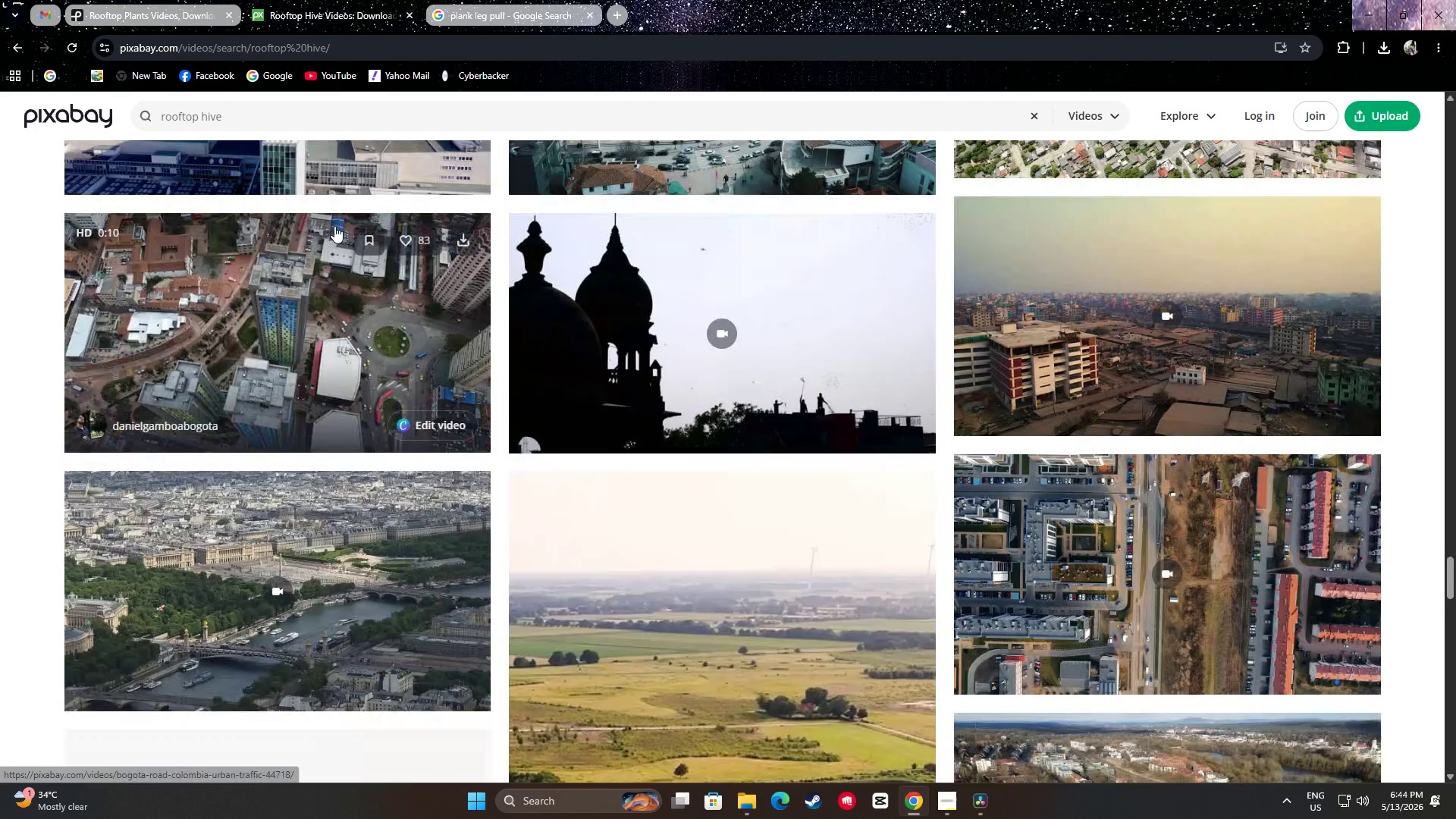 
scroll: coordinate [317, 264], scroll_direction: down, amount: 8.0
 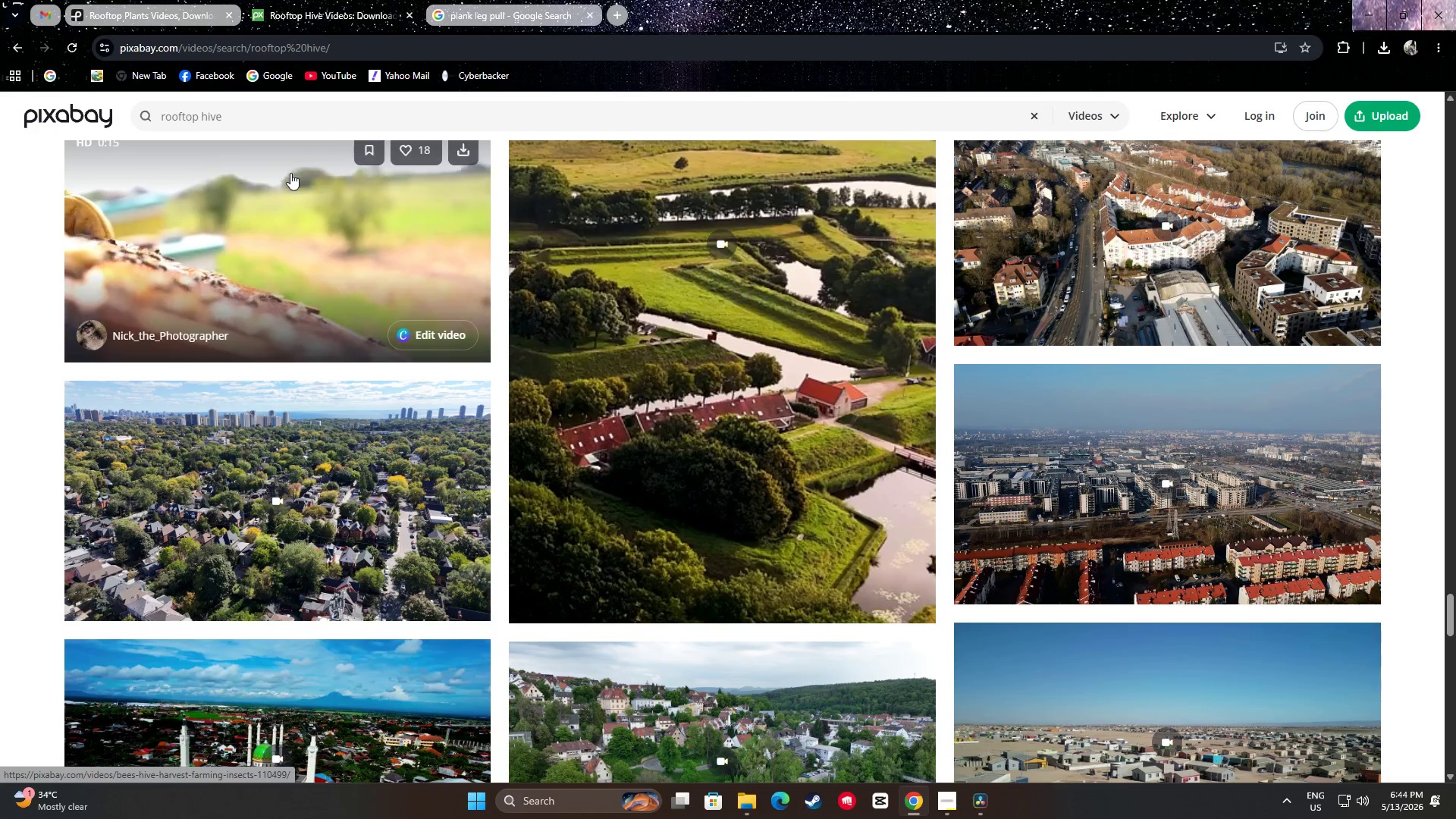 
wait(7.74)
 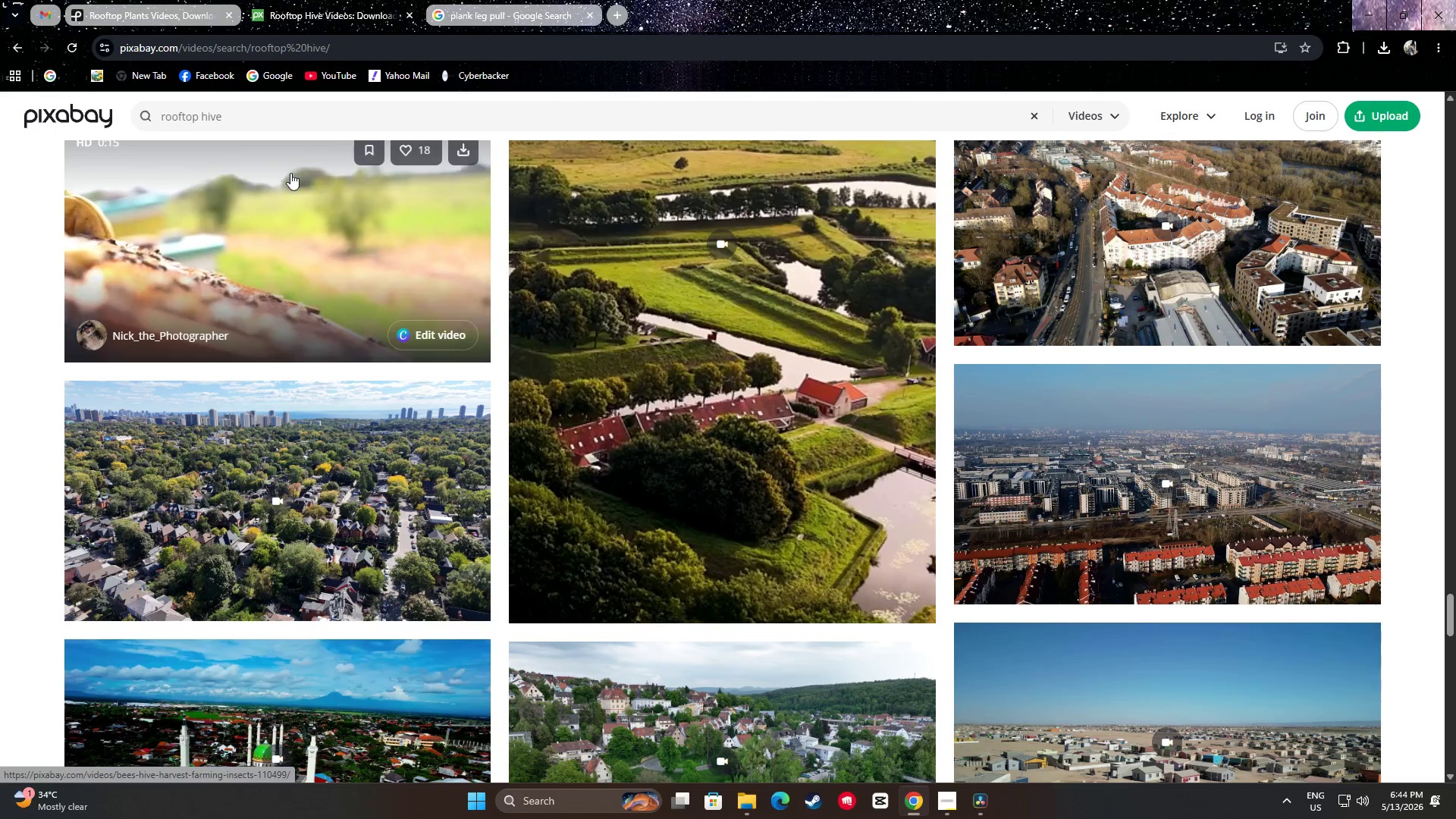 
scroll: coordinate [726, 266], scroll_direction: down, amount: 17.0
 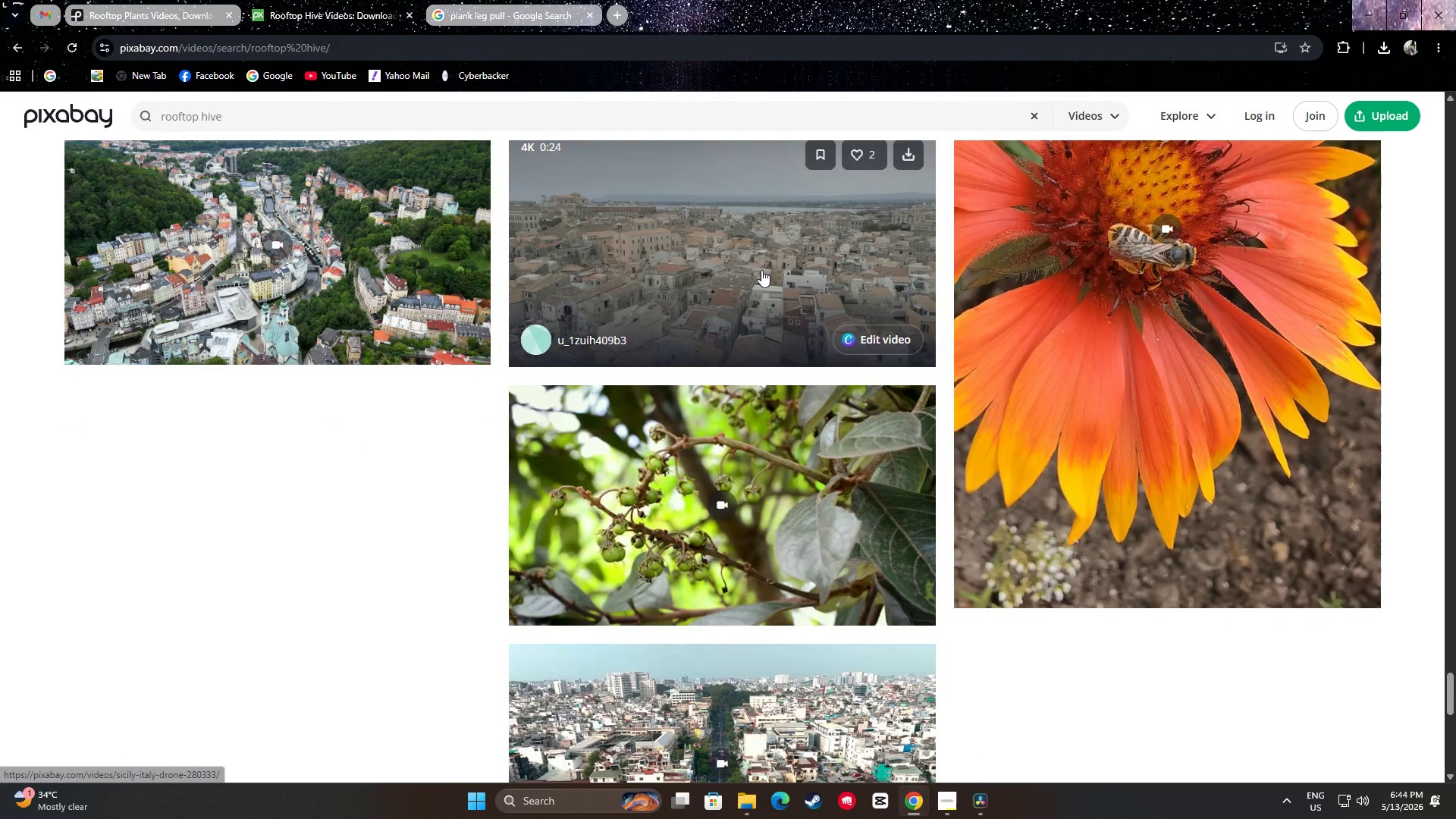 
scroll: coordinate [786, 274], scroll_direction: down, amount: 4.0
 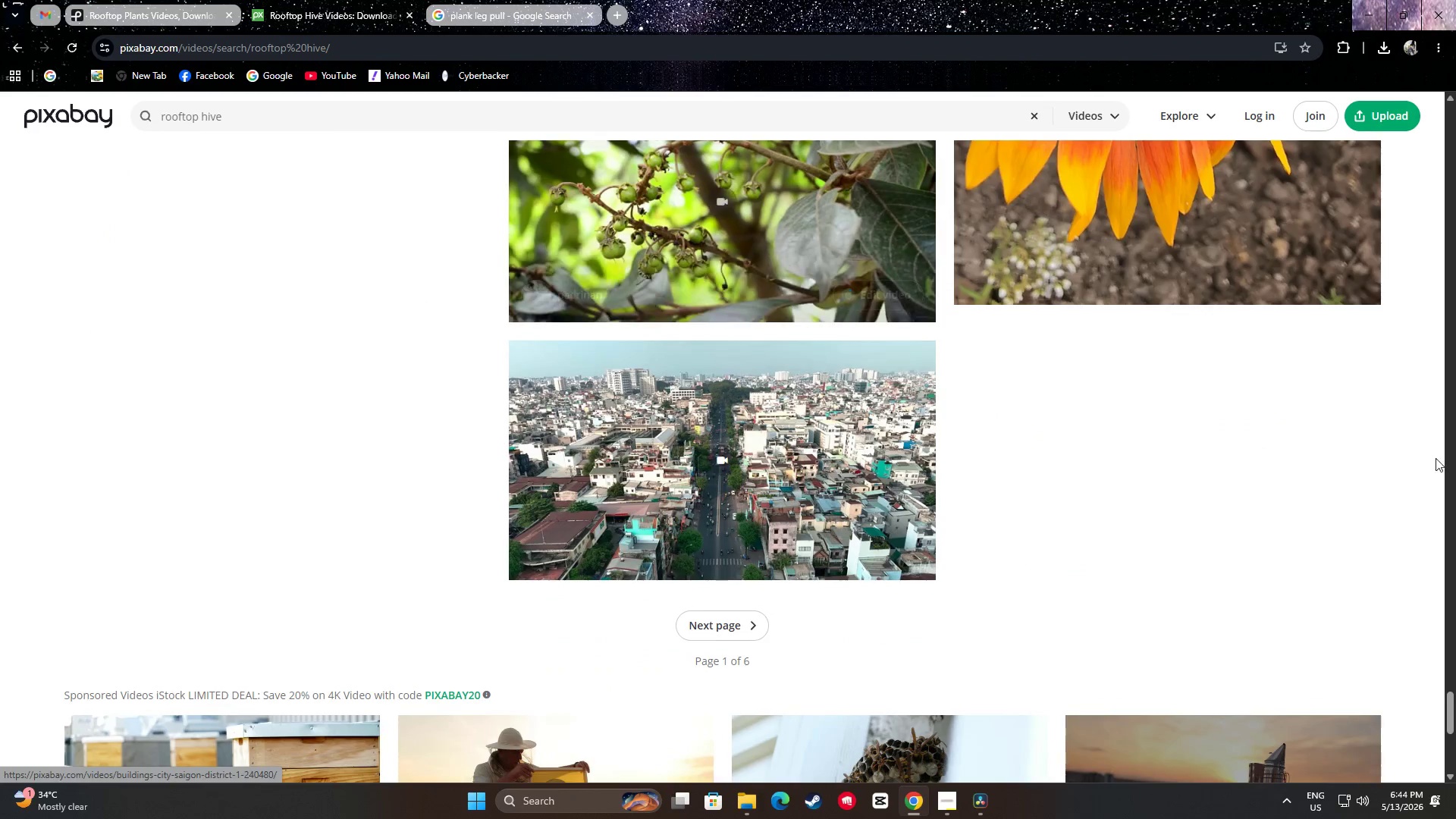 
scroll: coordinate [780, 418], scroll_direction: up, amount: 56.0
 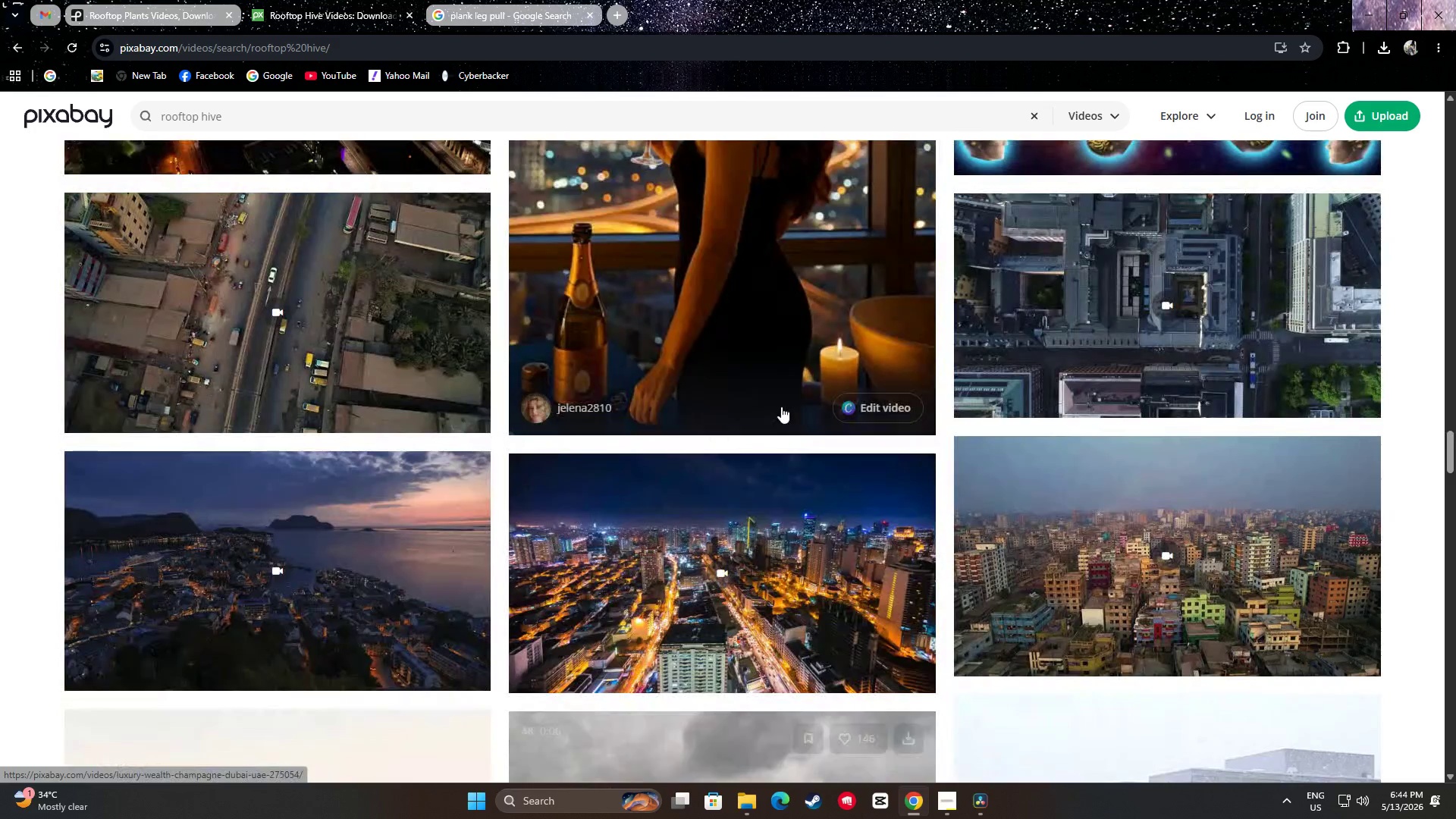 
scroll: coordinate [783, 391], scroll_direction: none, amount: 0.0
 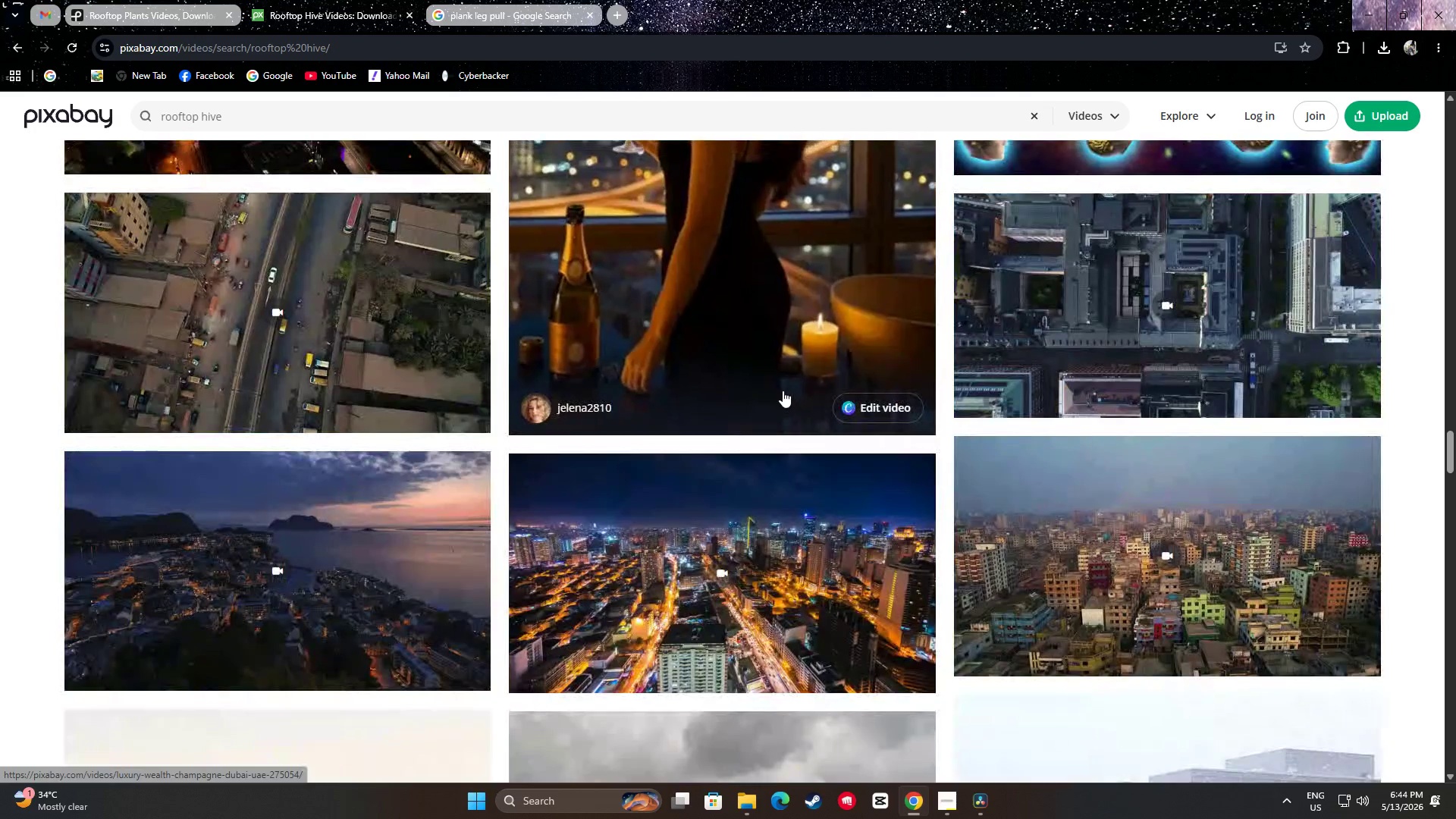 
scroll: coordinate [782, 397], scroll_direction: down, amount: 3.0
 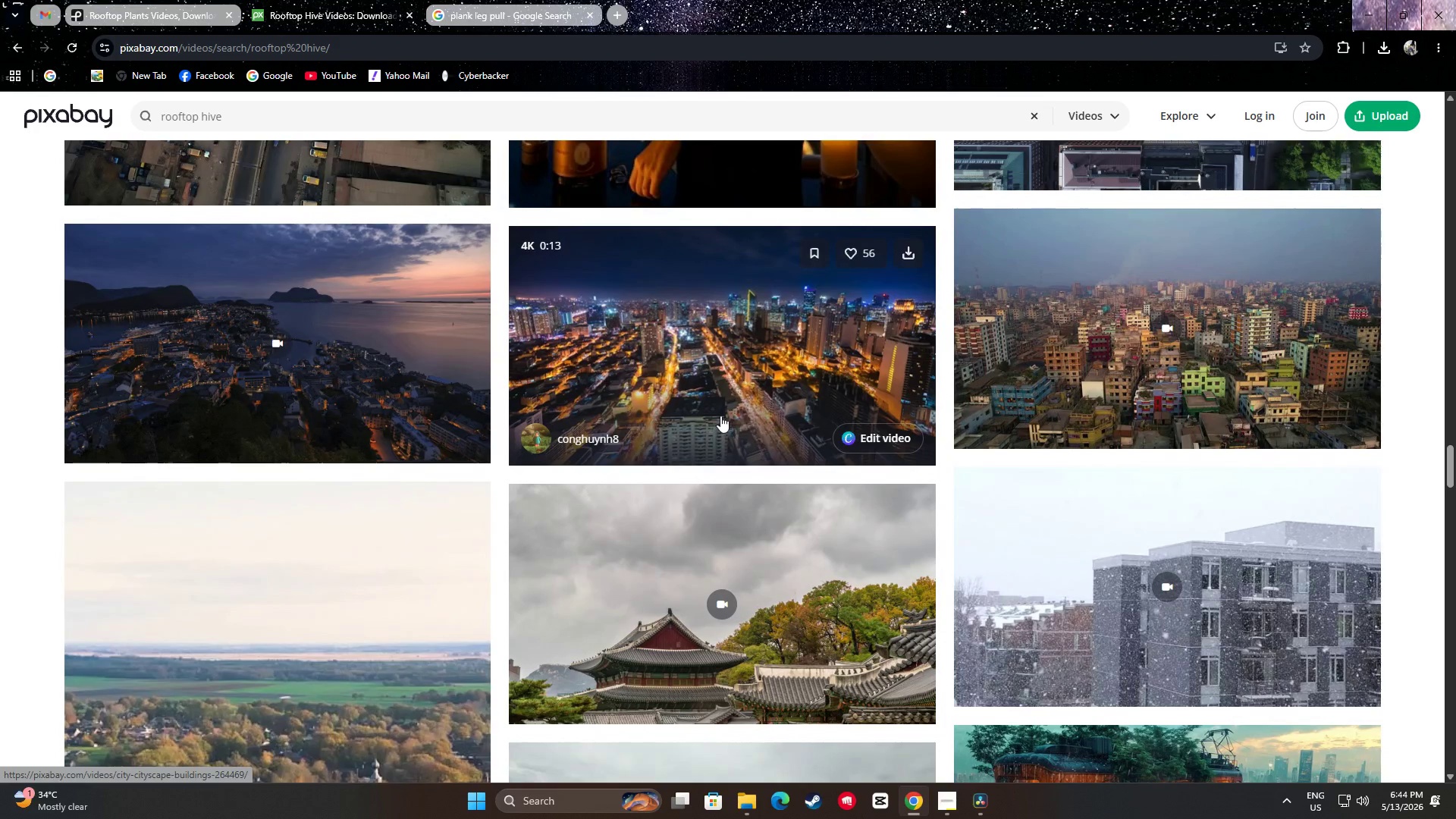 
scroll: coordinate [752, 491], scroll_direction: up, amount: 18.0
 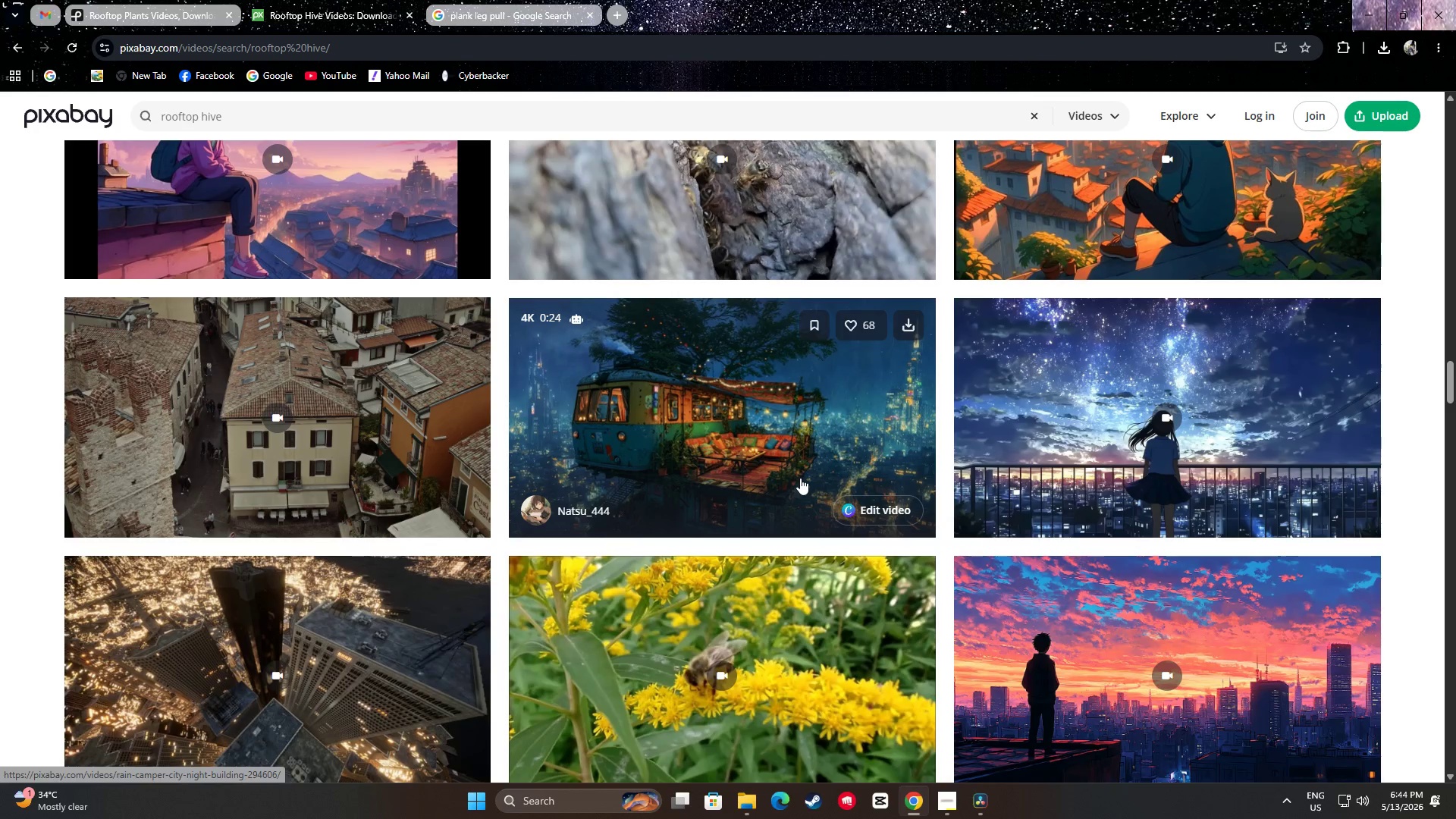 
wait(9.32)
 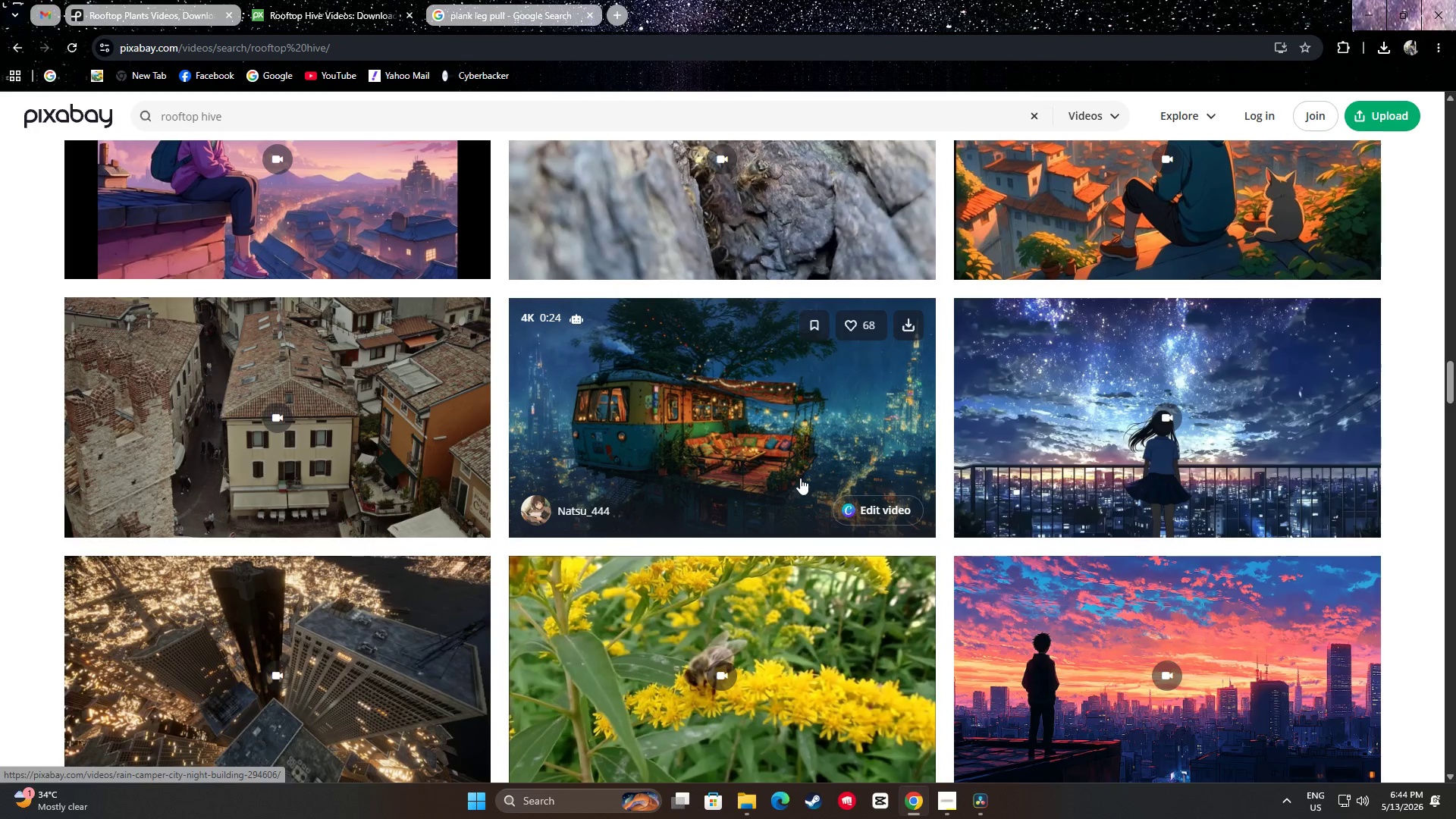 
scroll: coordinate [727, 546], scroll_direction: up, amount: 26.0
 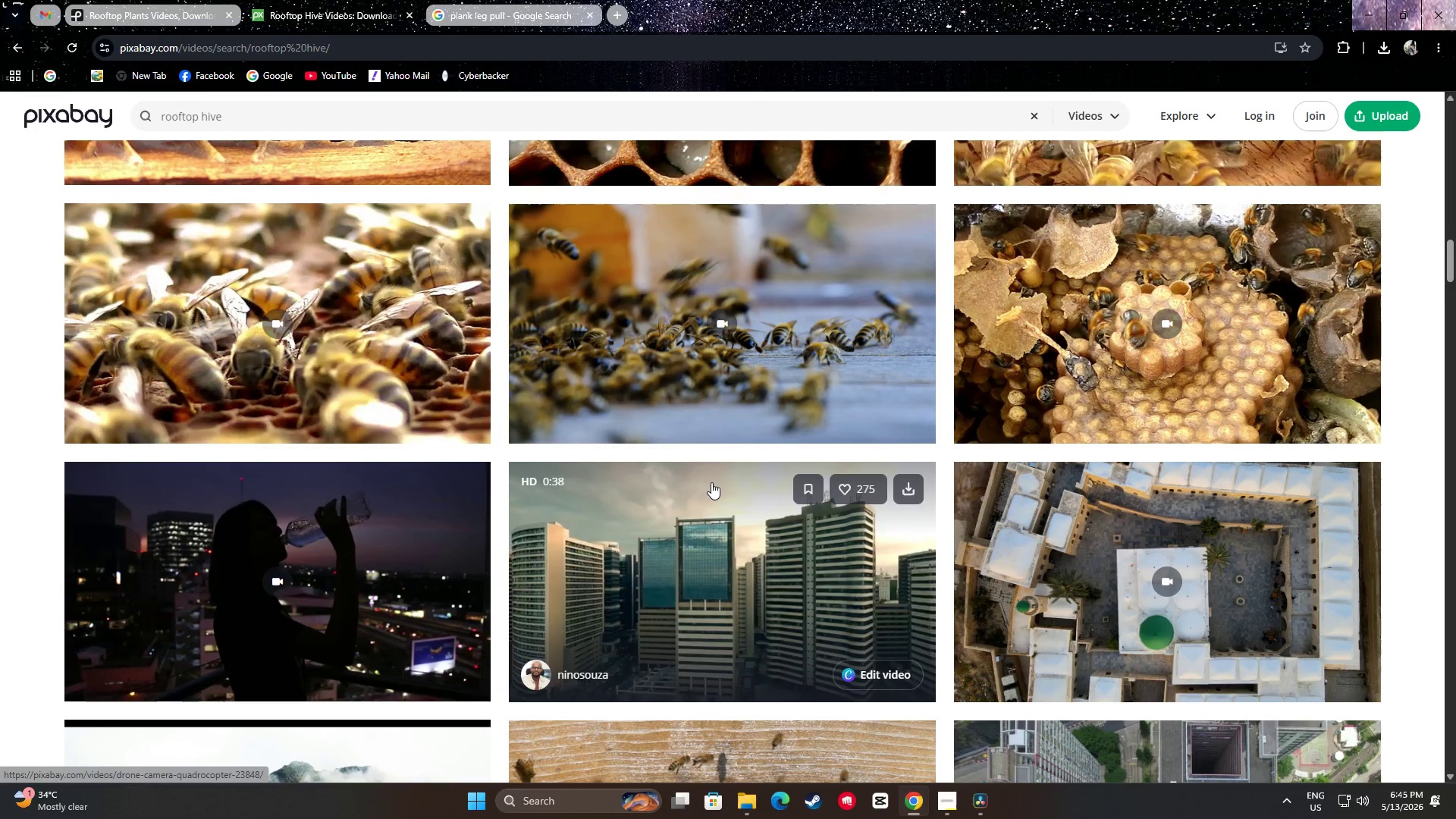 
wait(18.71)
 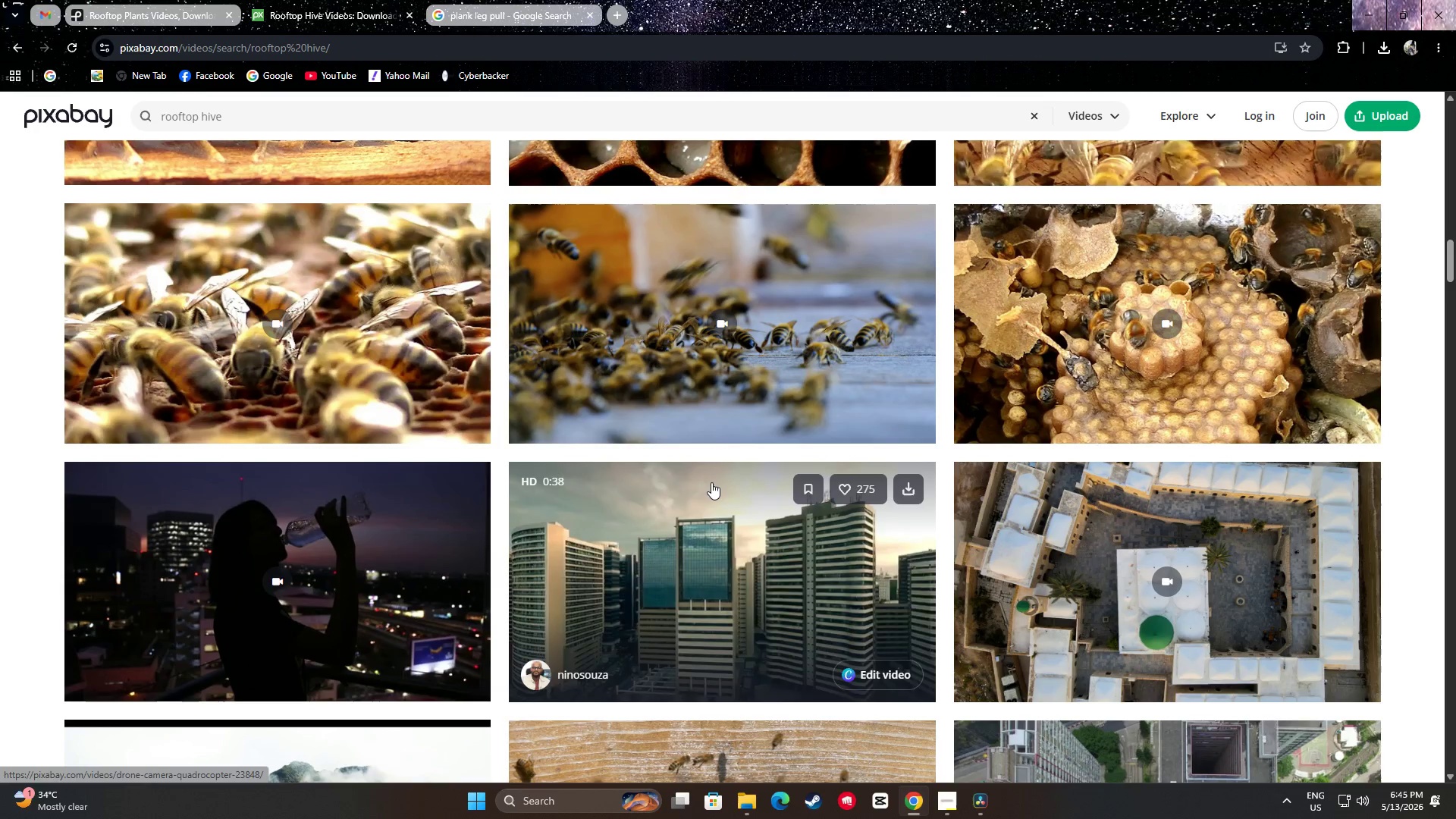 
left_click([174, 0])
 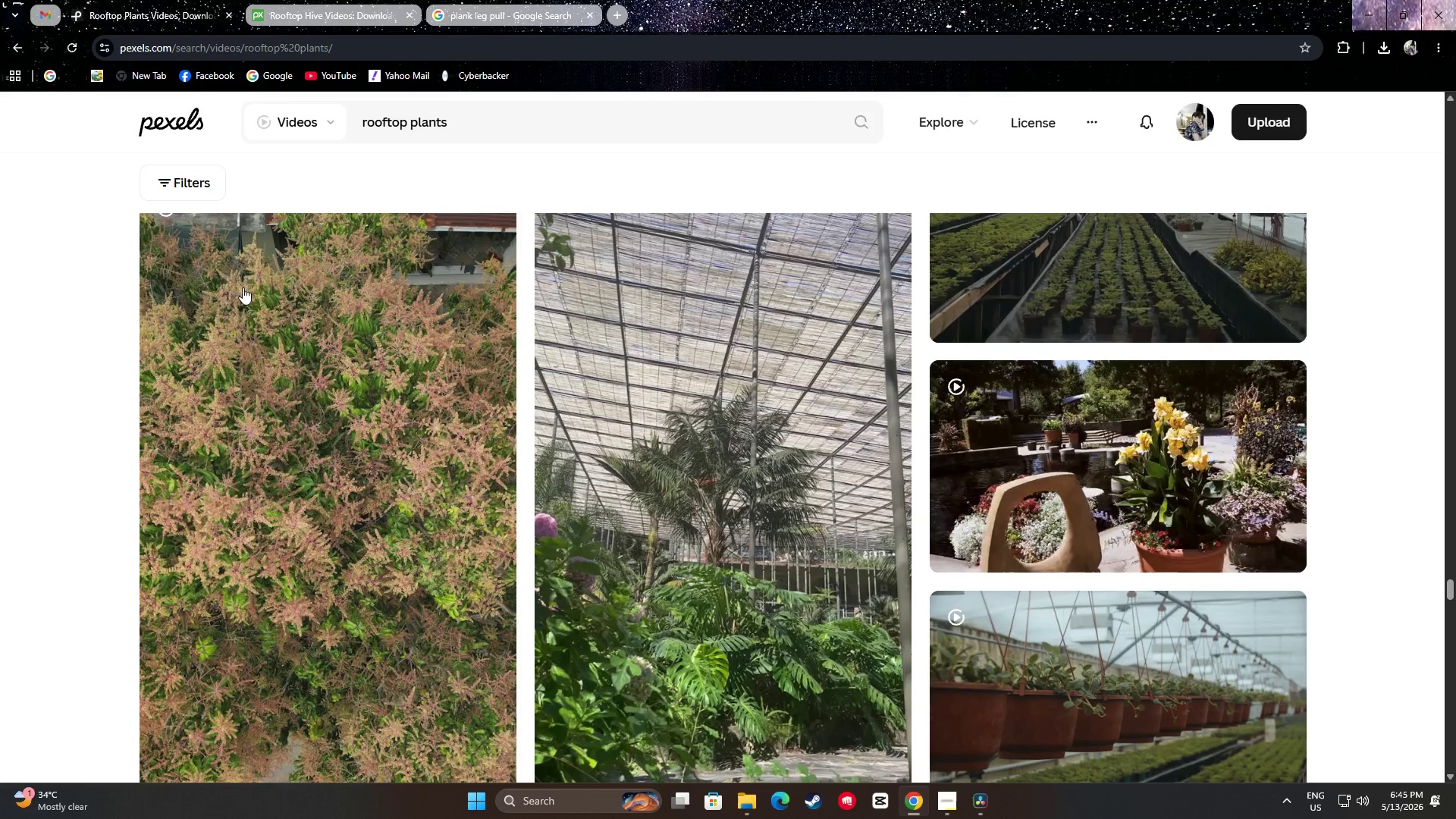 
scroll: coordinate [1052, 313], scroll_direction: down, amount: 15.0
 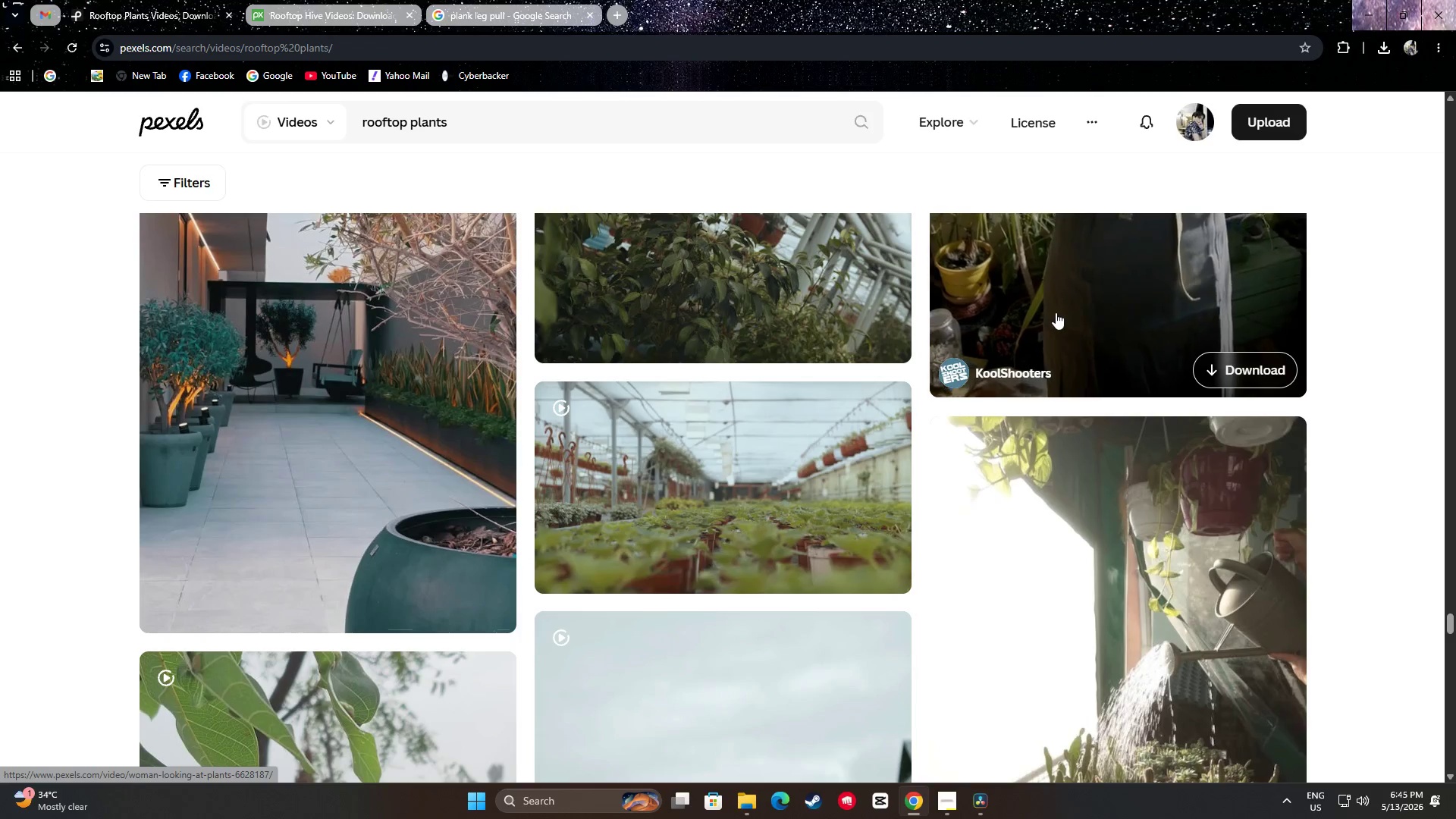 
scroll: coordinate [1204, 457], scroll_direction: down, amount: 8.0
 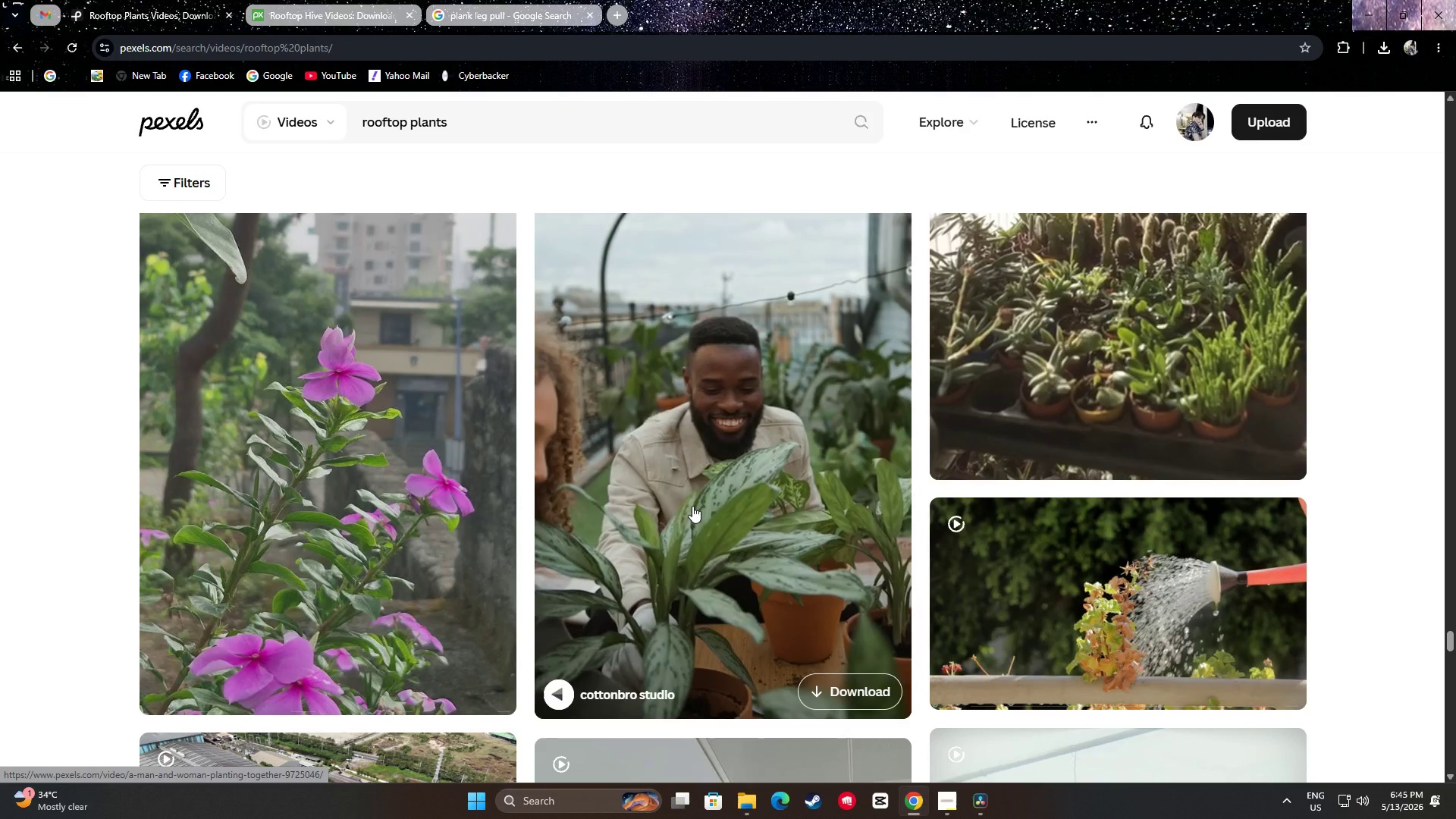 
wait(9.68)
 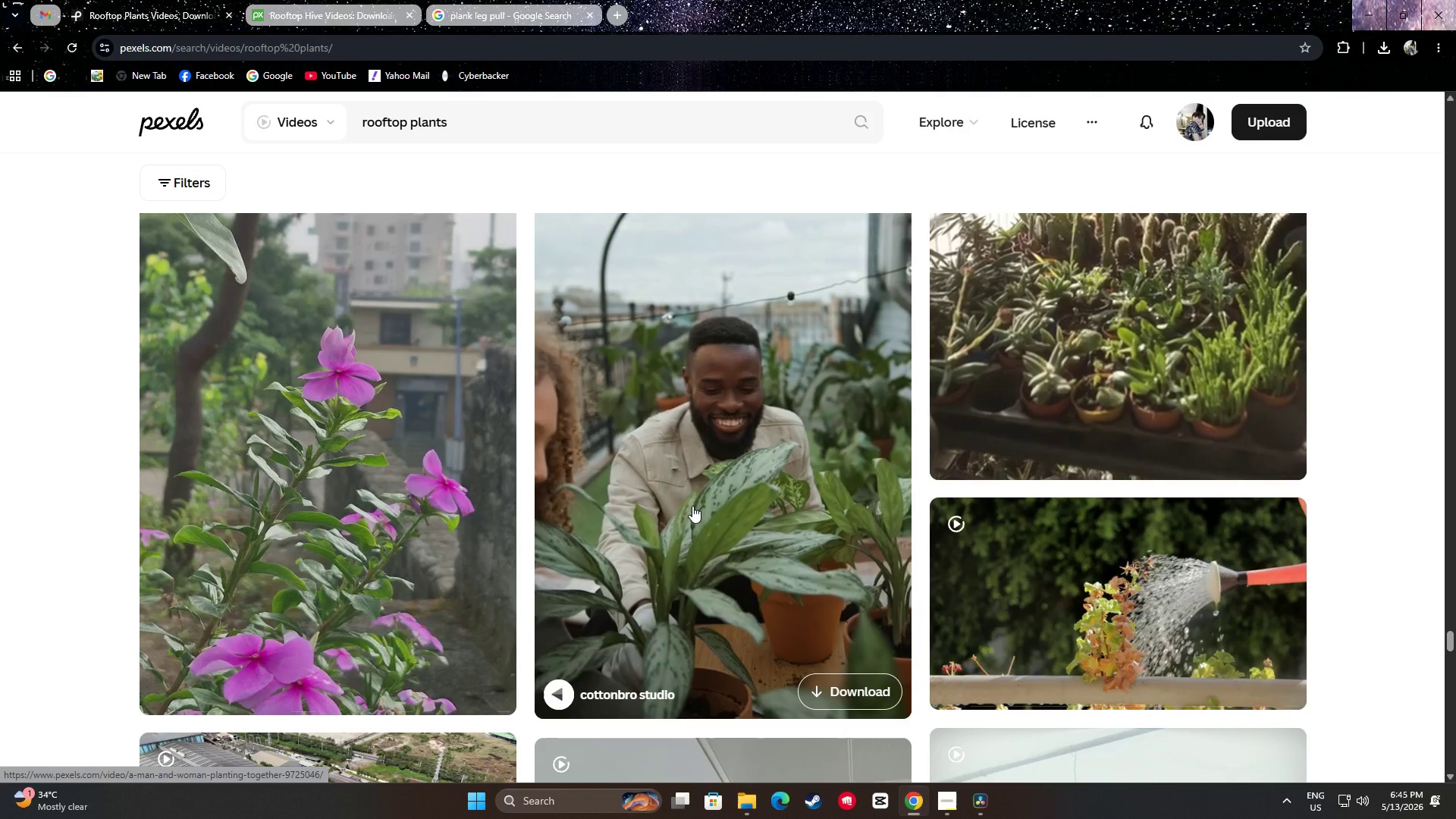 
scroll: coordinate [423, 556], scroll_direction: up, amount: 1.0
 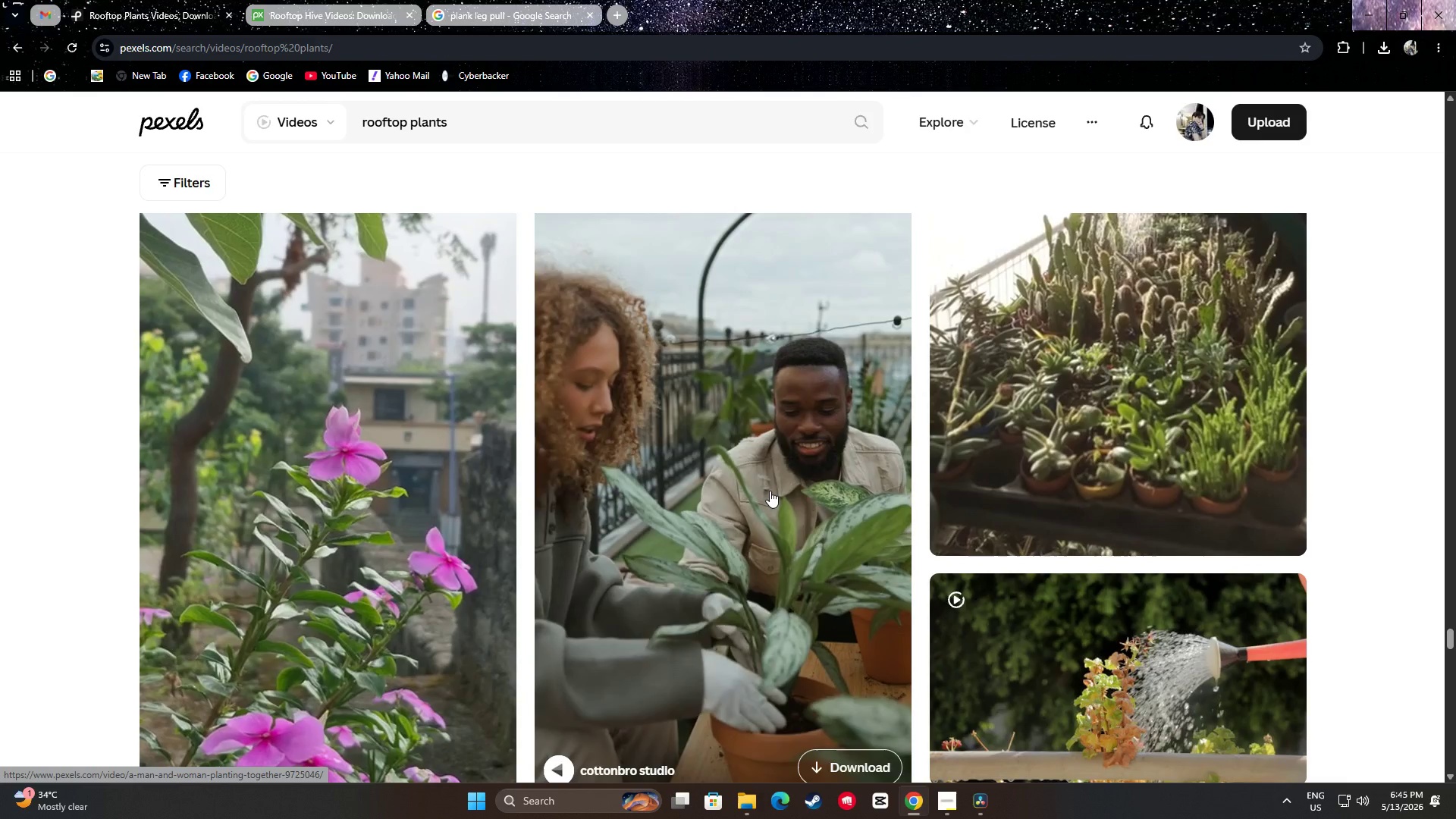 
wait(6.11)
 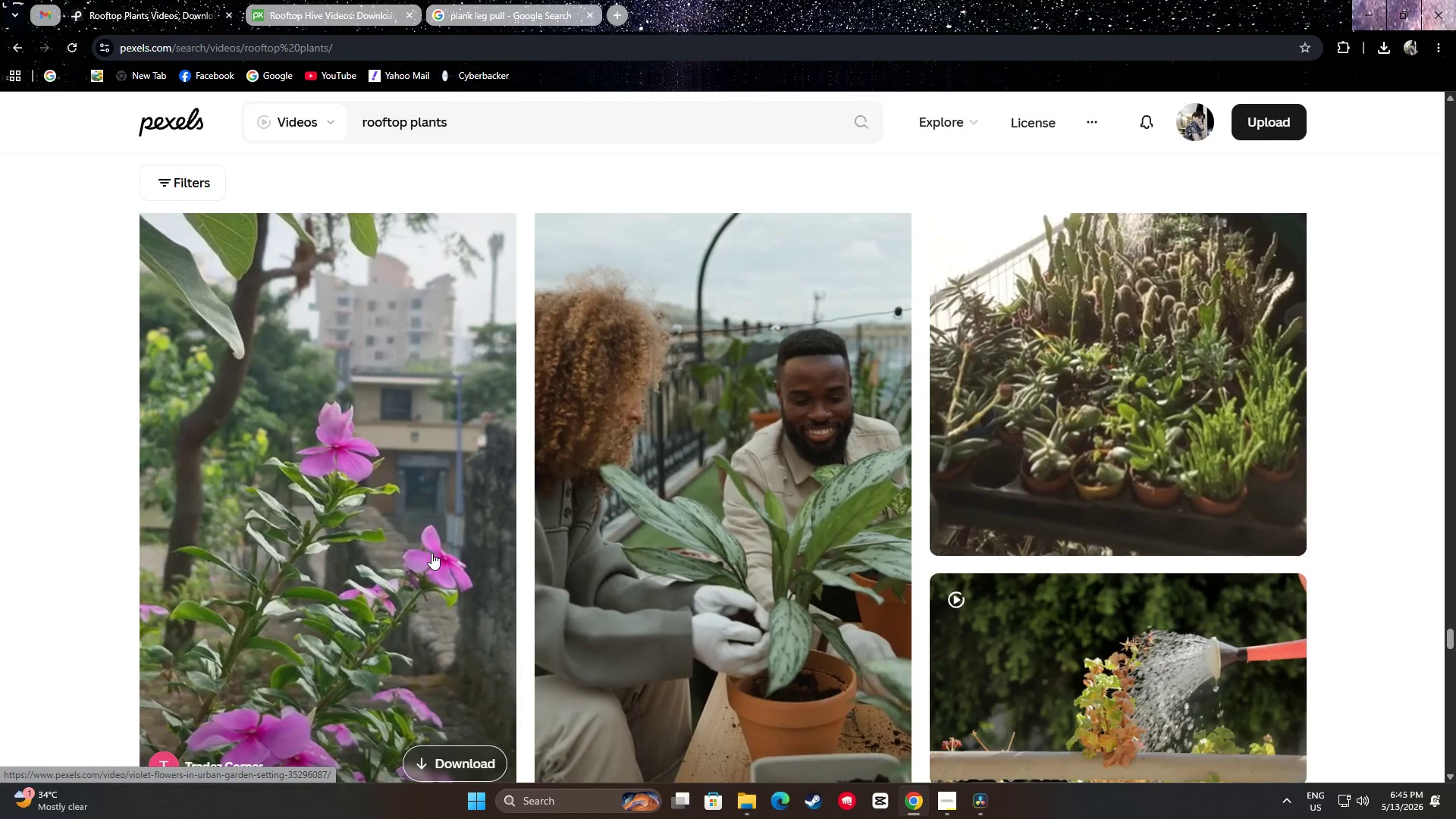 
scroll: coordinate [734, 239], scroll_direction: down, amount: 10.0
 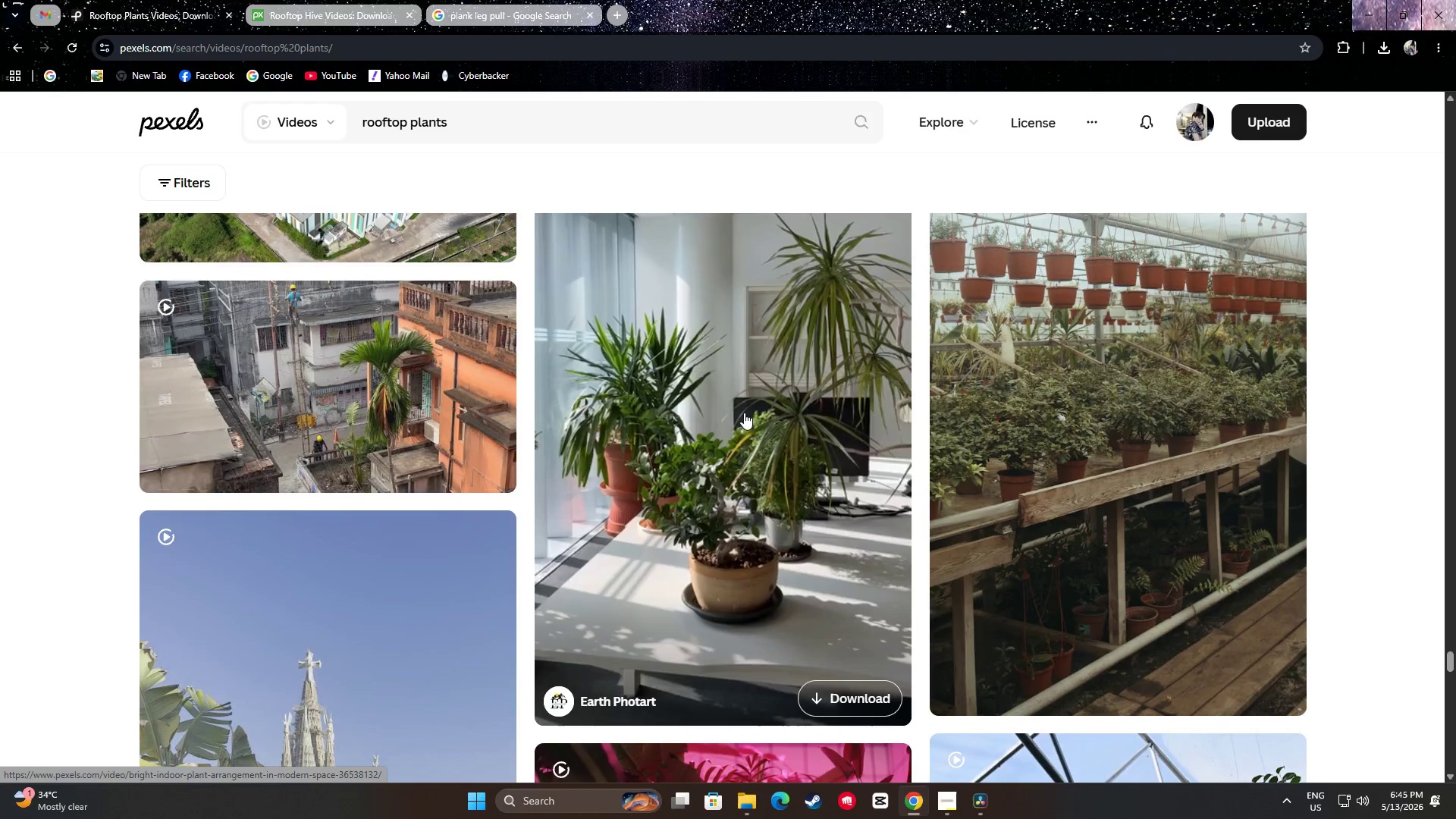 
scroll: coordinate [743, 411], scroll_direction: up, amount: 1.0
 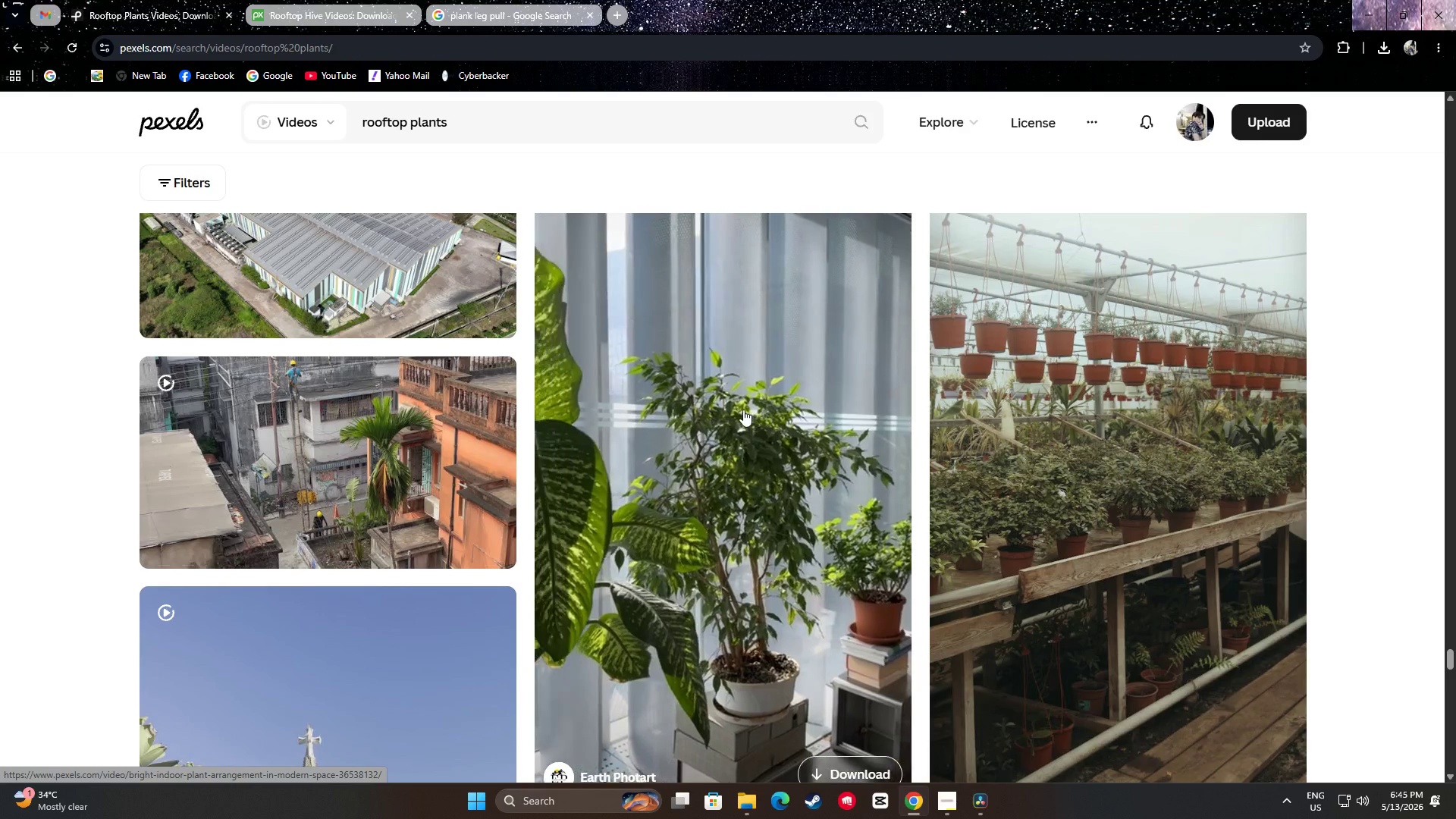 
wait(9.18)
 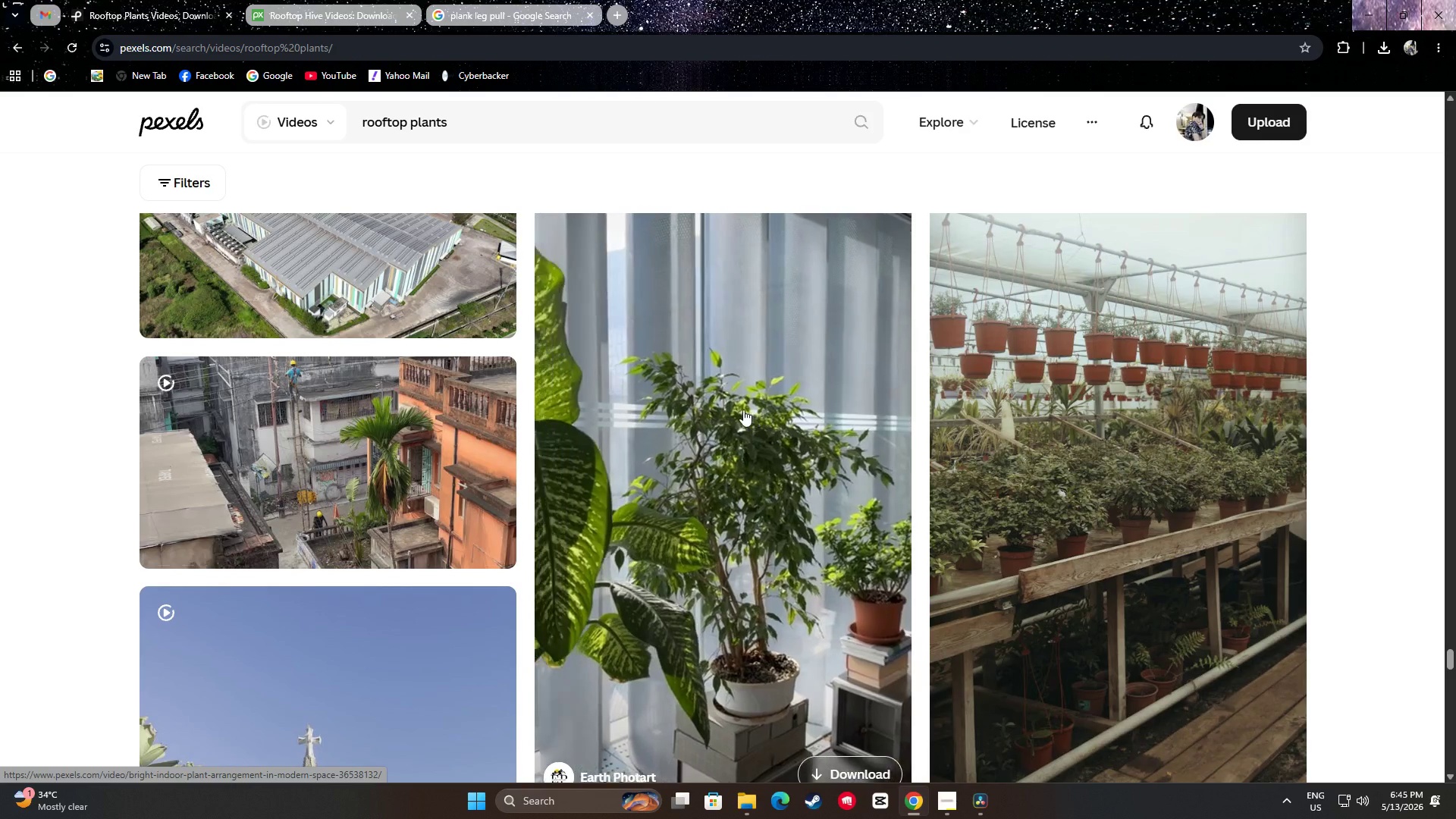 
scroll: coordinate [747, 383], scroll_direction: down, amount: 3.0
 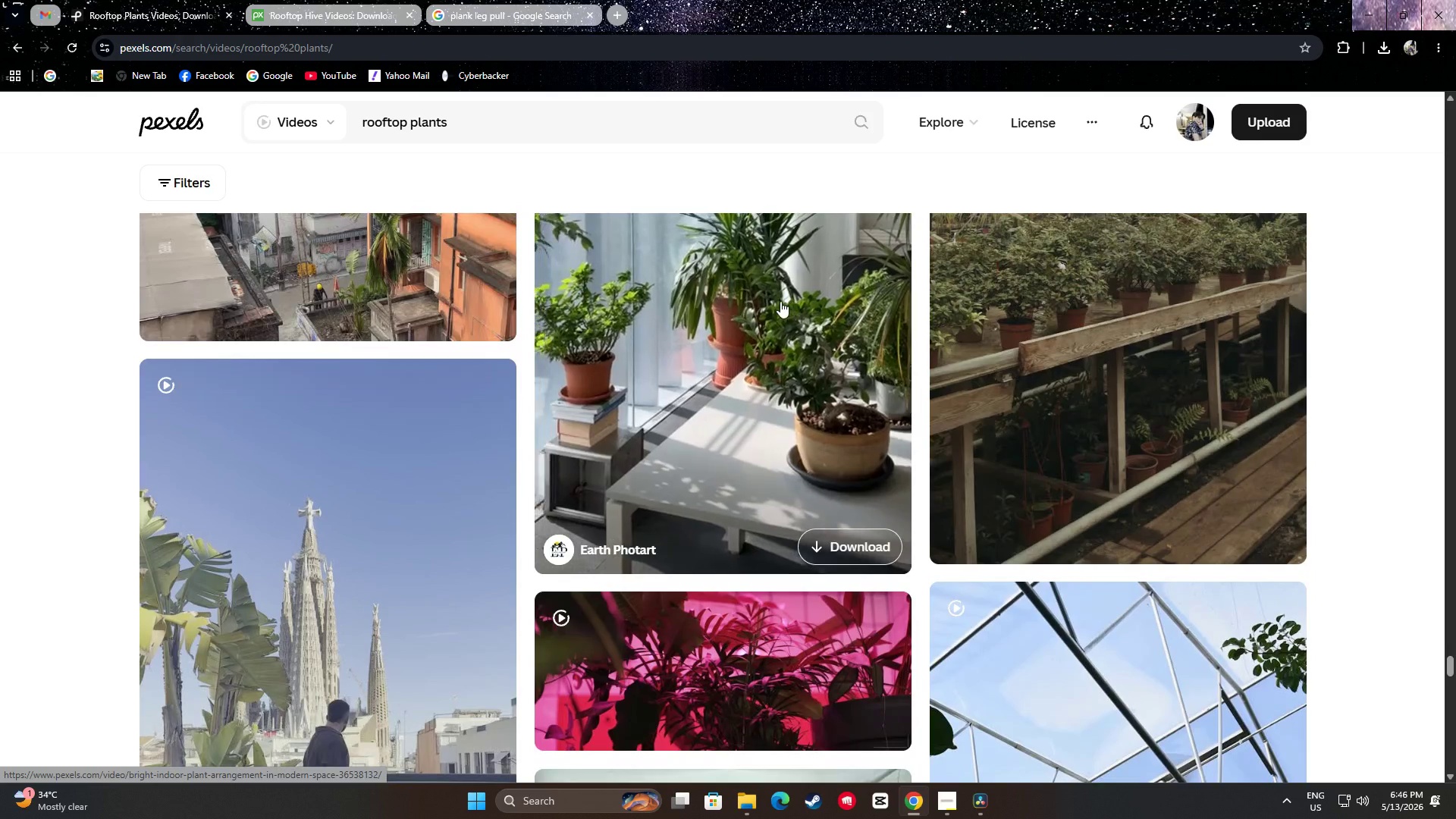 
scroll: coordinate [1180, 438], scroll_direction: up, amount: 3.0
 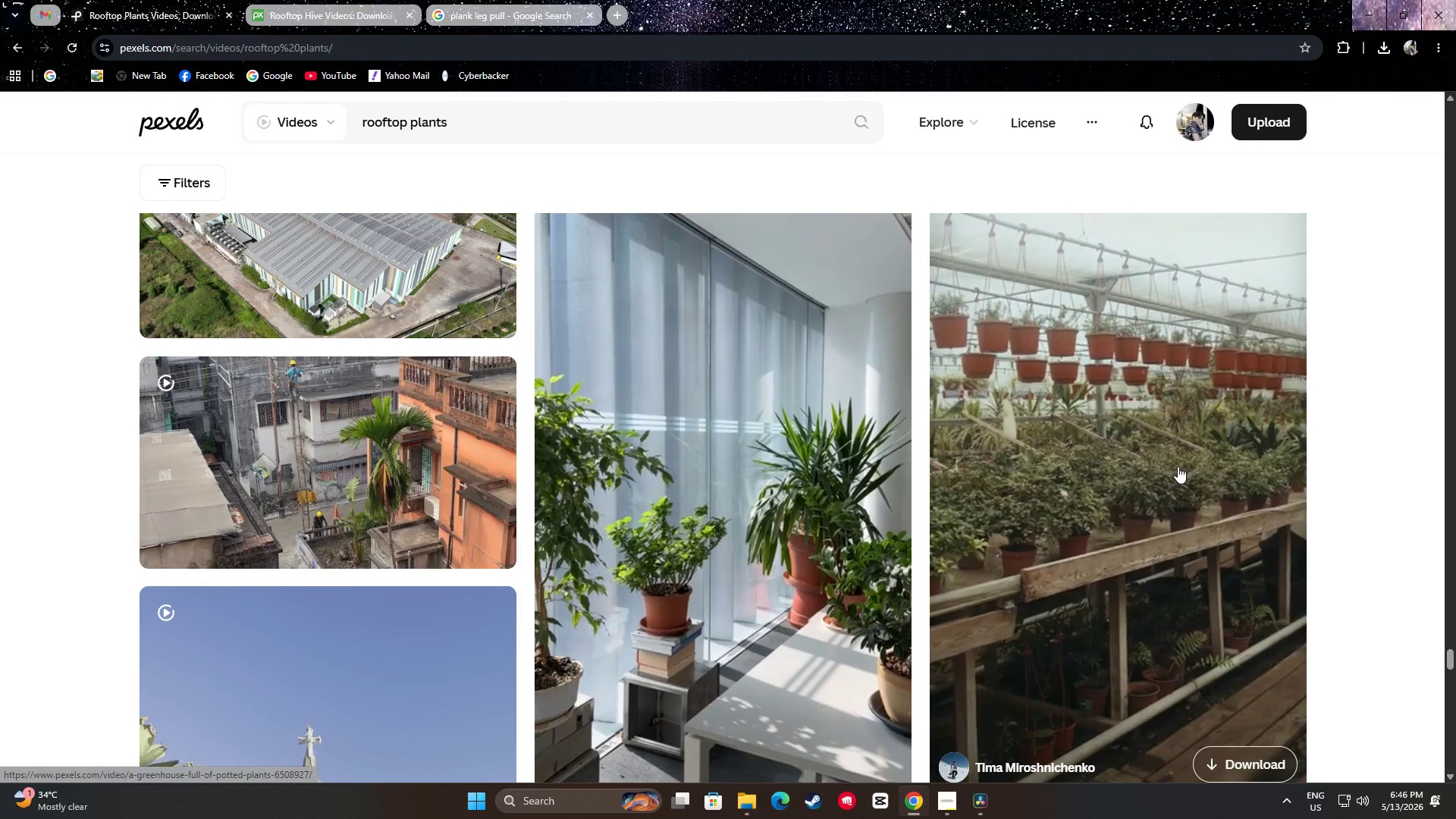 
scroll: coordinate [1134, 201], scroll_direction: down, amount: 10.0
 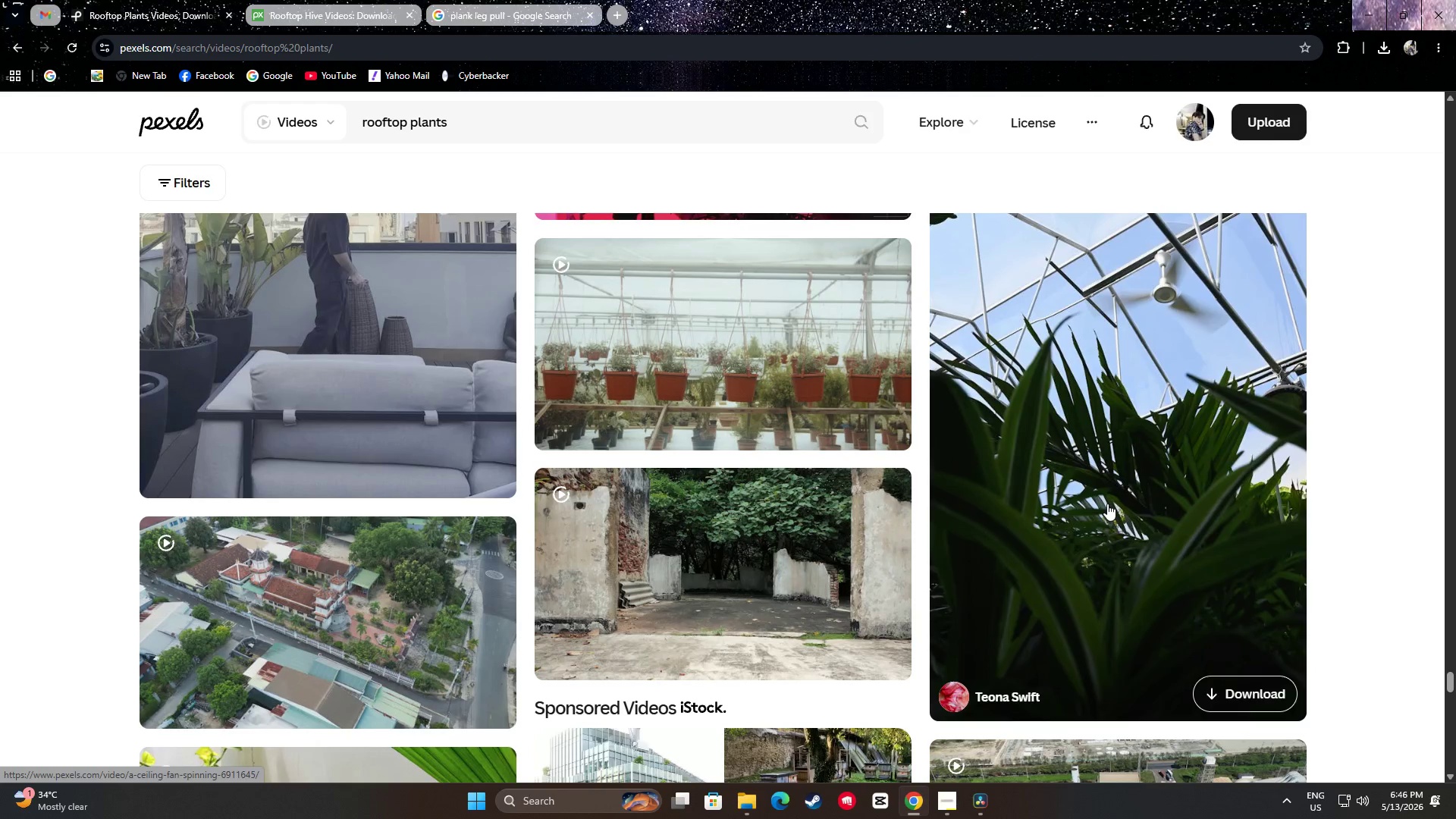 
scroll: coordinate [1106, 498], scroll_direction: up, amount: 1.0
 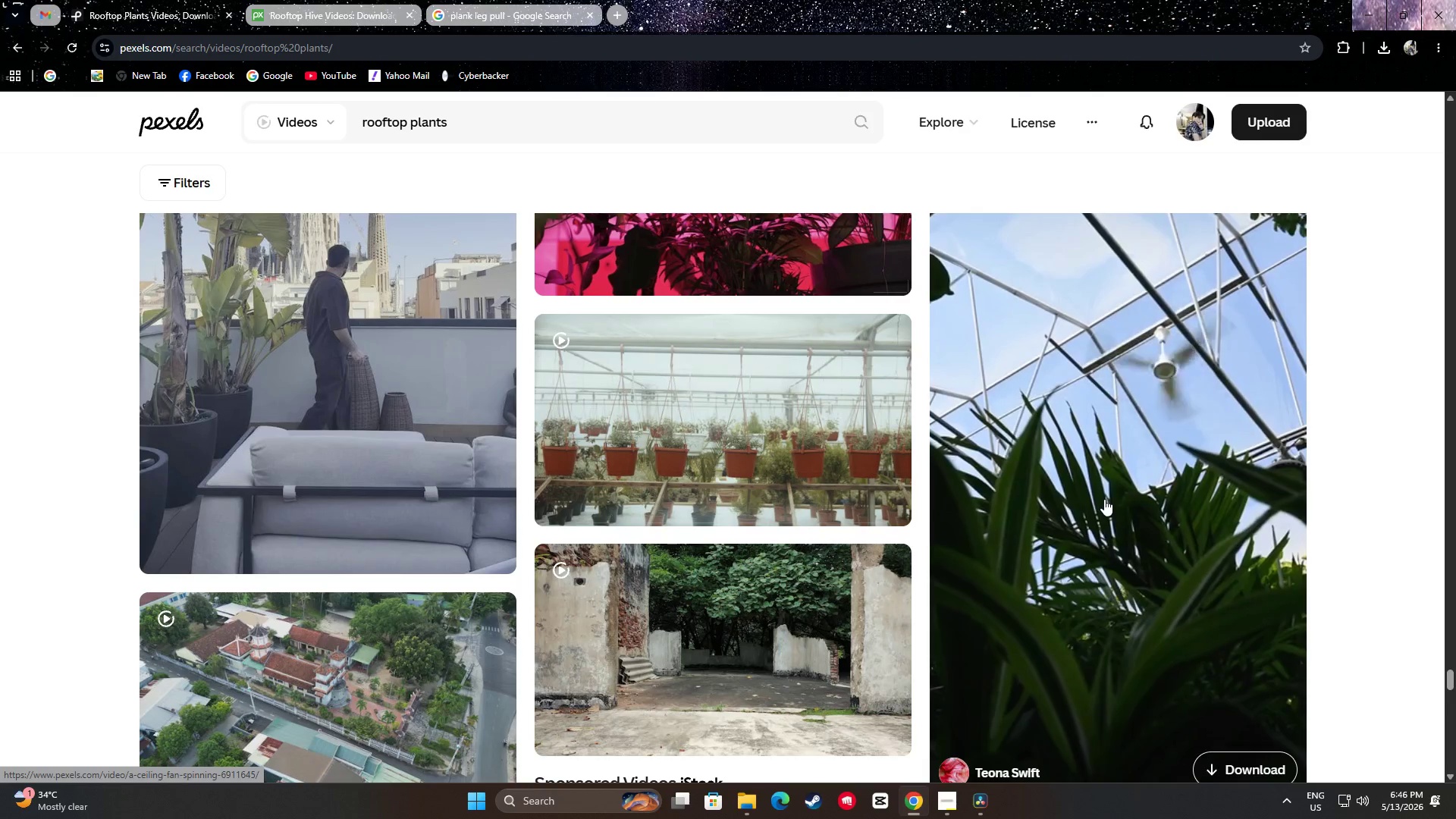 
wait(6.36)
 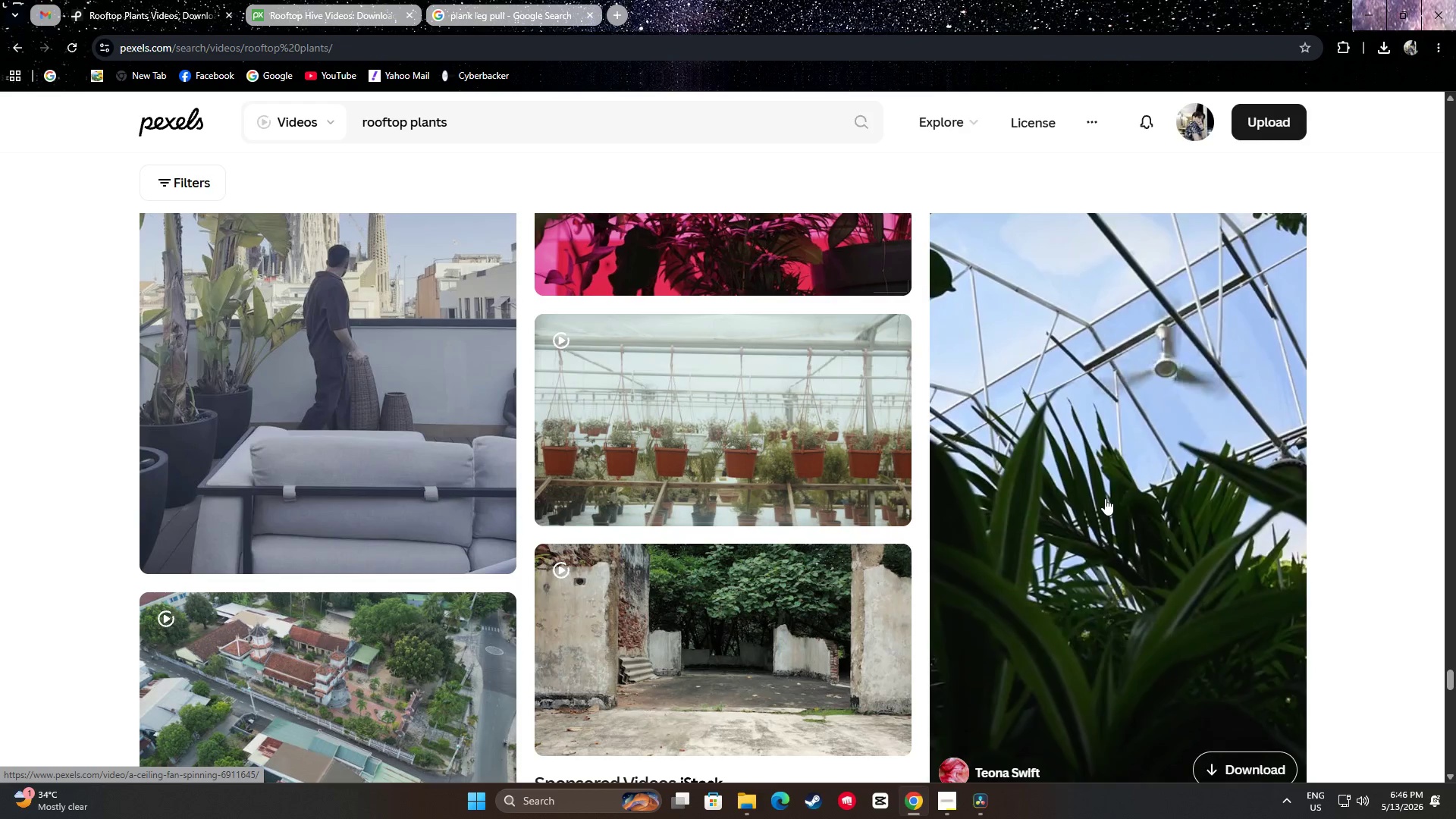 
scroll: coordinate [1147, 397], scroll_direction: down, amount: 15.0
 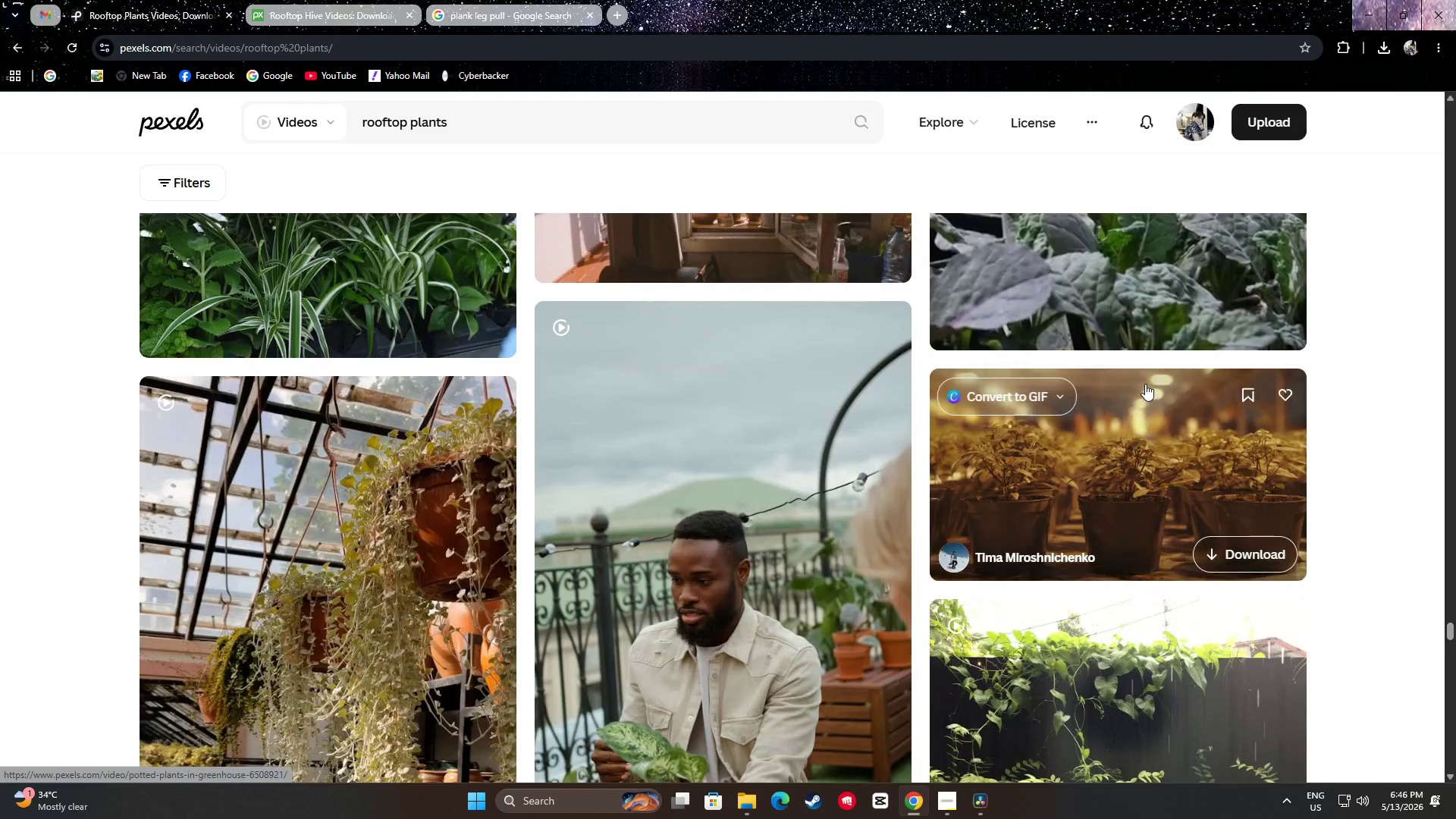 
scroll: coordinate [789, 409], scroll_direction: down, amount: 4.0
 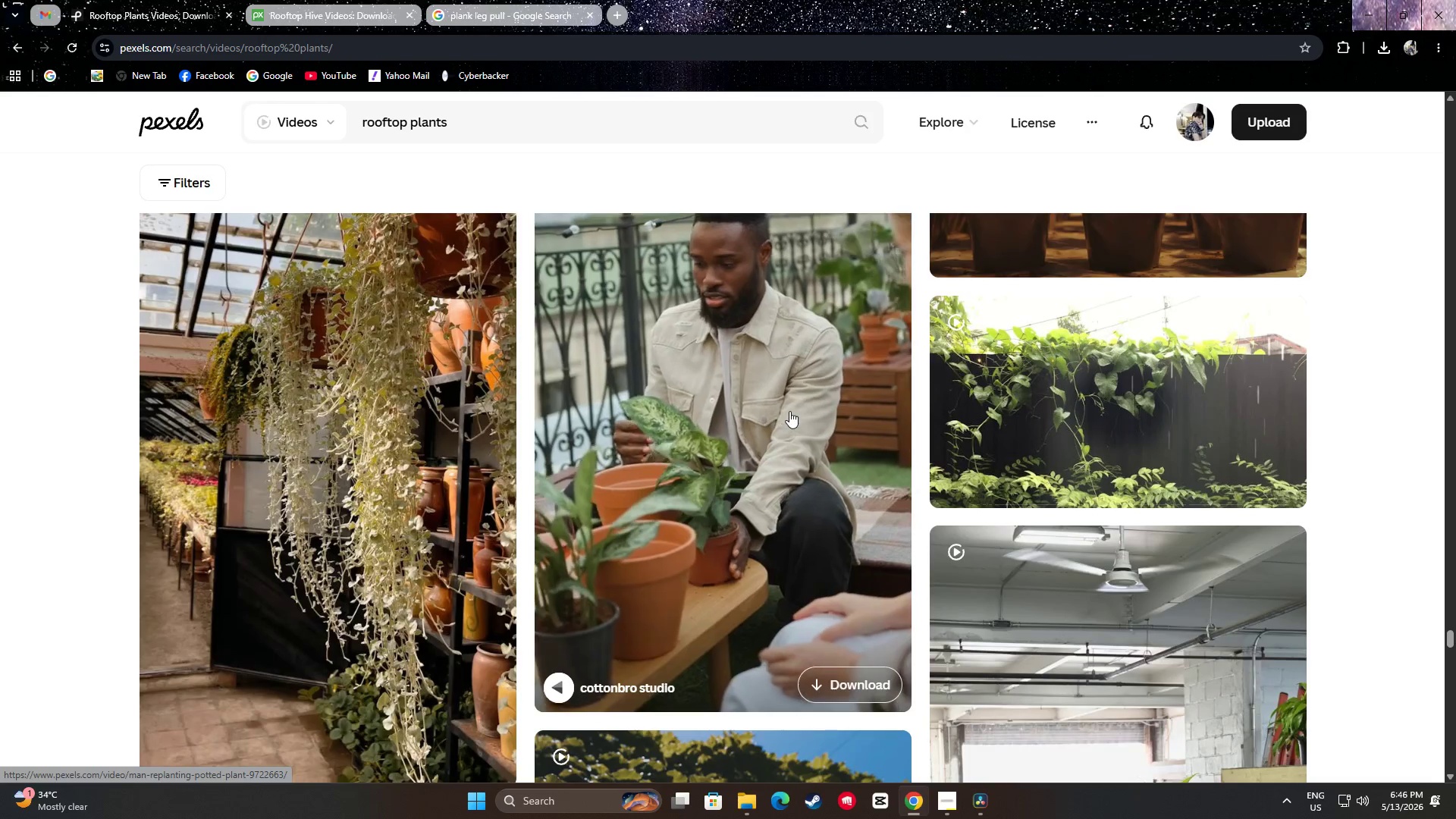 
scroll: coordinate [789, 411], scroll_direction: up, amount: 2.0
 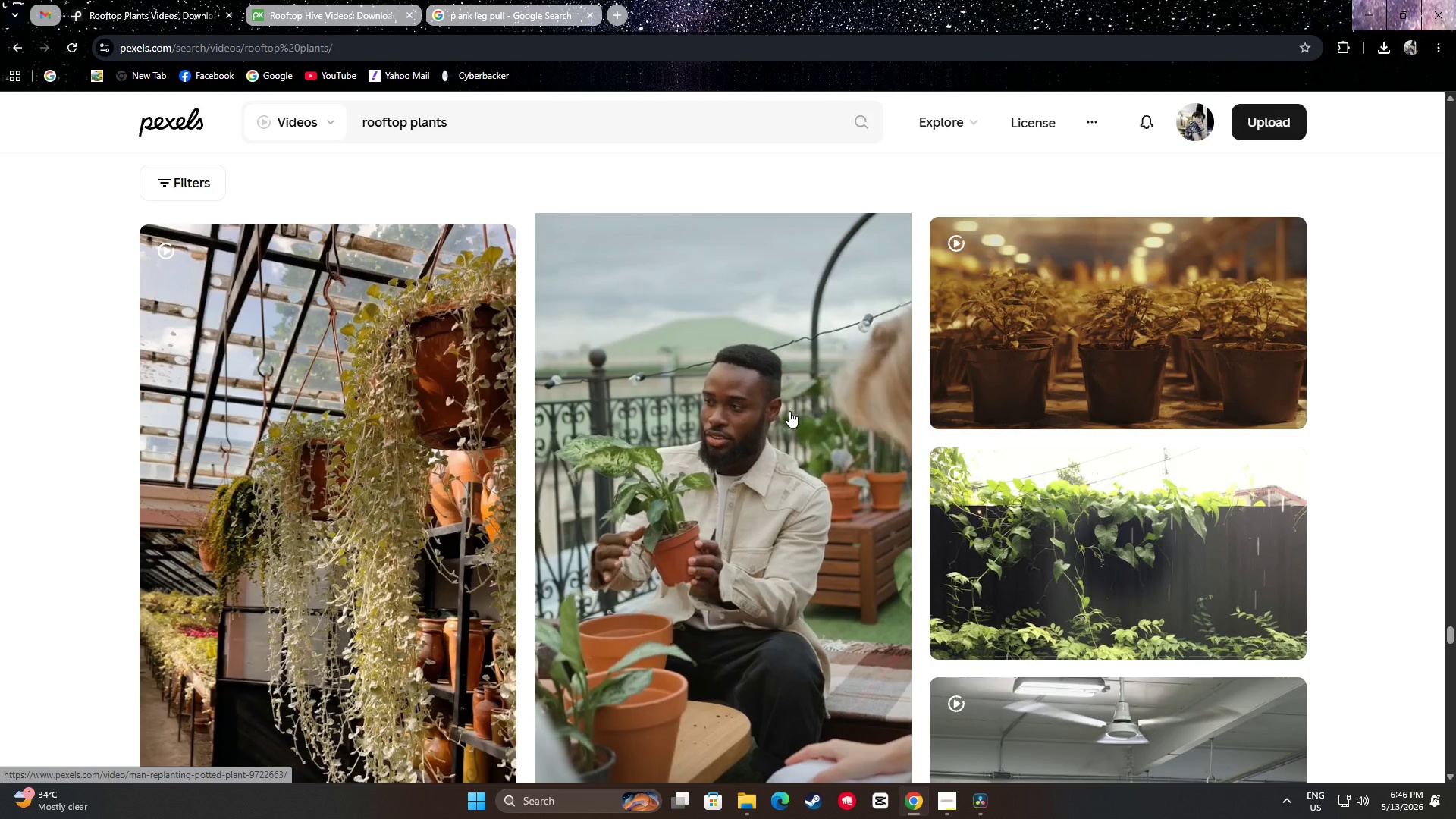 
scroll: coordinate [941, 372], scroll_direction: down, amount: 14.0
 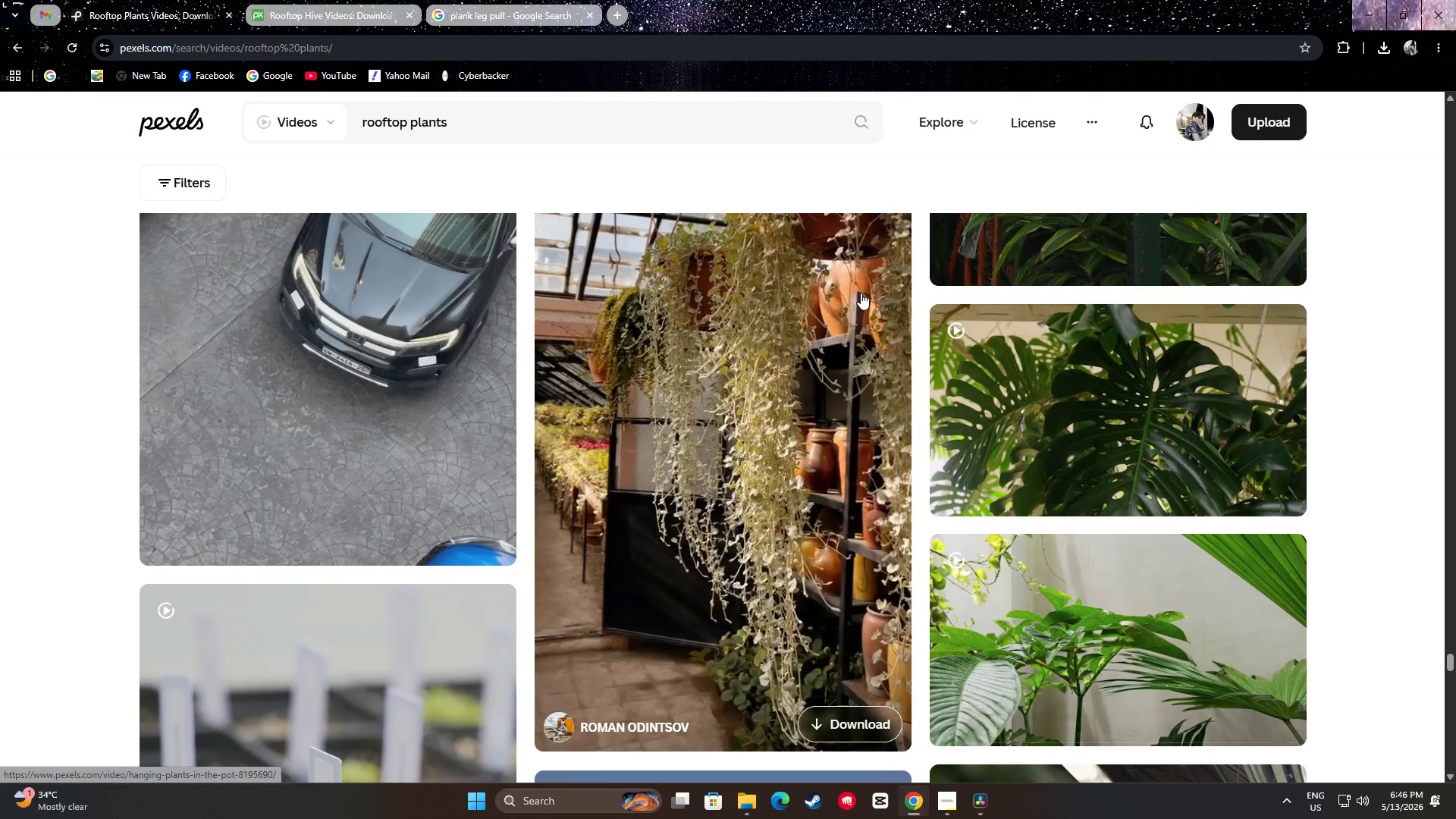 
wait(10.42)
 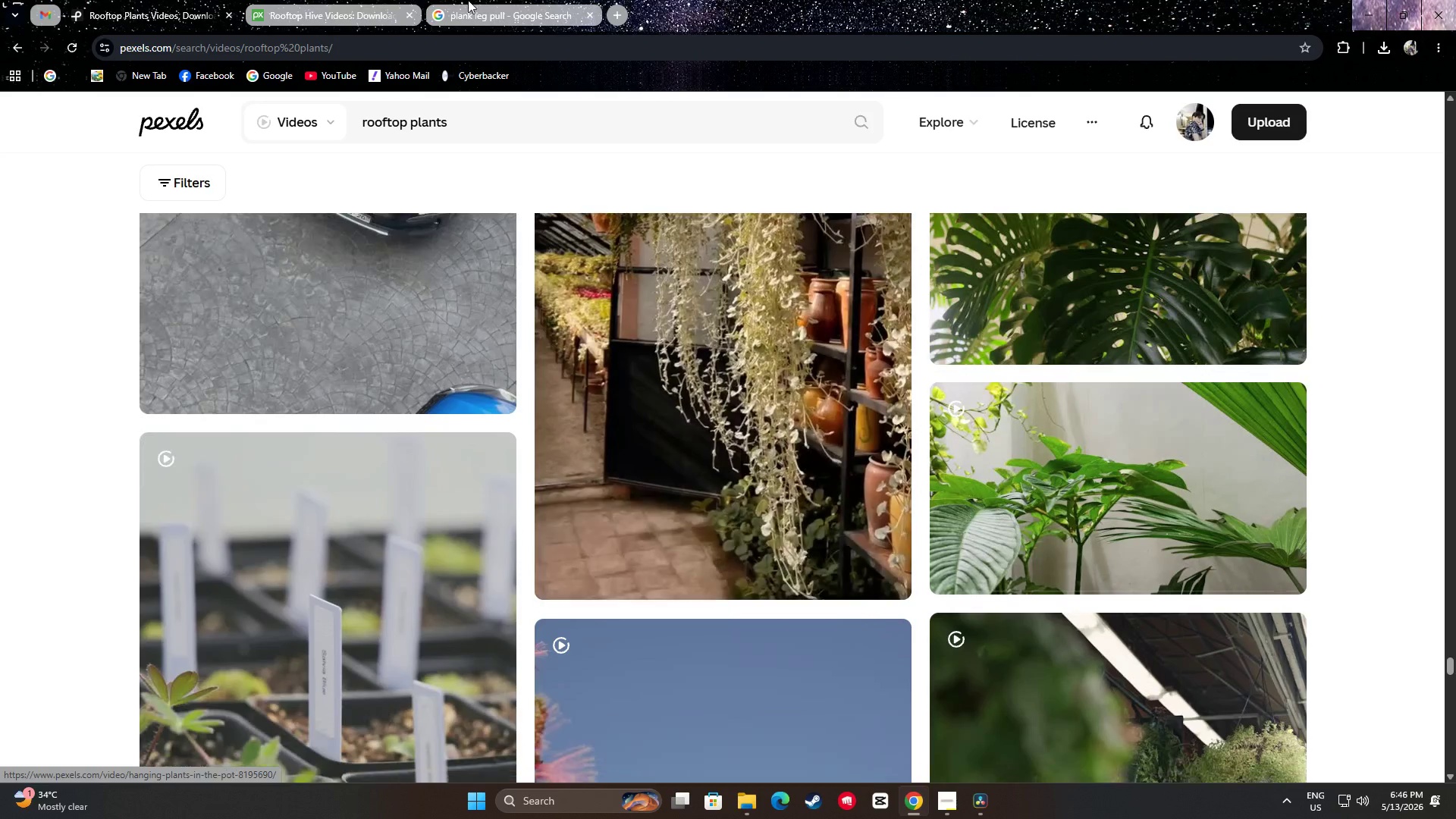 
left_click([466, 0])
 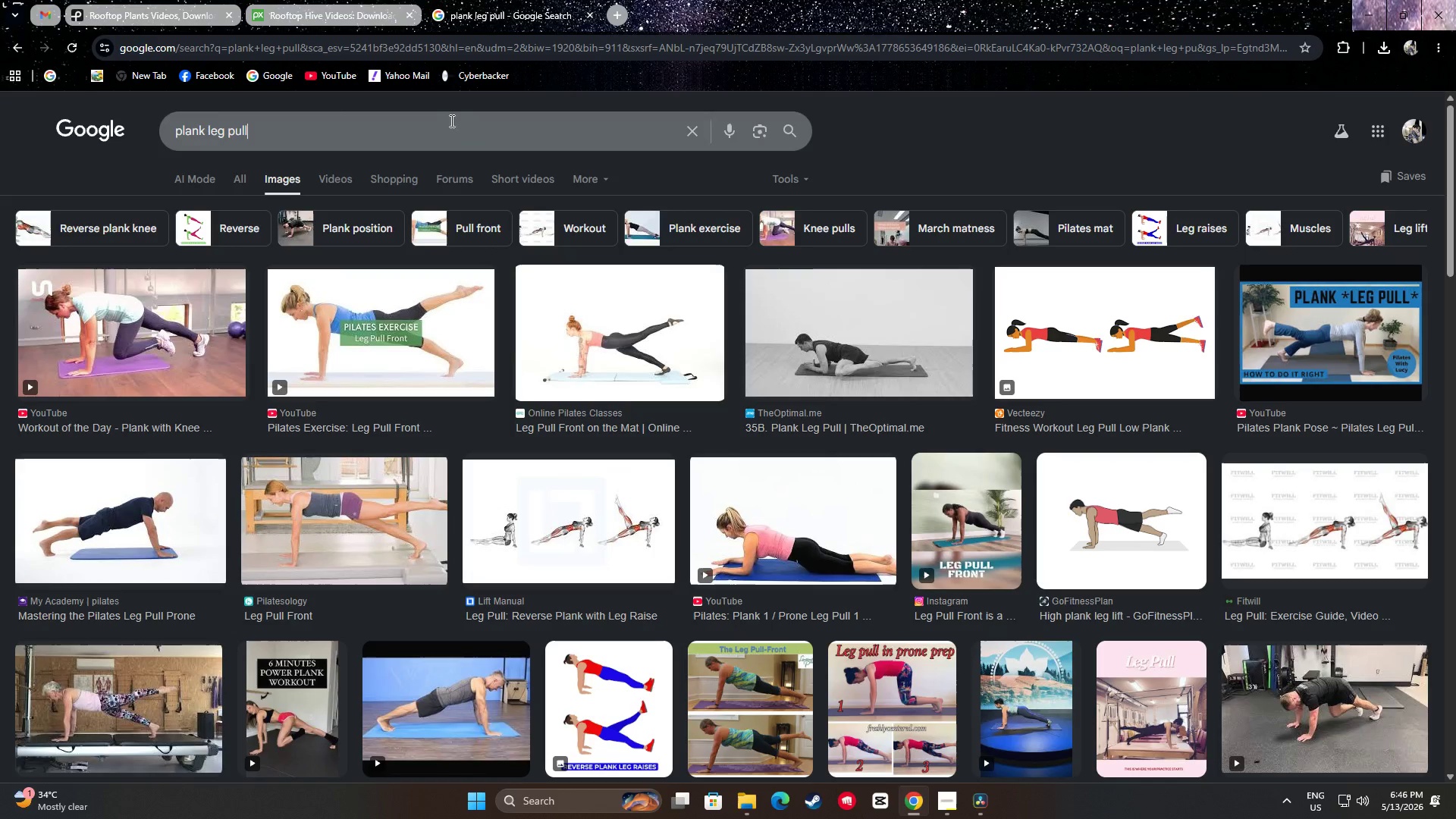 
scroll: coordinate [799, 354], scroll_direction: down, amount: 2.0
 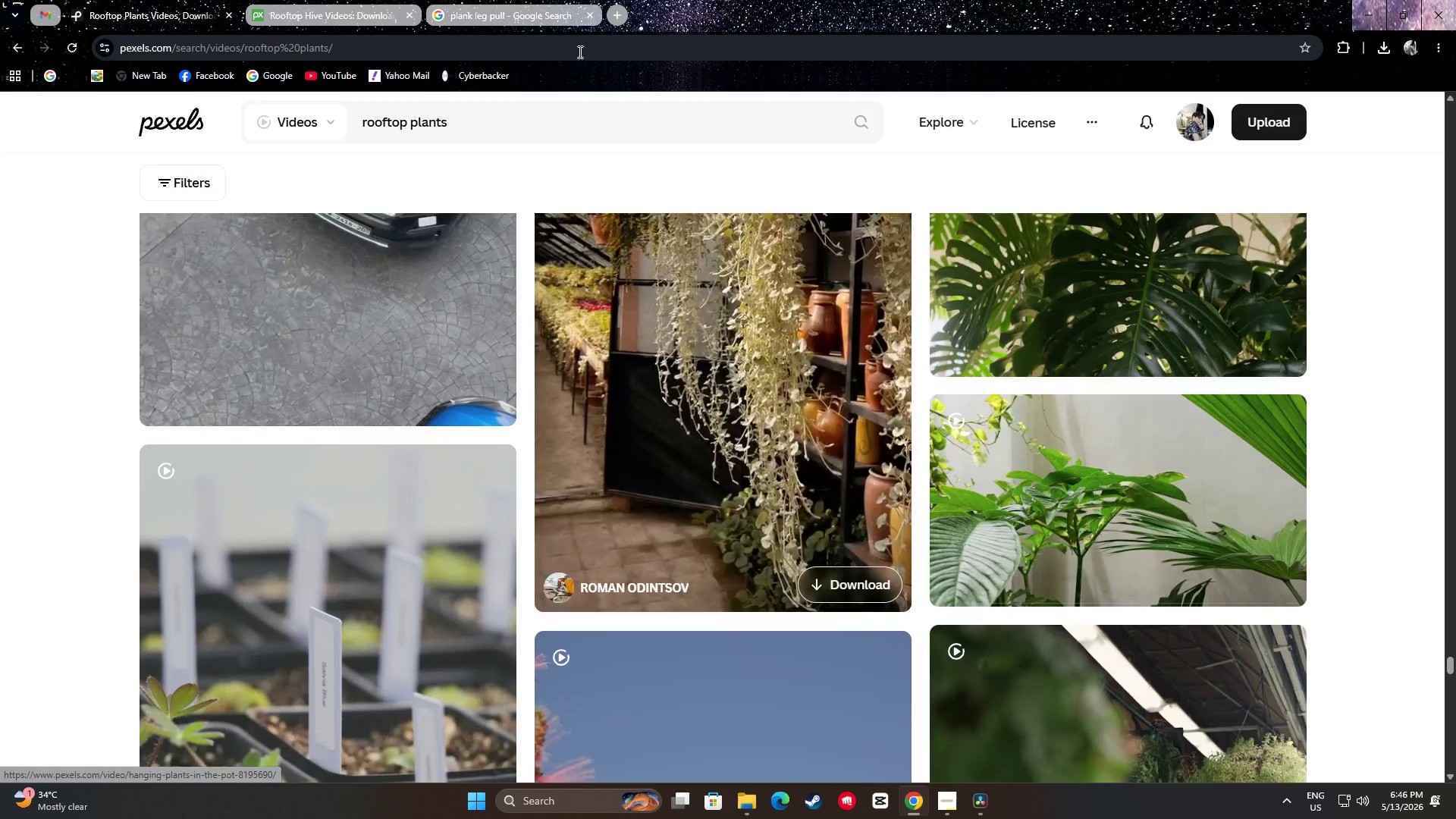 
triple_click([450, 121])
 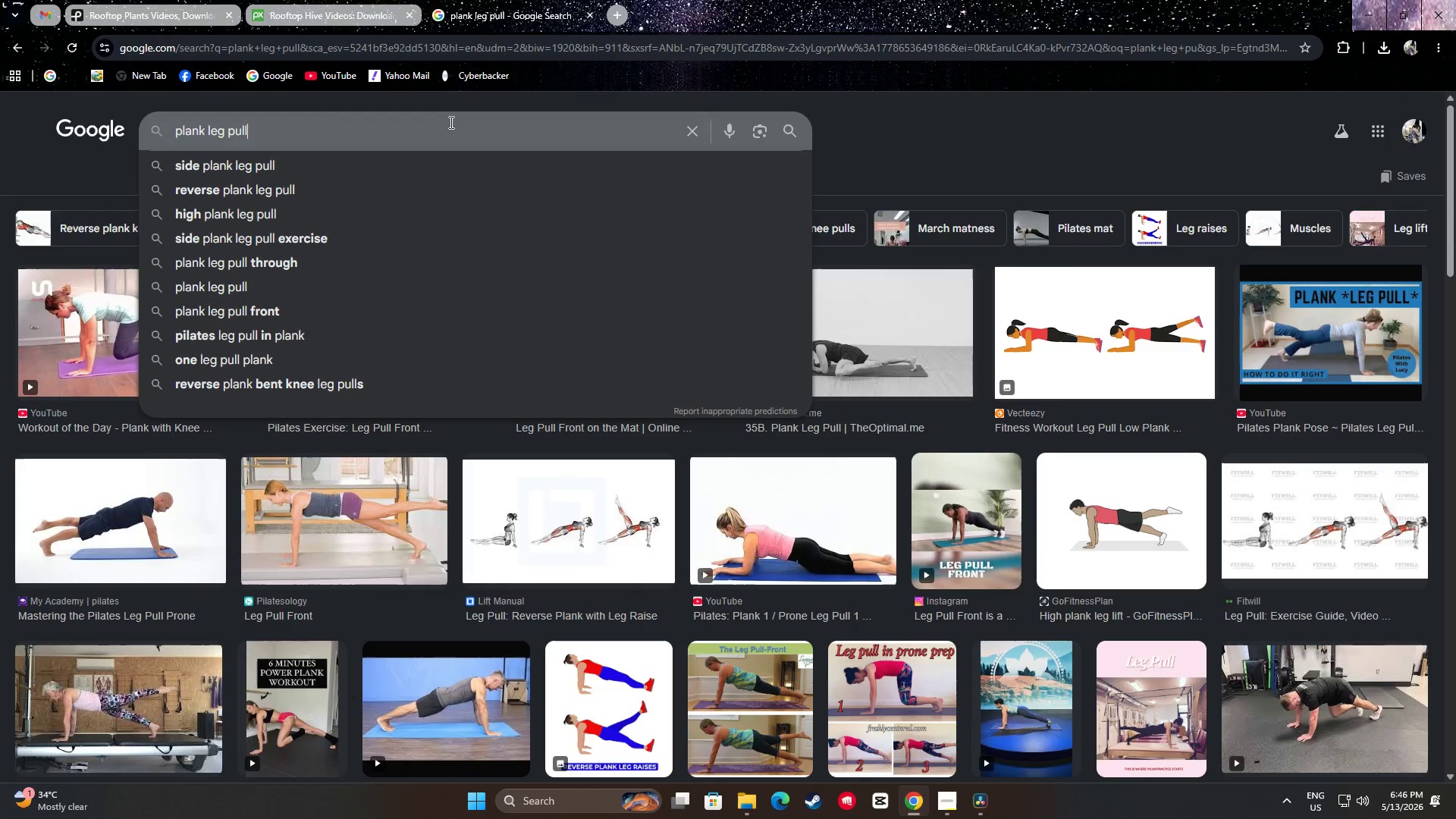 
key(Control+A)
 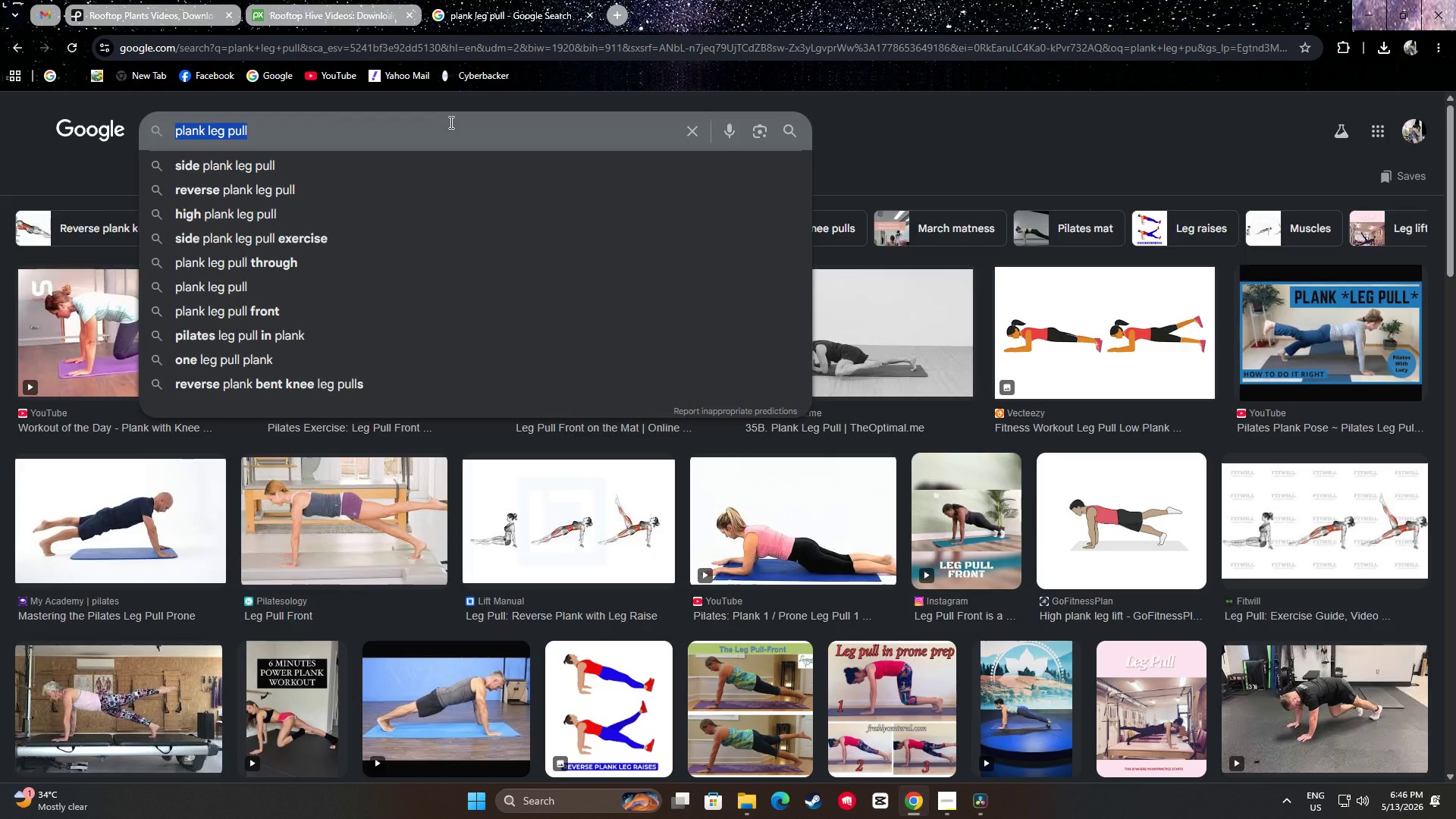 
type(urban rooftop skyline)
 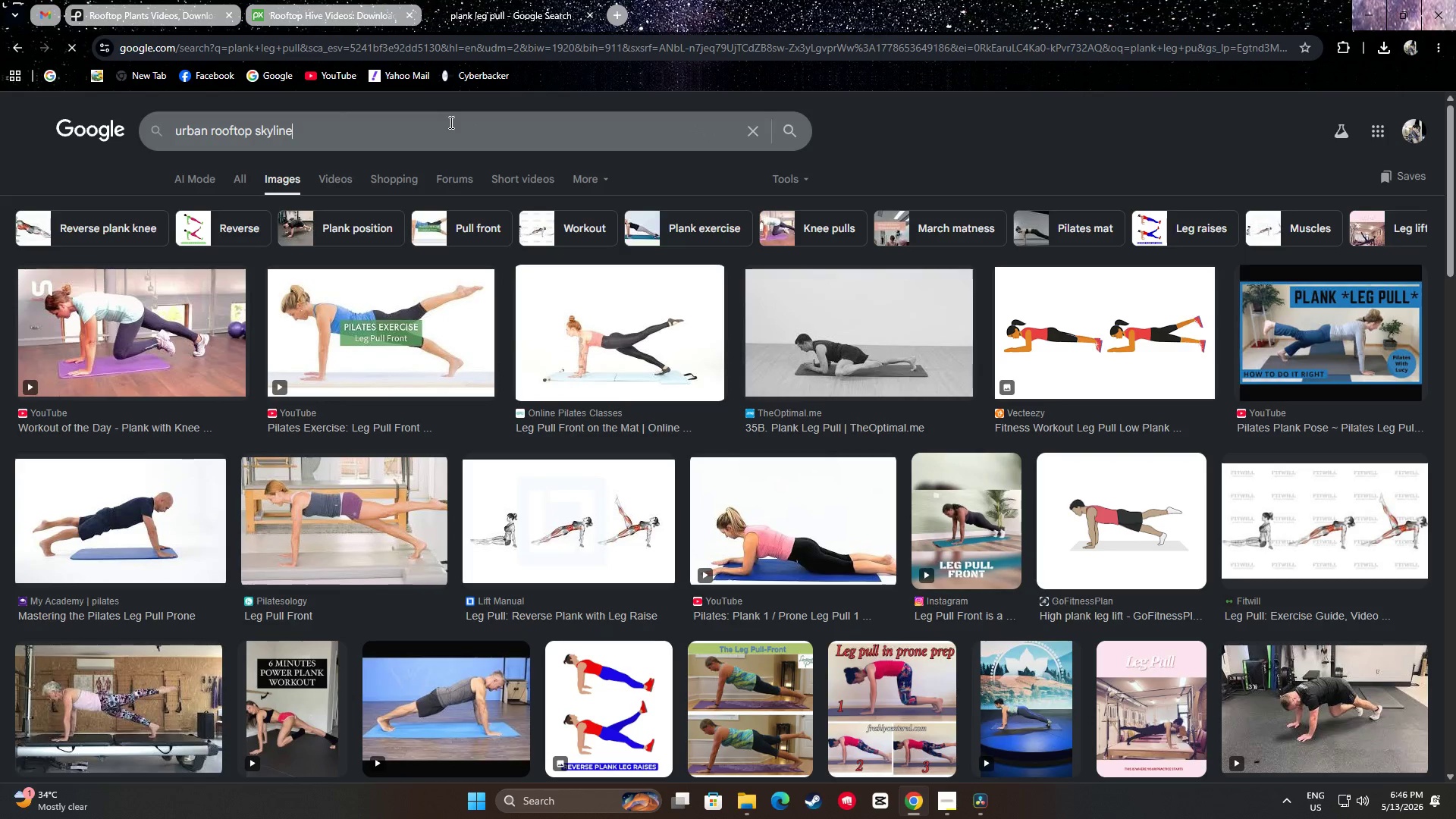 
key(Enter)
 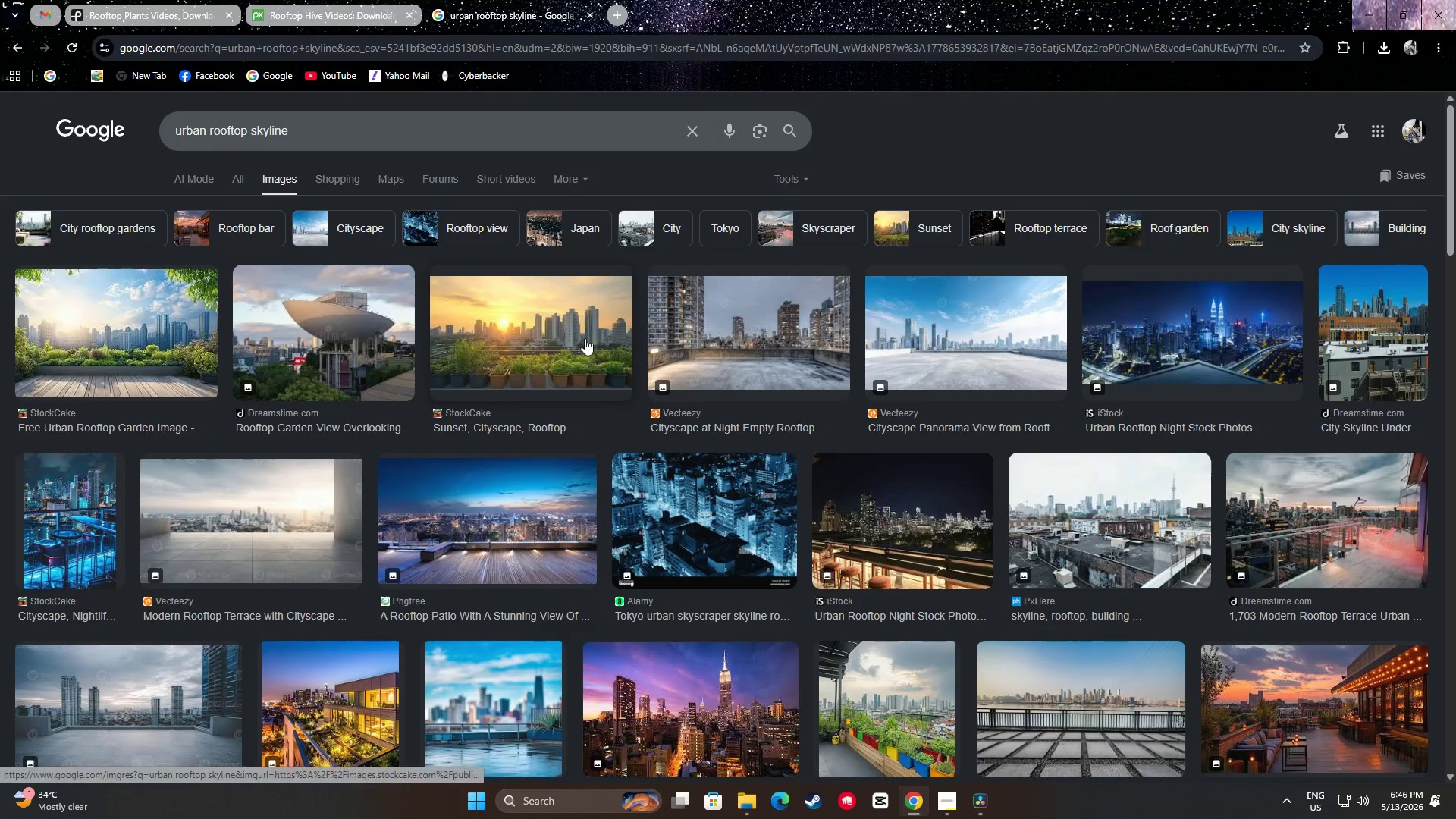 
left_click([566, 331])
 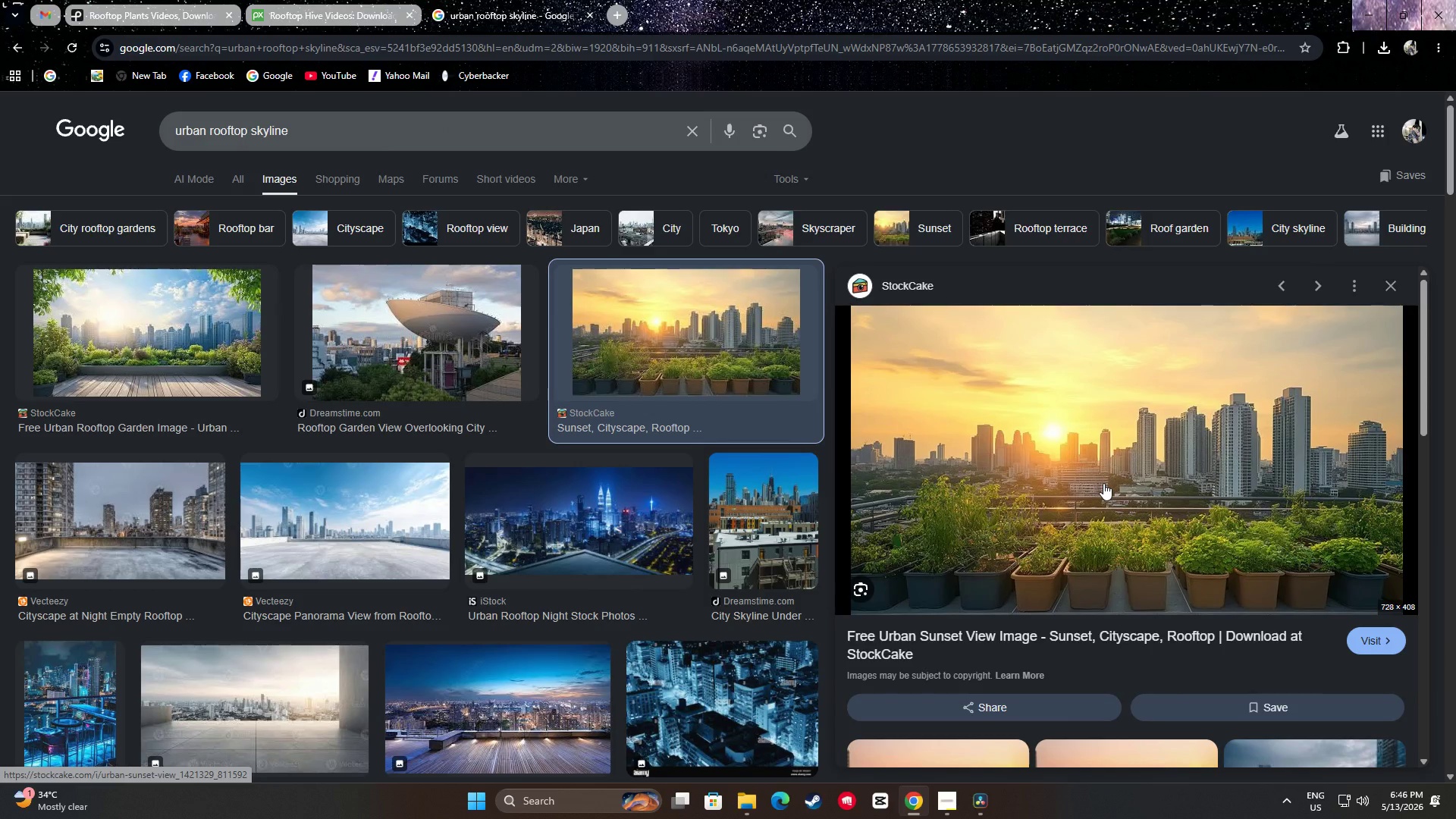 
wait(6.72)
 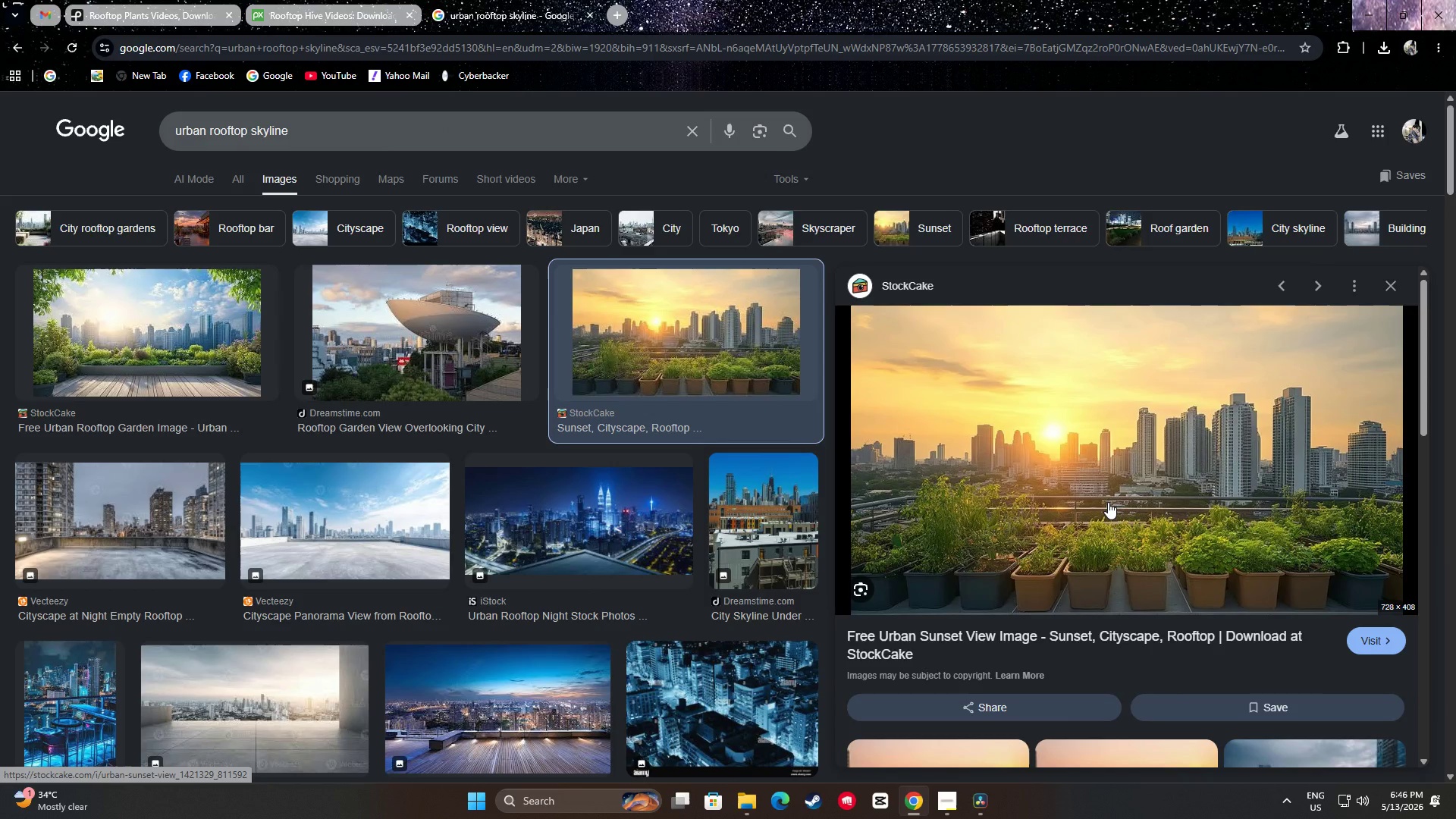 
left_click([1078, 499])
 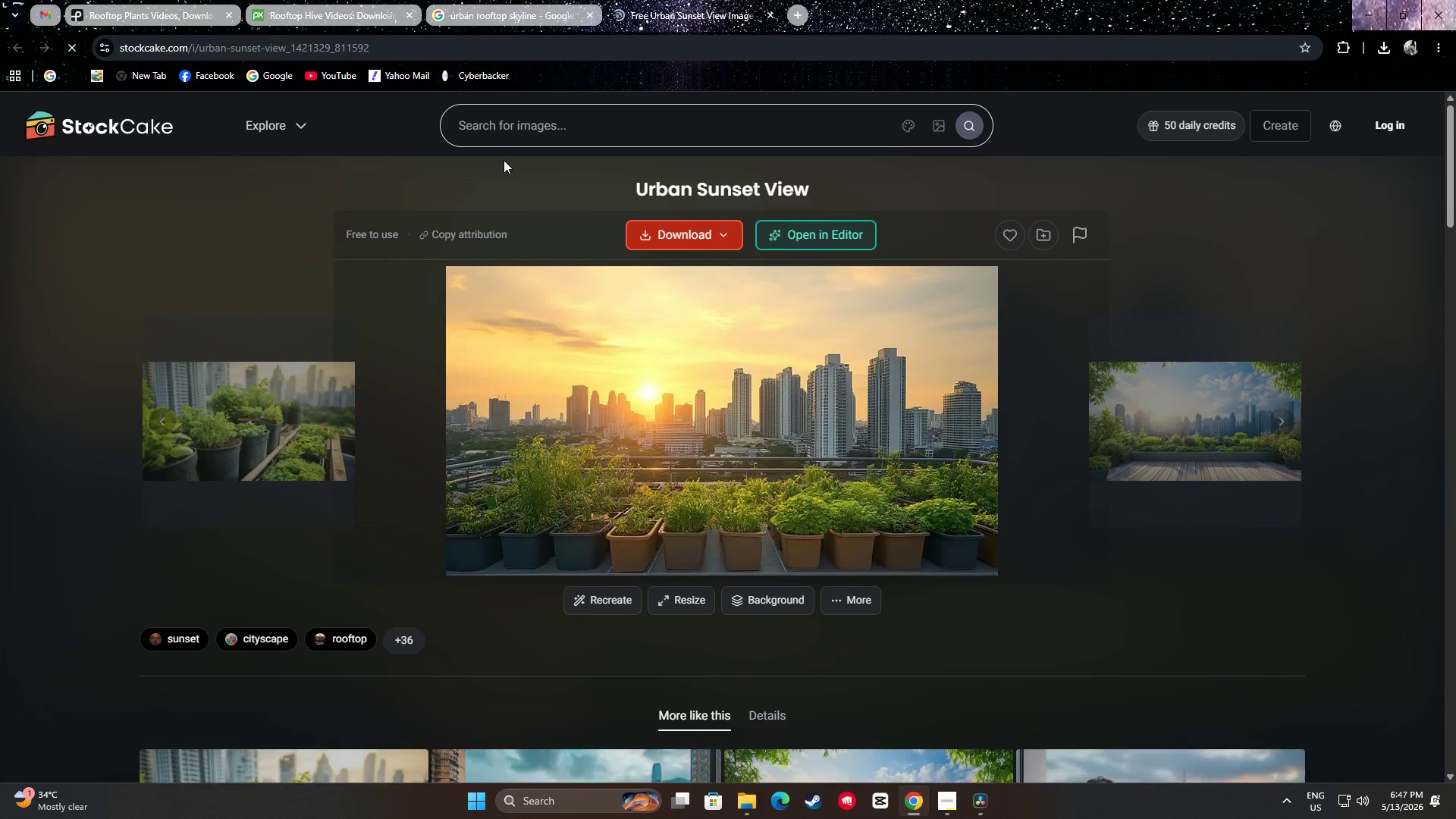 
left_click([301, 127])
 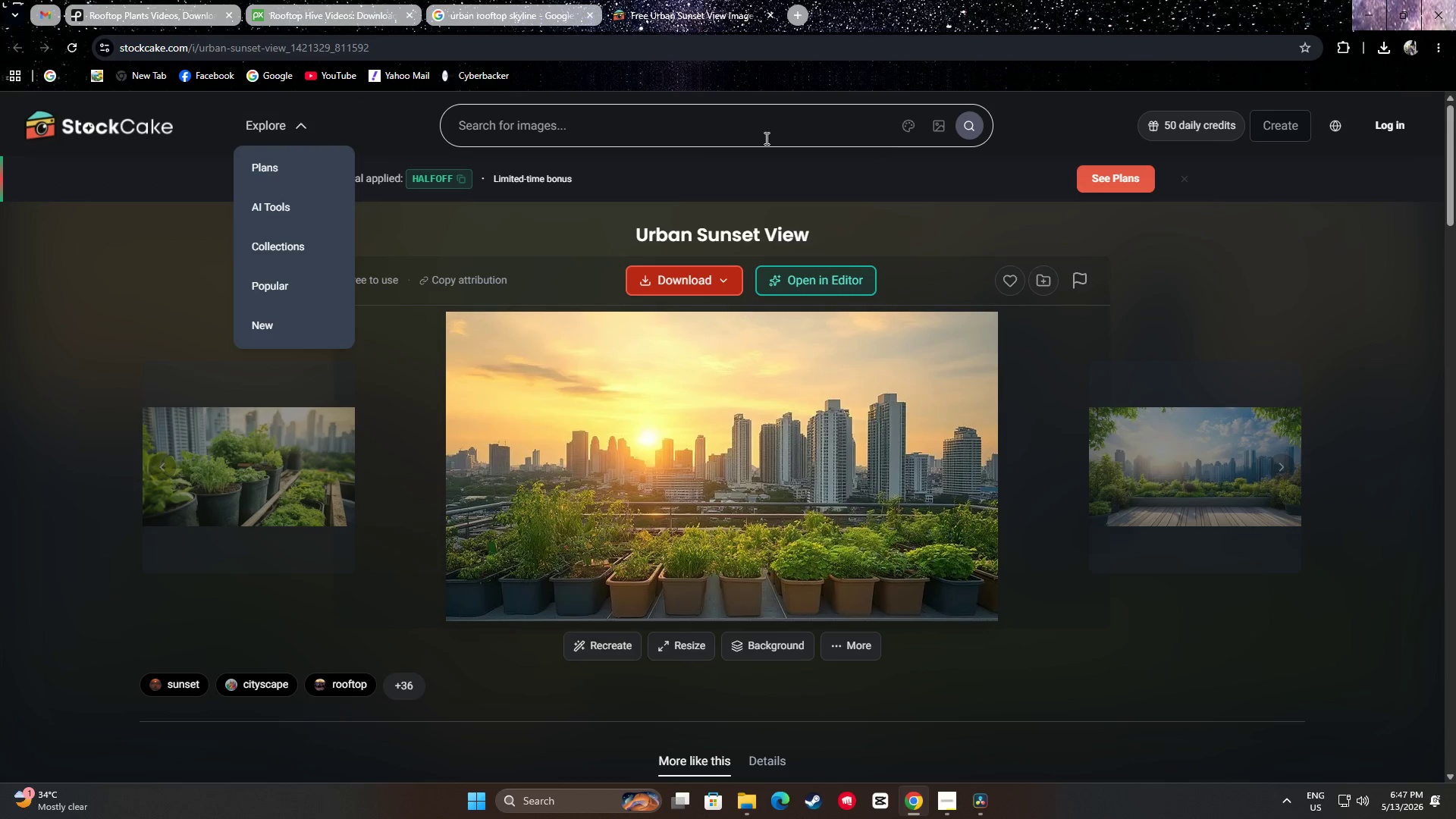 
left_click([789, 138])
 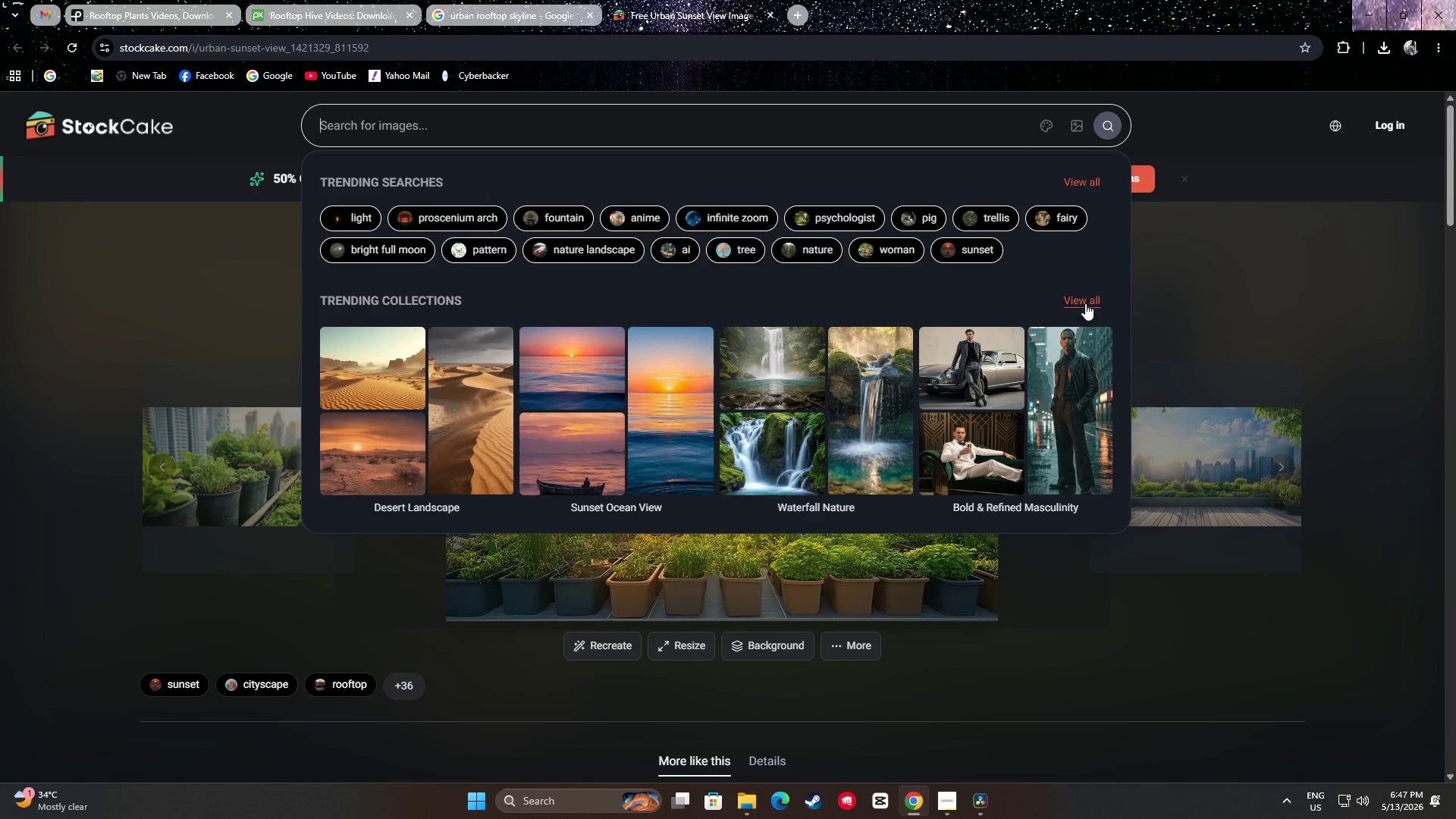 
left_click_drag(start_coordinate=[168, 300], to_coordinate=[162, 297])
 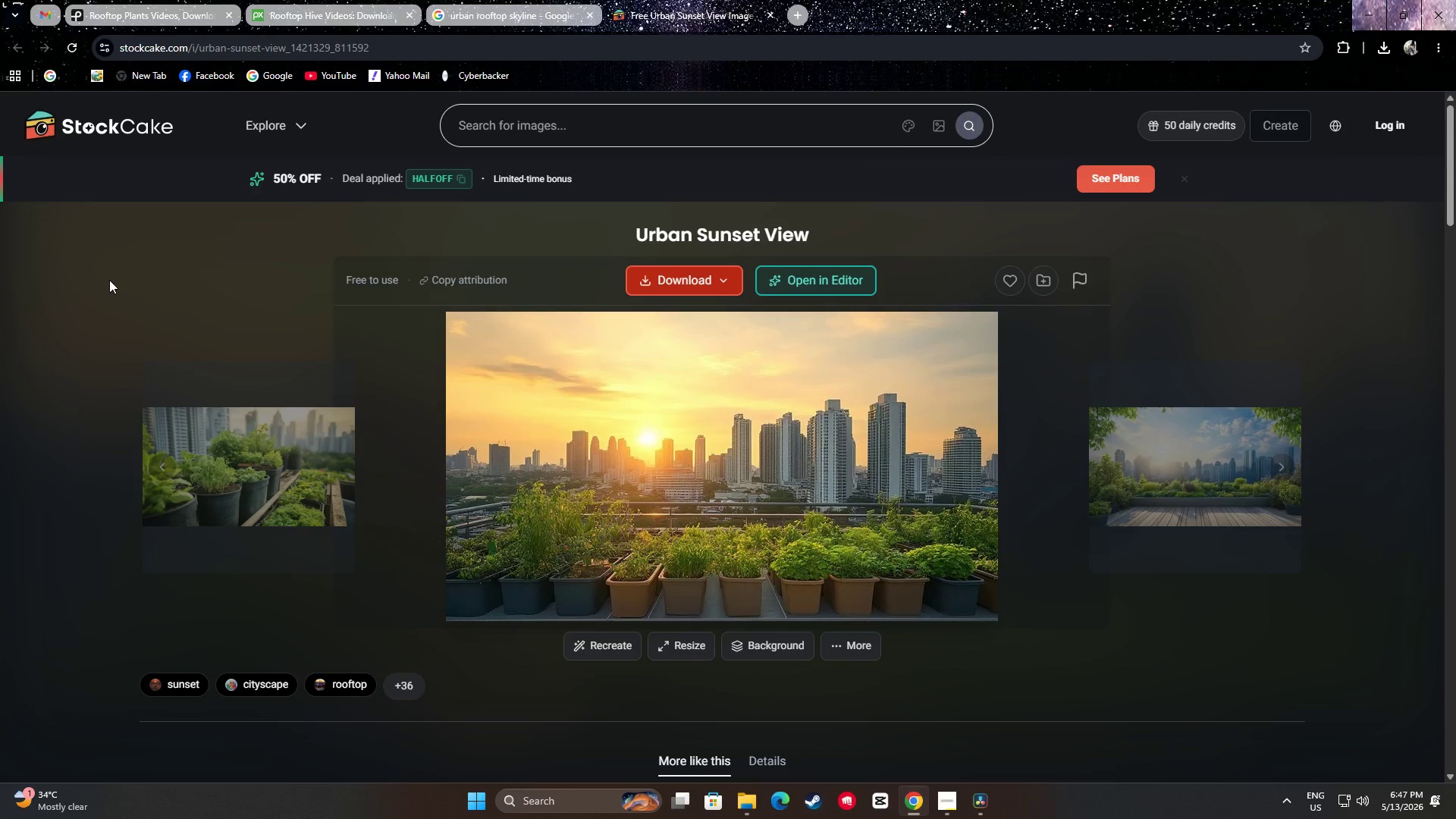 
scroll: coordinate [105, 281], scroll_direction: down, amount: 3.0
 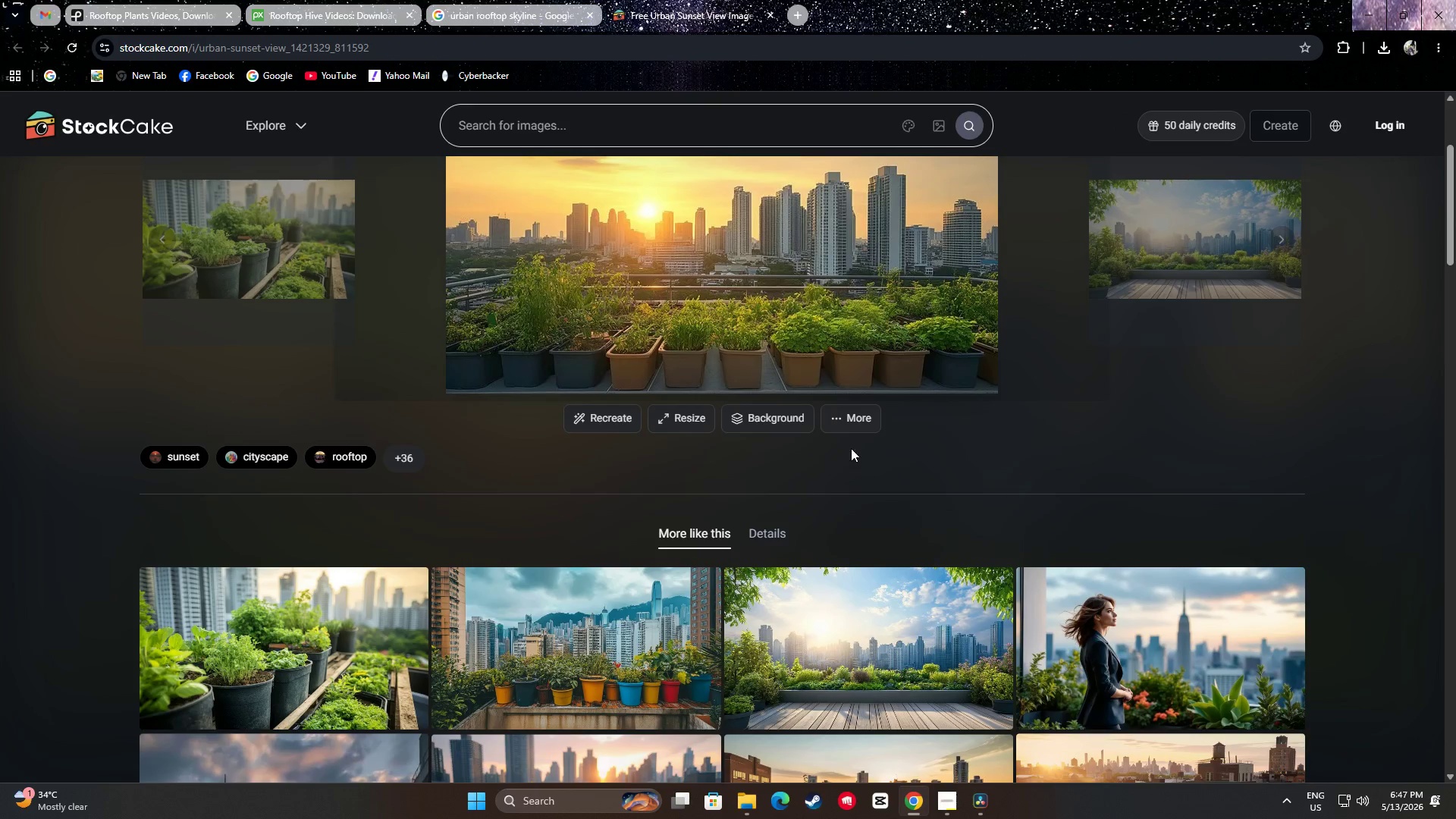 
left_click([855, 425])
 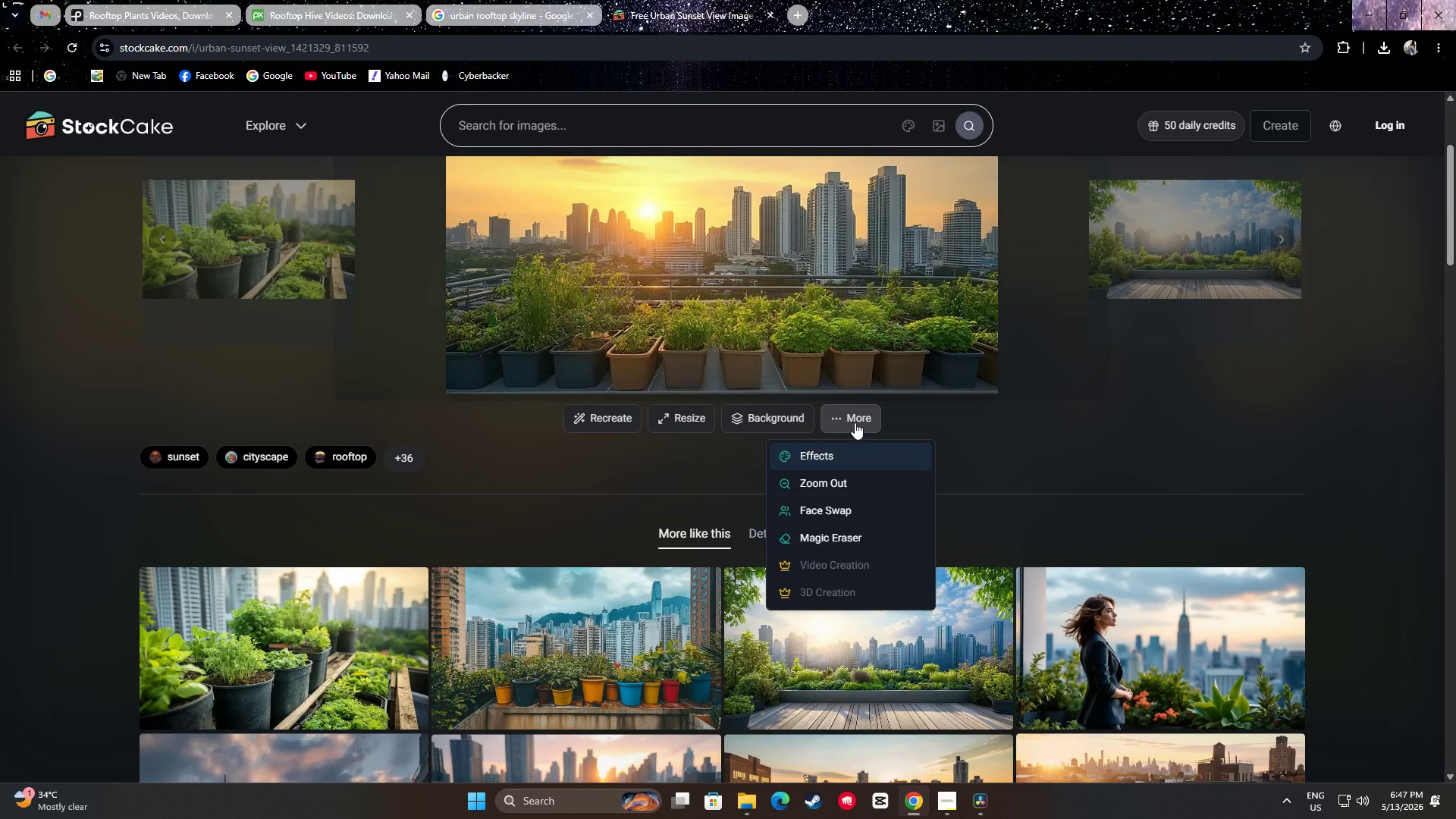 
left_click([855, 422])
 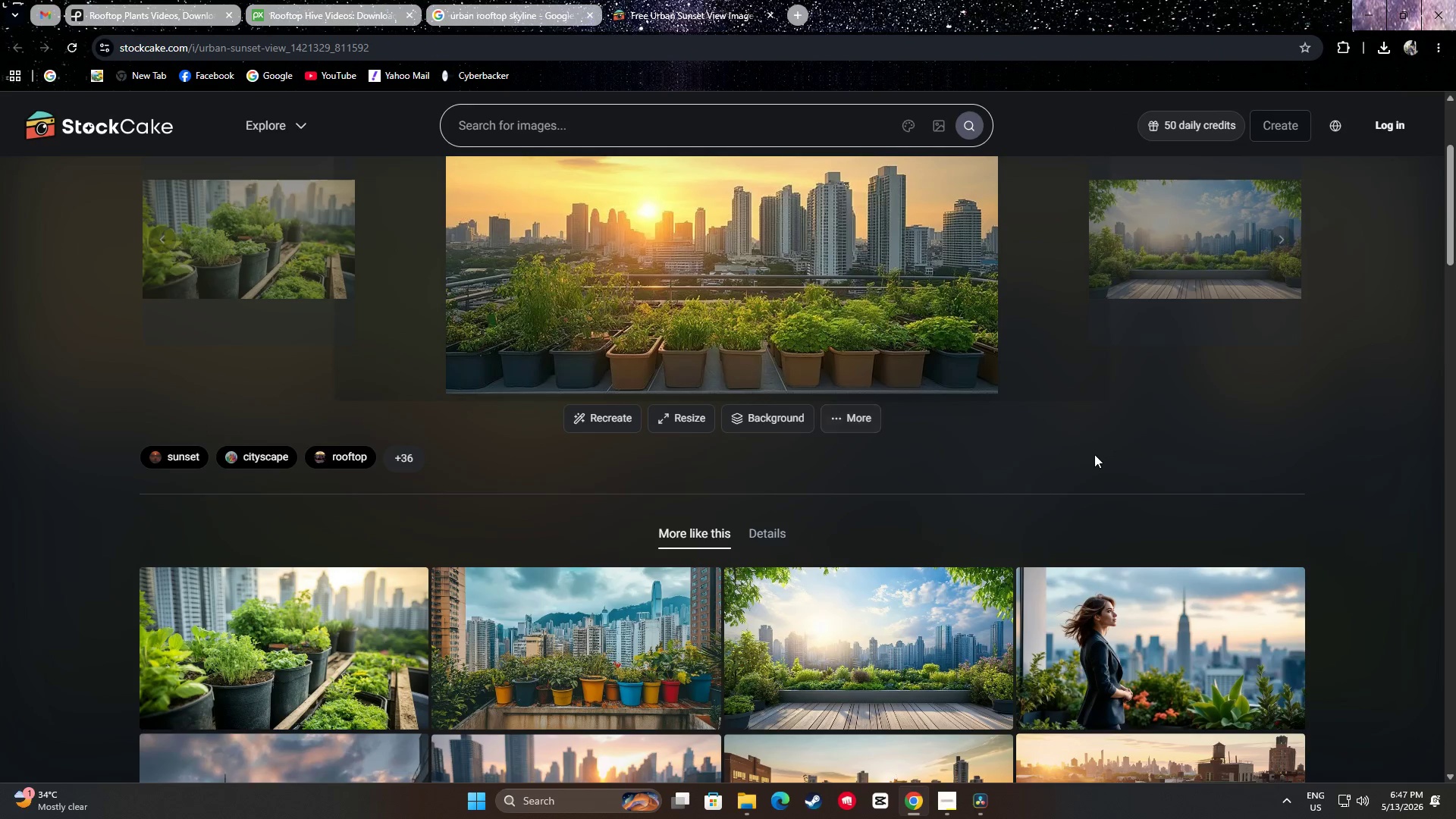 
scroll: coordinate [1094, 453], scroll_direction: up, amount: 4.0
 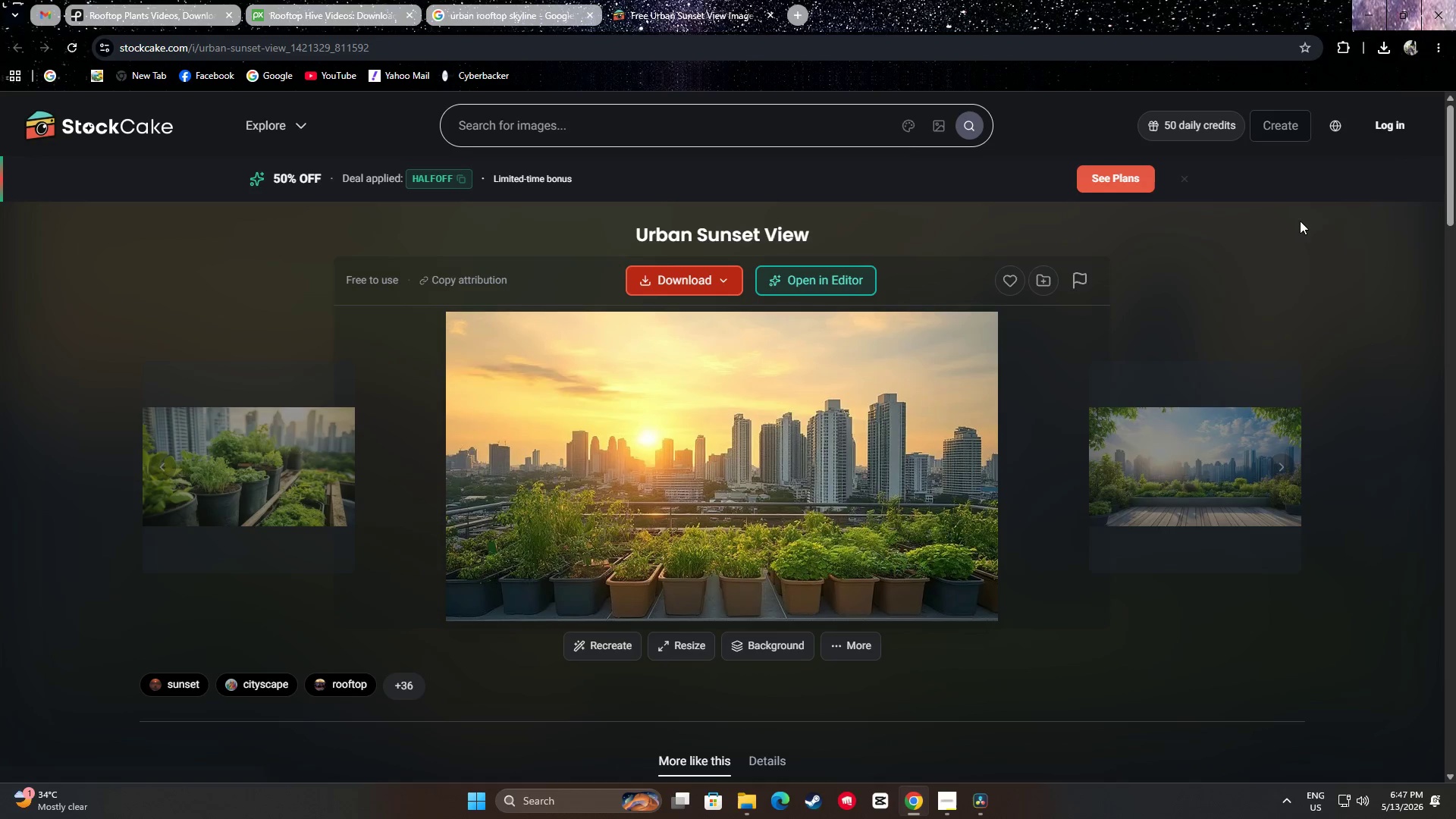 
scroll: coordinate [1399, 397], scroll_direction: down, amount: 14.0
 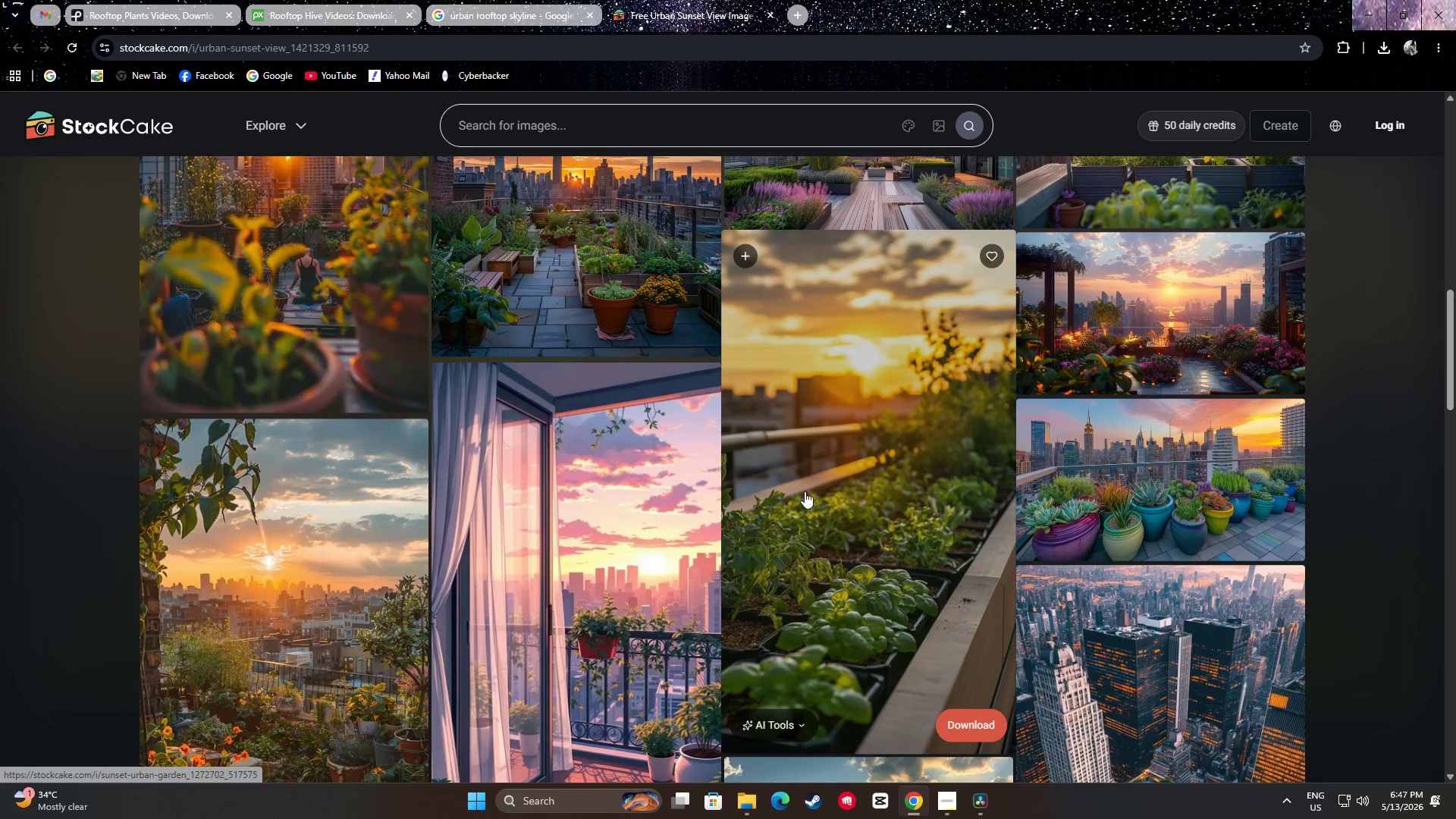 
scroll: coordinate [314, 433], scroll_direction: up, amount: 20.0
 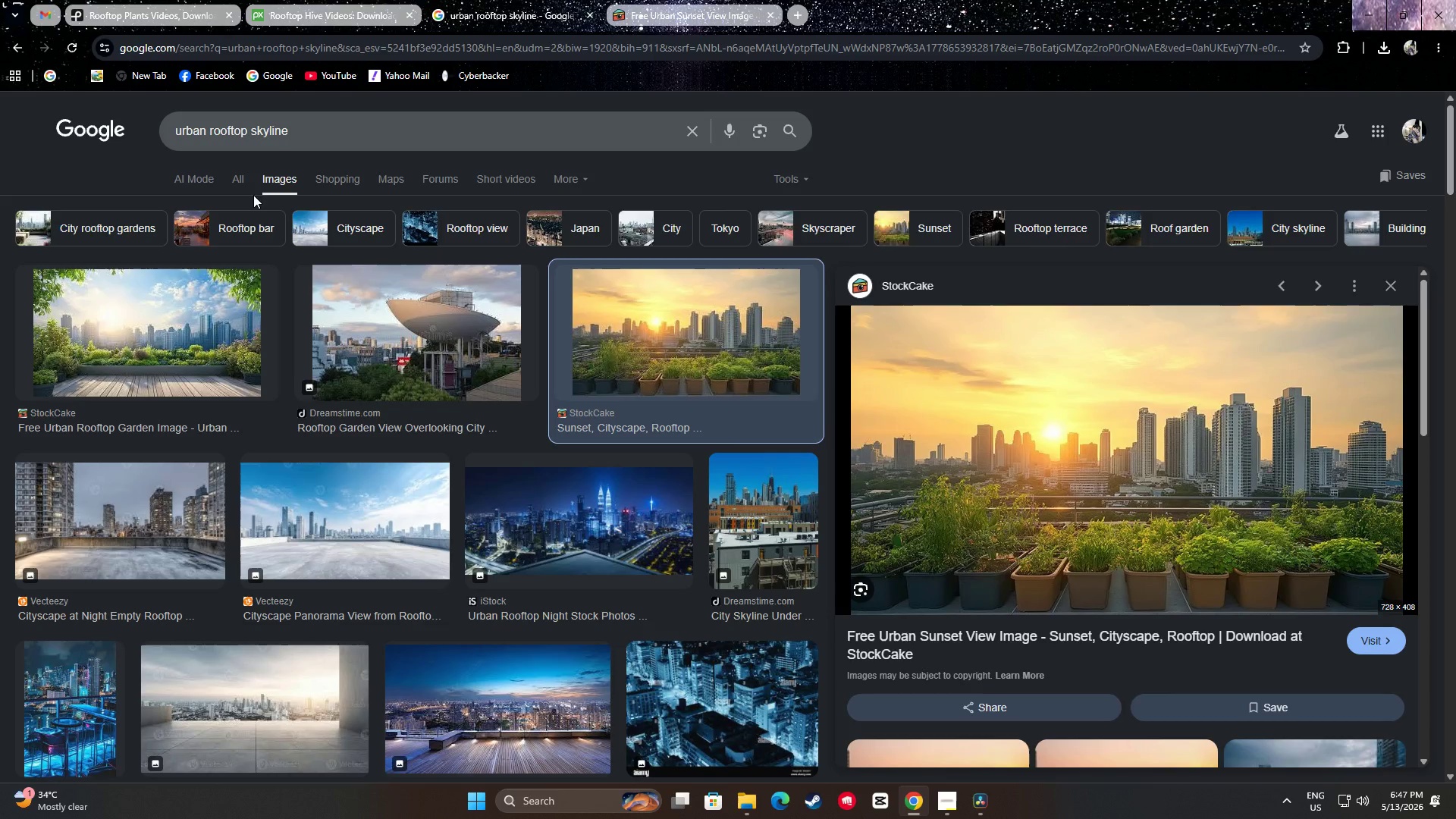 
left_click([250, 183])
 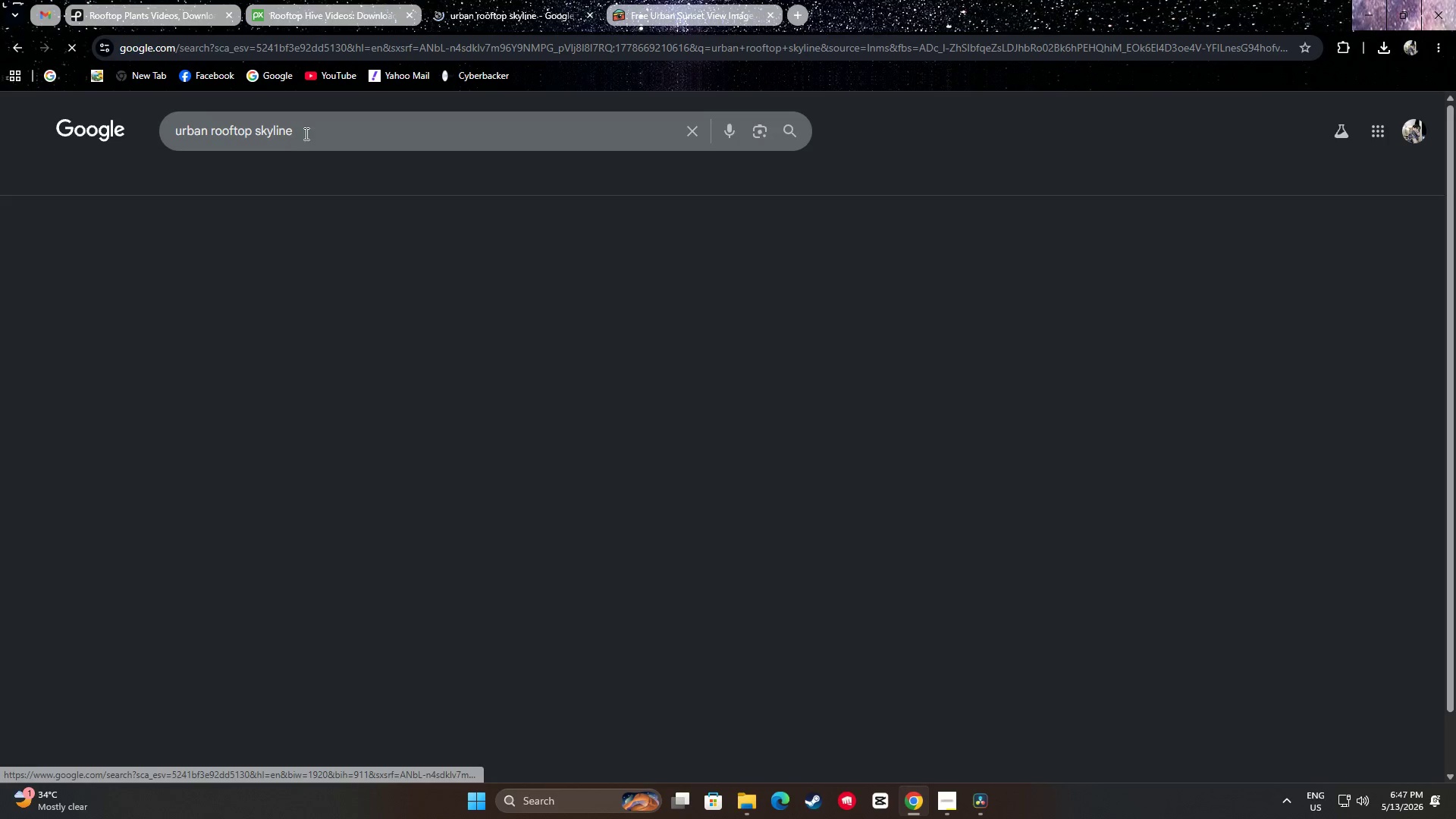 
double_click([305, 133])
 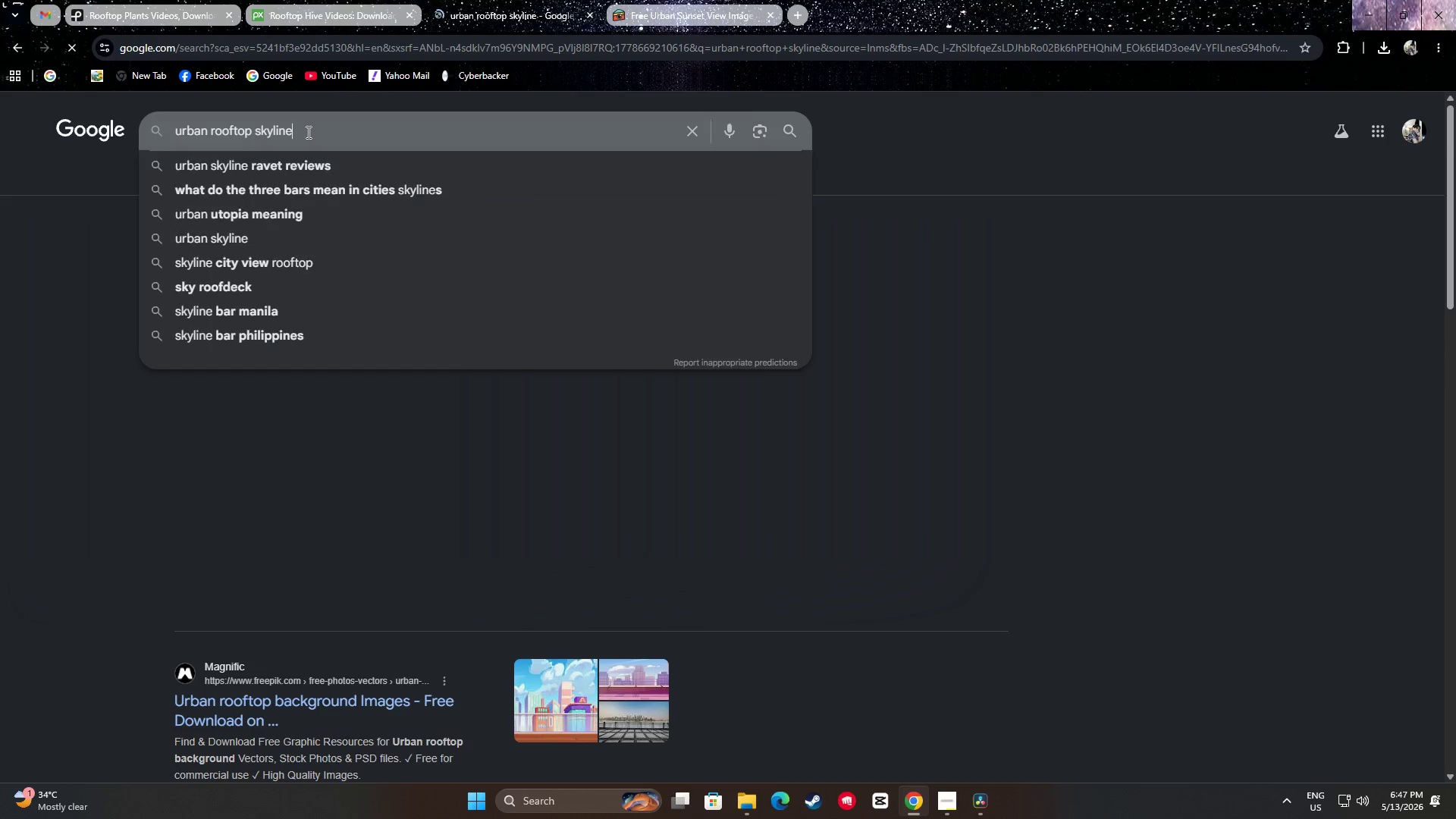 
type( stoc)
 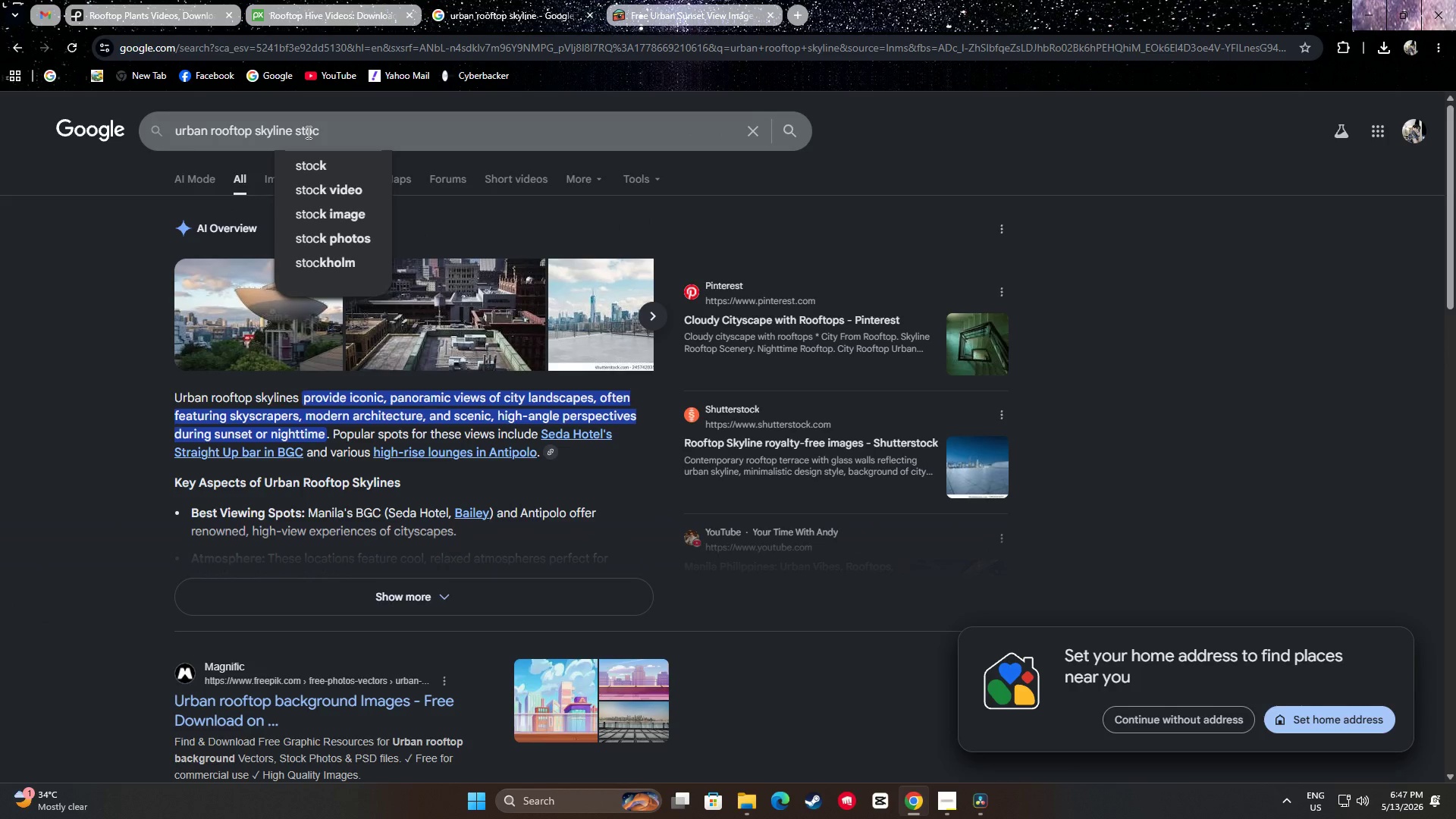 
key(ArrowDown)
 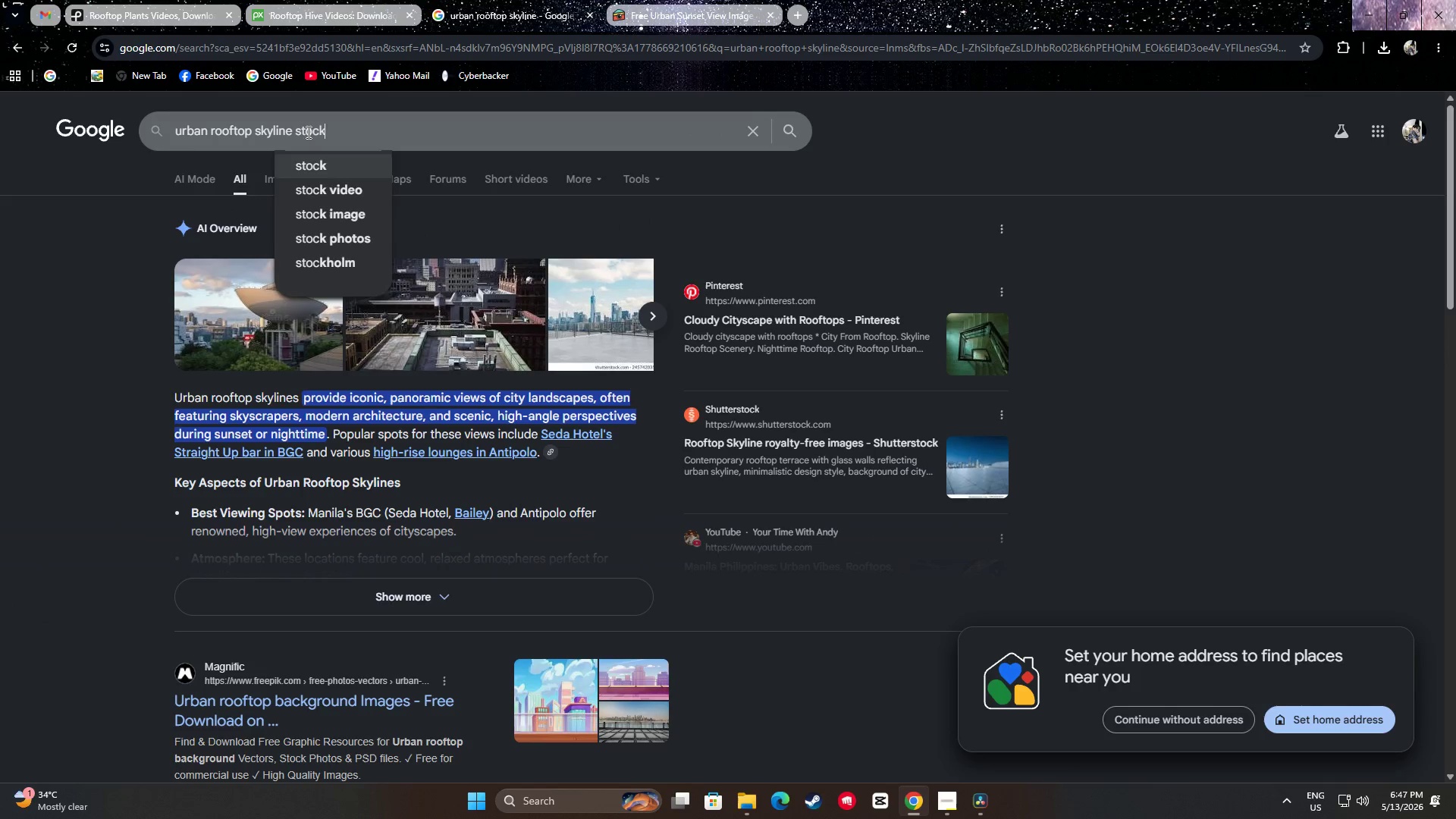 
key(ArrowDown)
 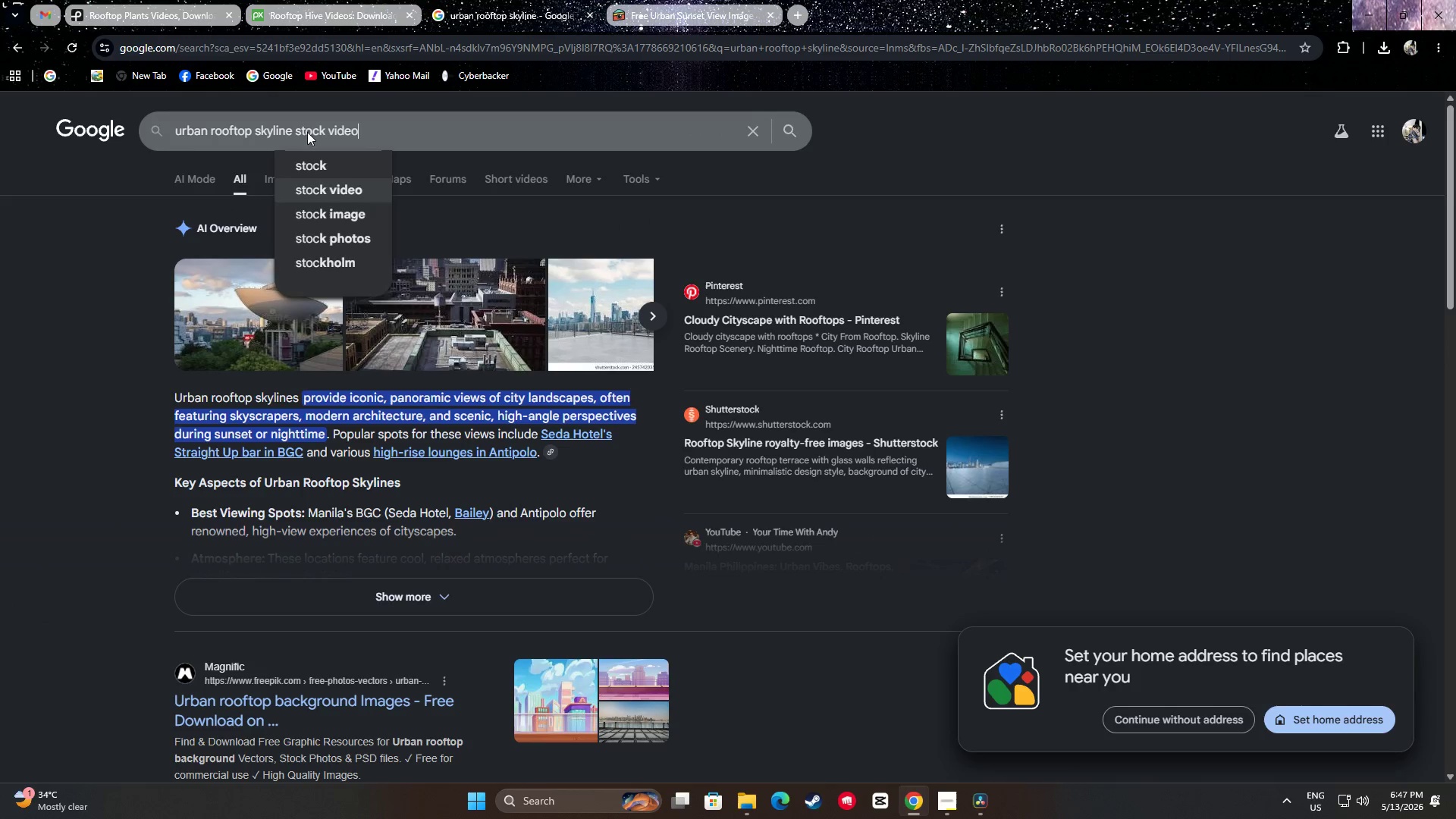 
key(Space)
 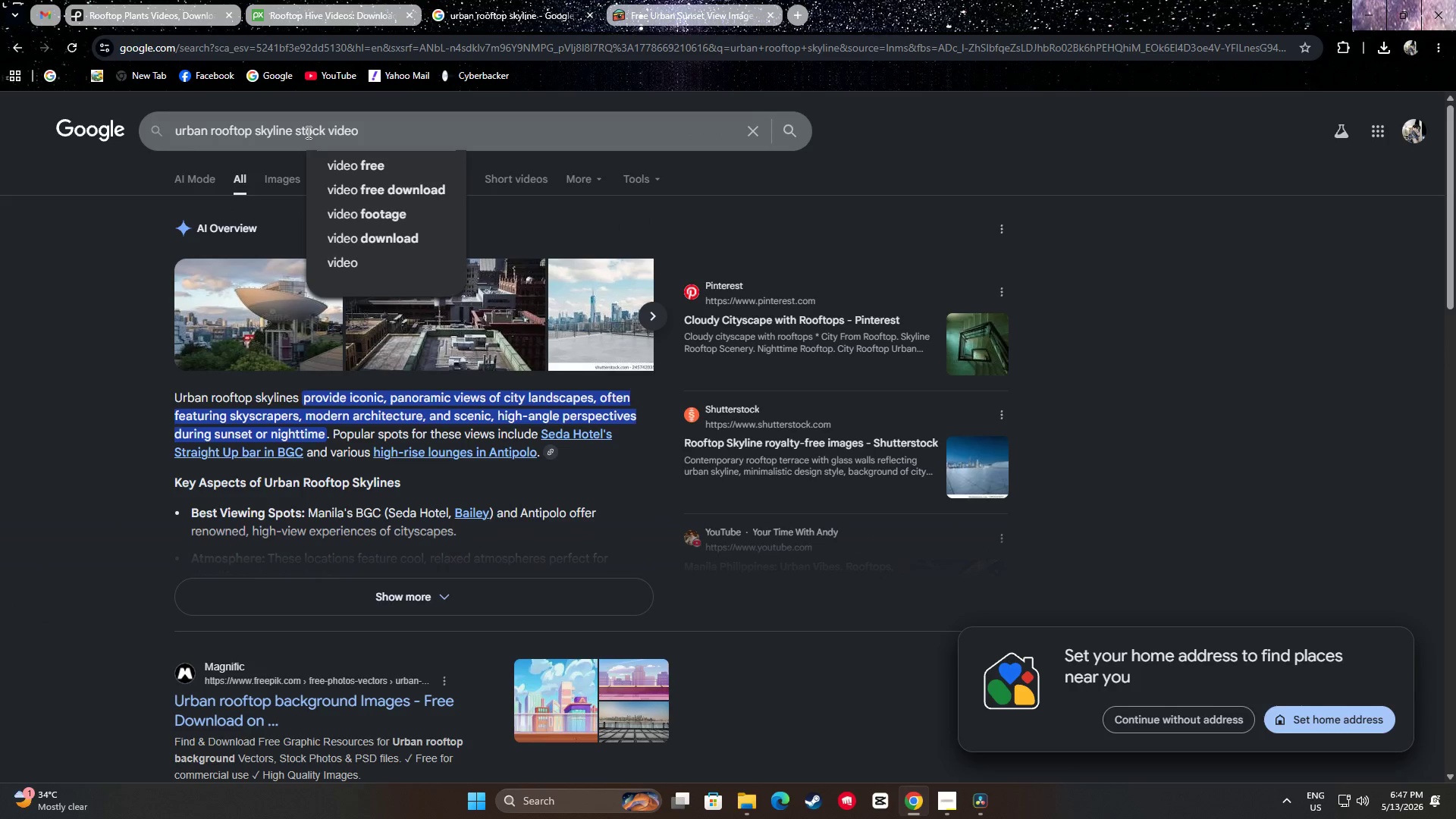 
key(ArrowDown)
 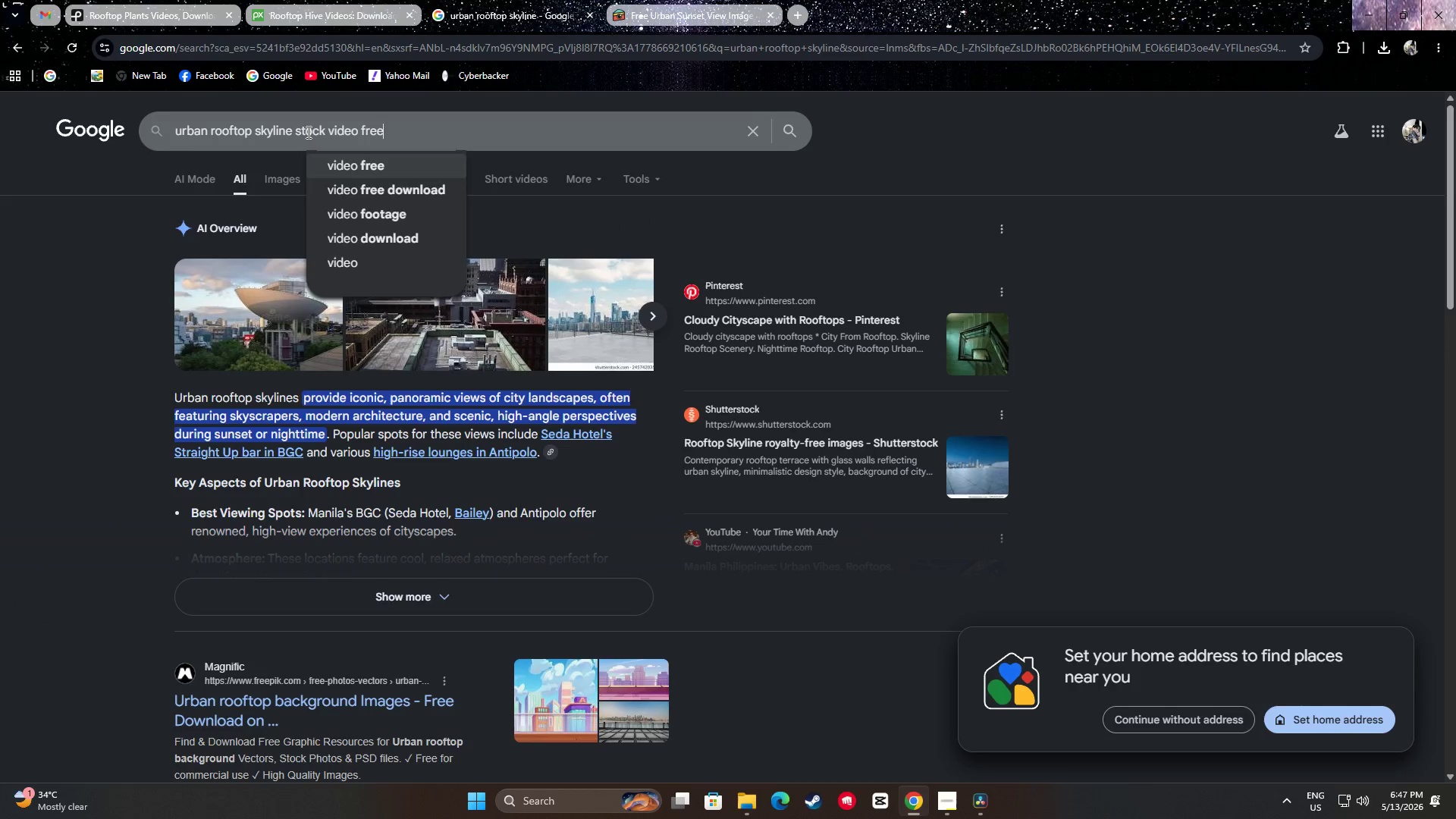 
key(ArrowDown)
 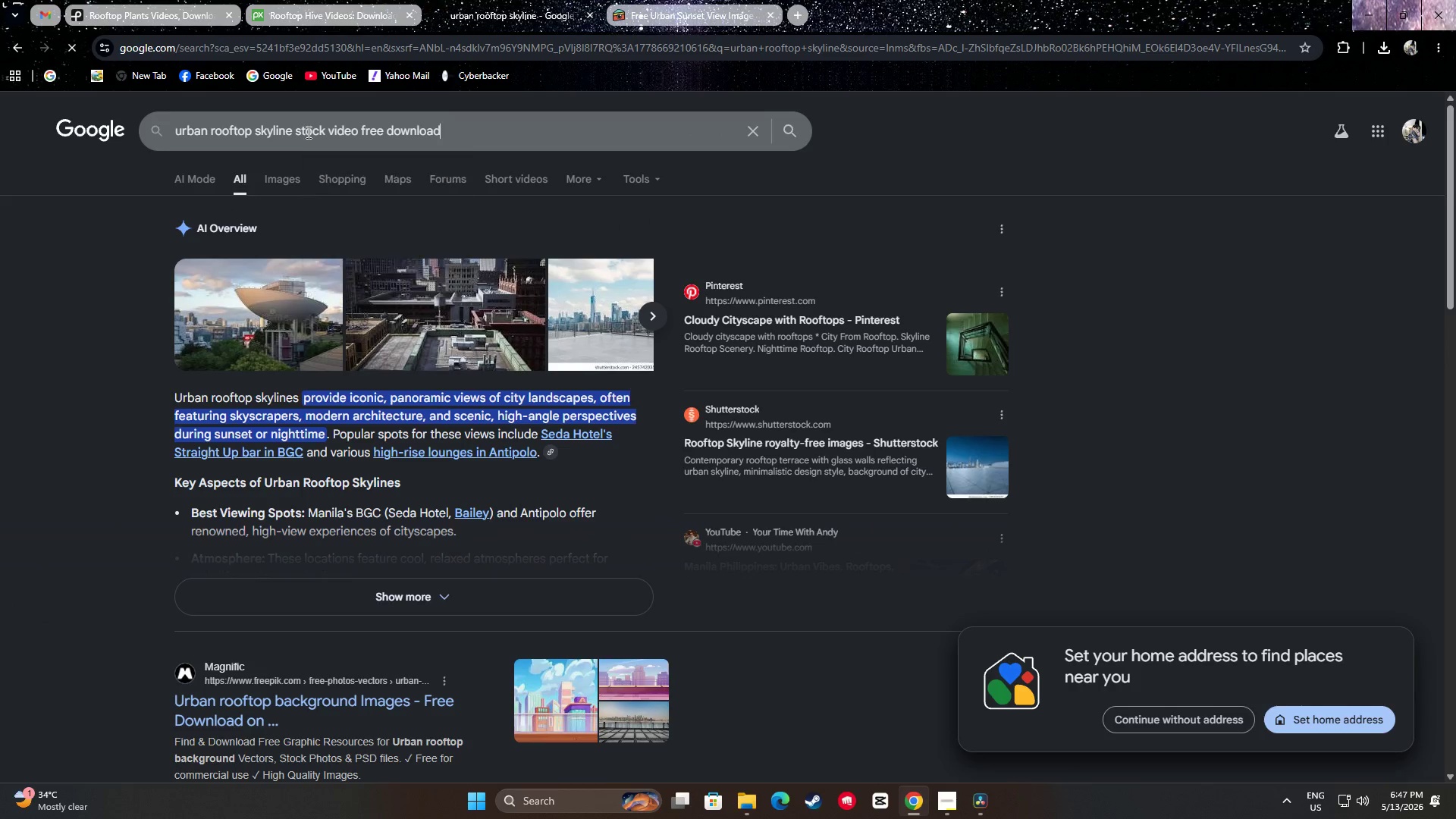 
key(Enter)
 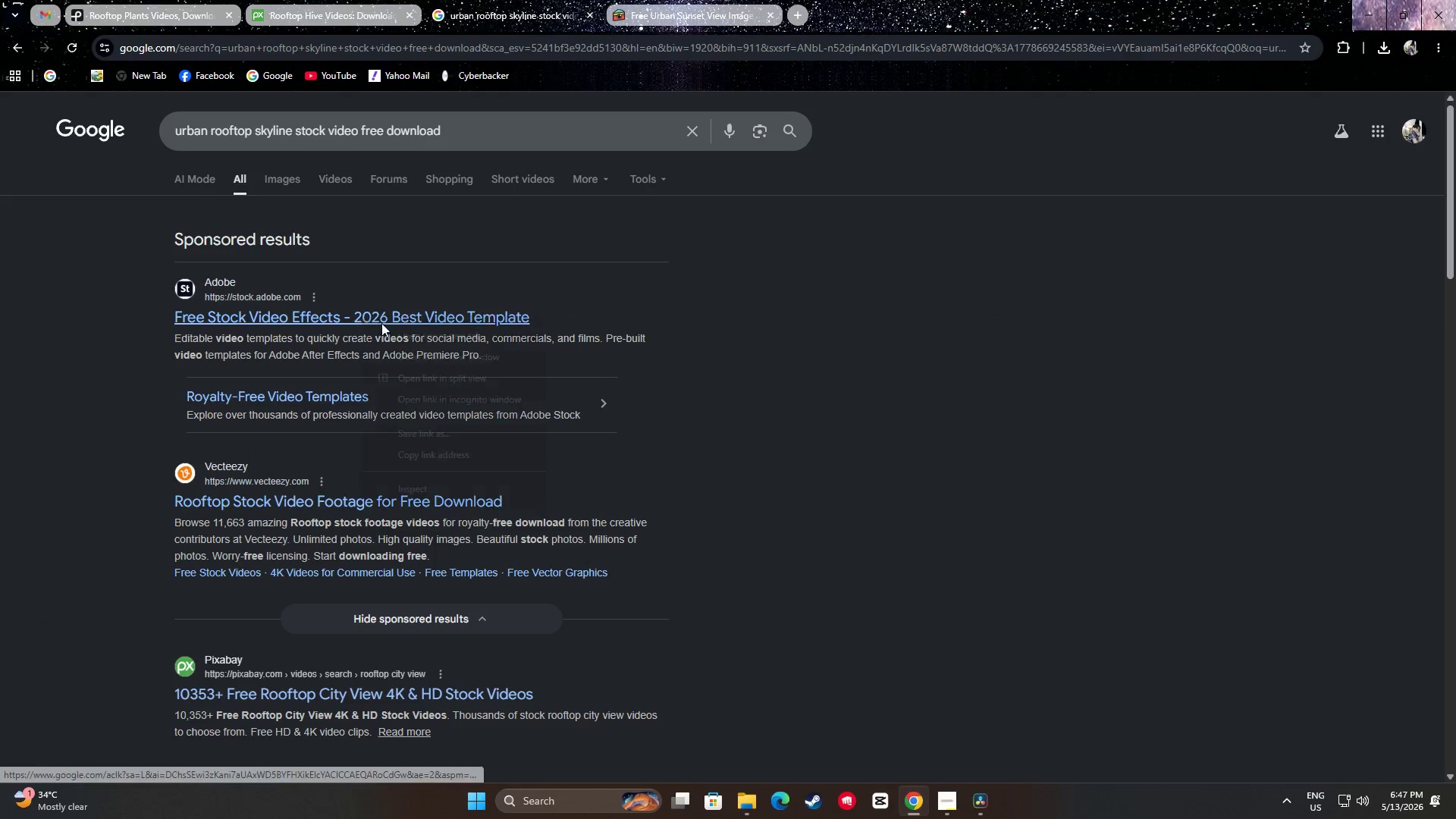 
left_click([445, 337])
 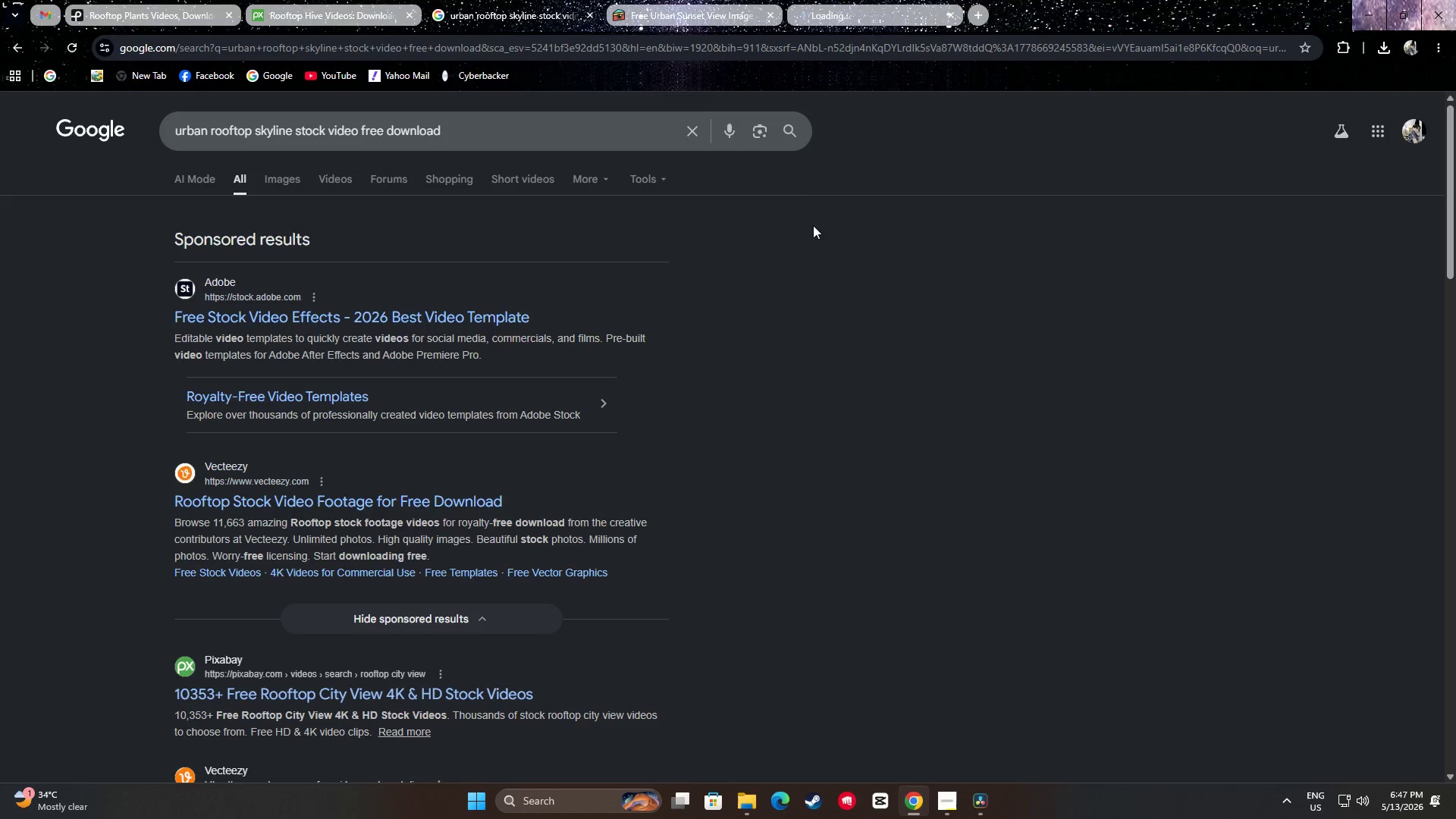 
left_click_drag(start_coordinate=[717, 0], to_coordinate=[723, 0])
 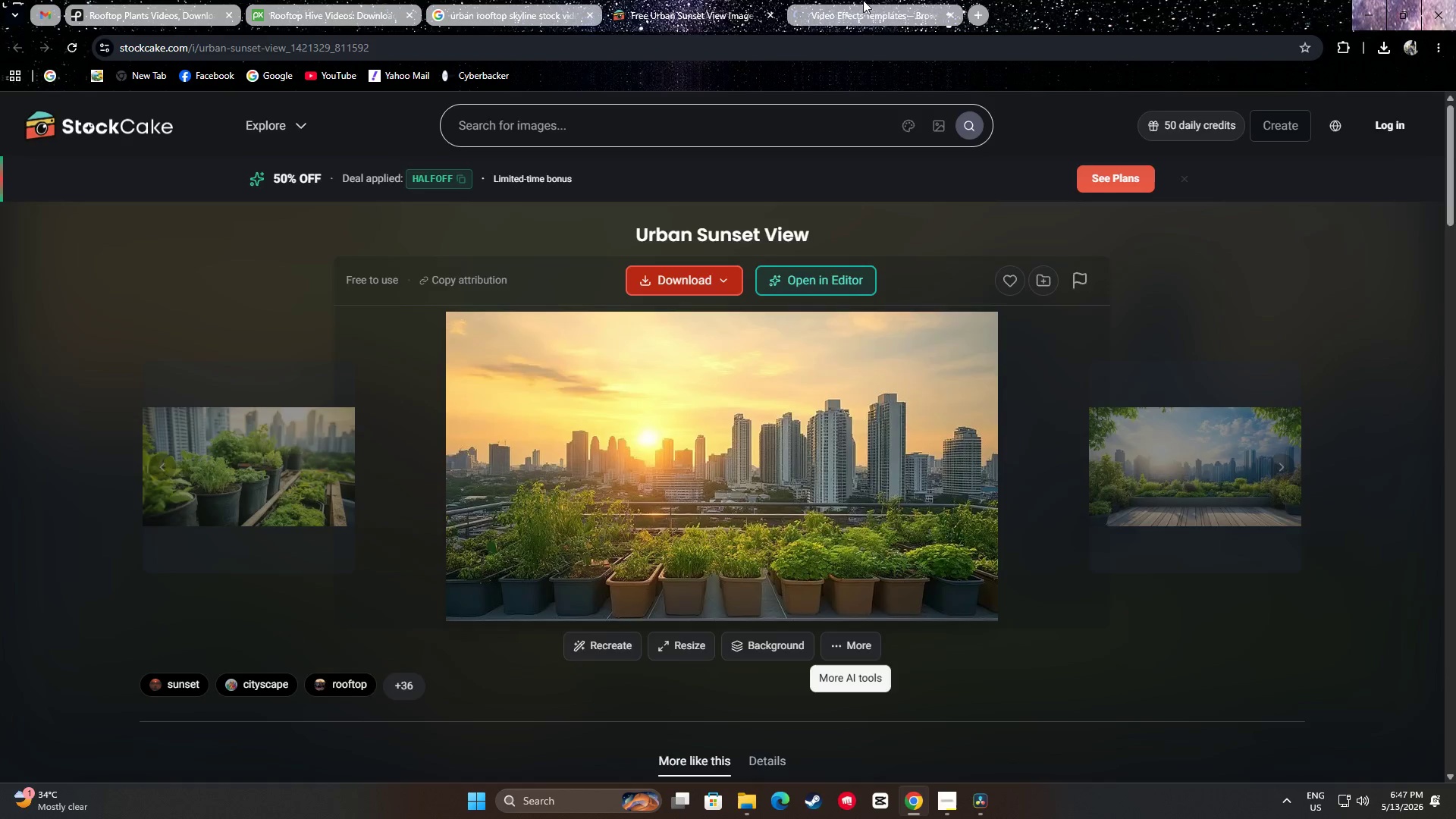 
double_click([863, 0])
 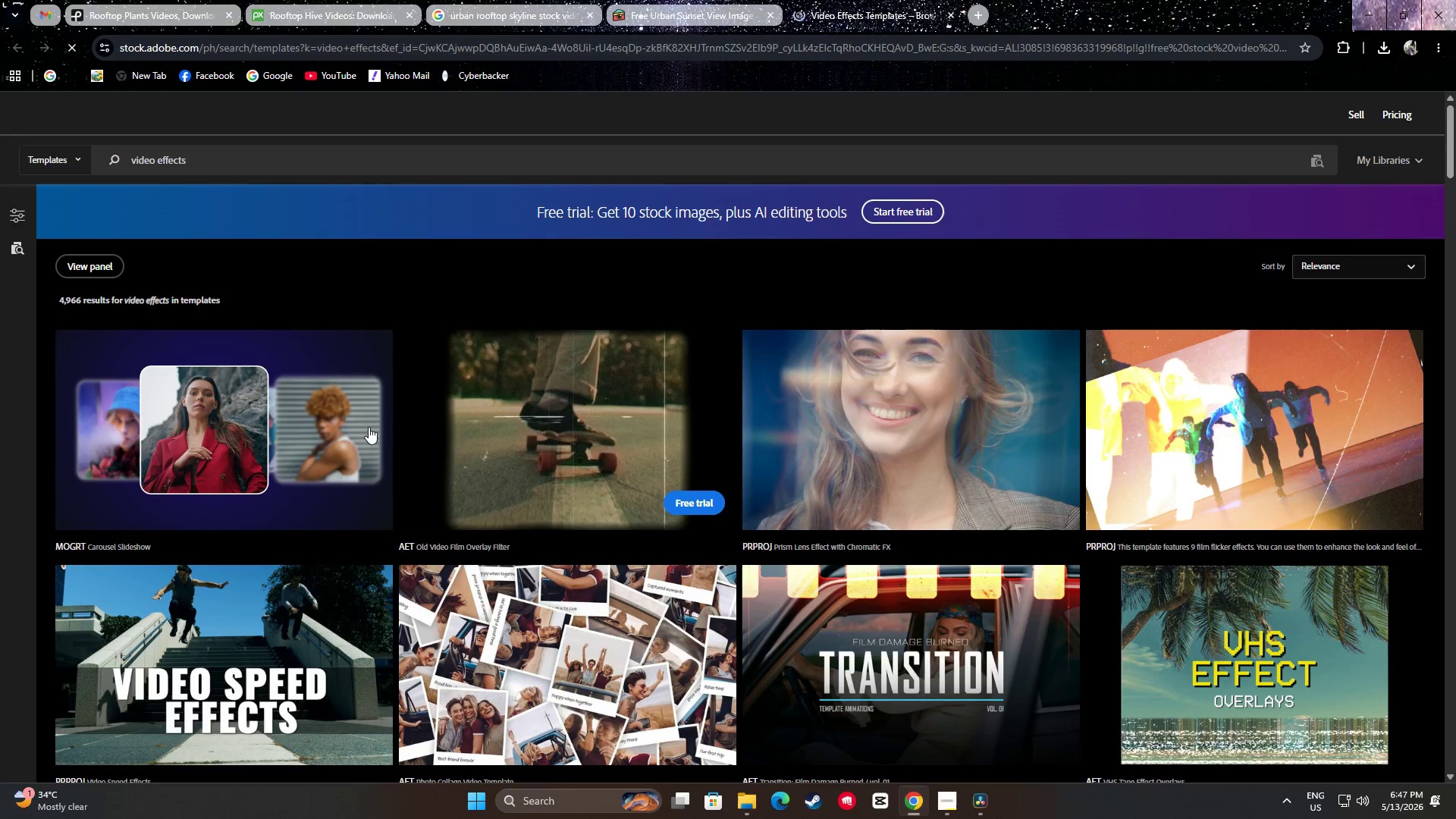 
scroll: coordinate [367, 420], scroll_direction: down, amount: 5.0
 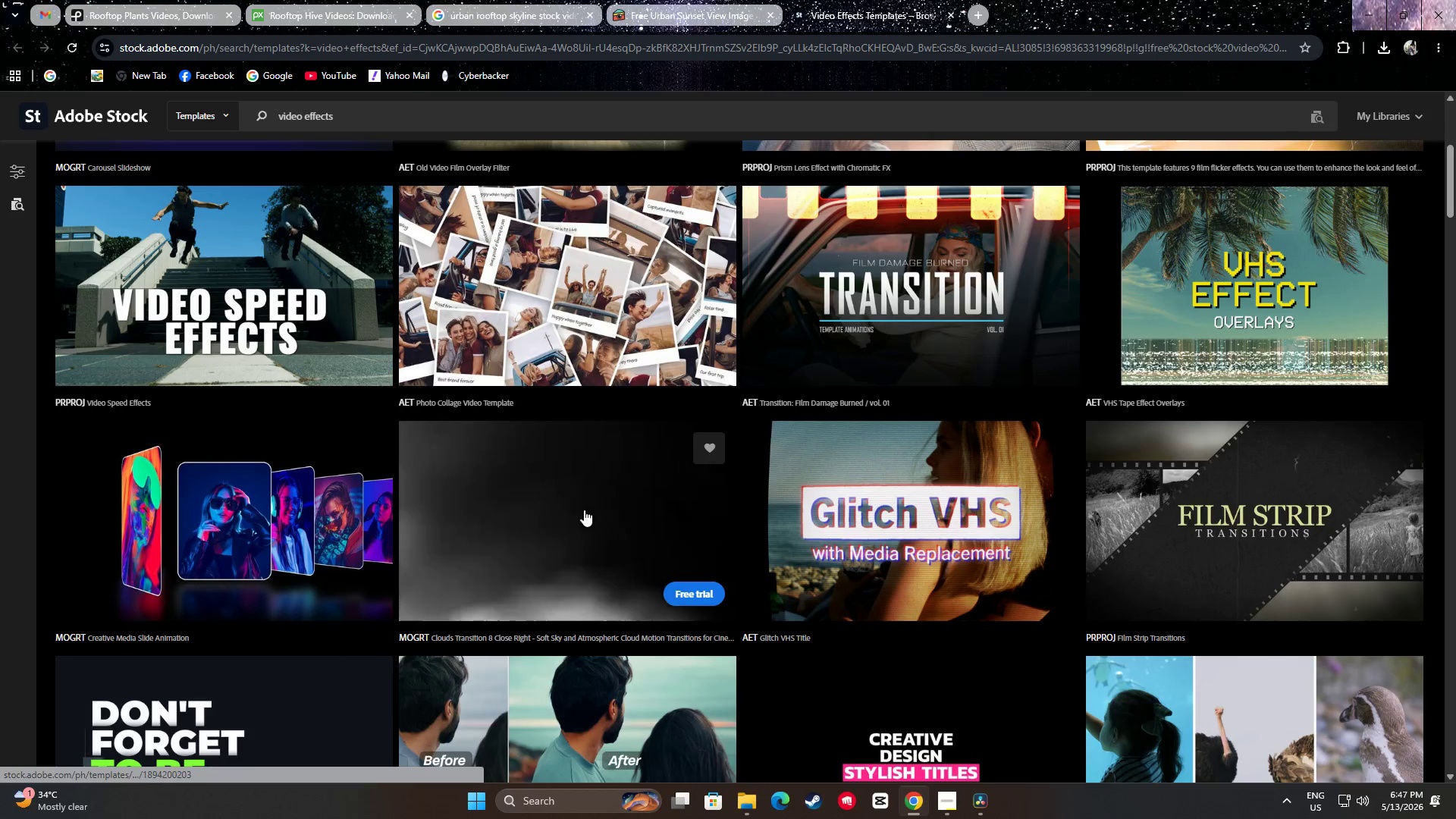 
scroll: coordinate [586, 498], scroll_direction: up, amount: 12.0
 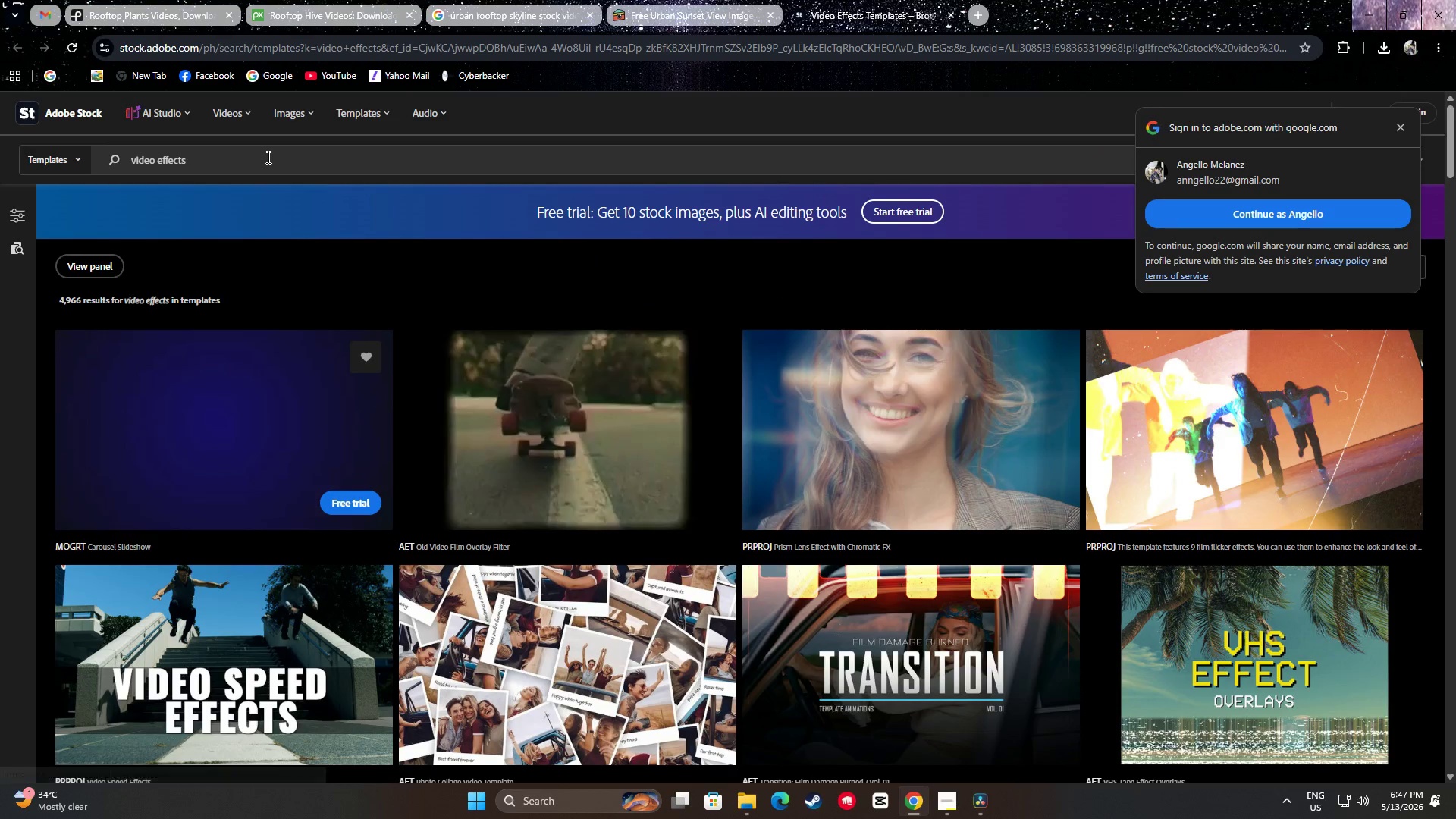 
left_click_drag(start_coordinate=[266, 157], to_coordinate=[127, 156])
 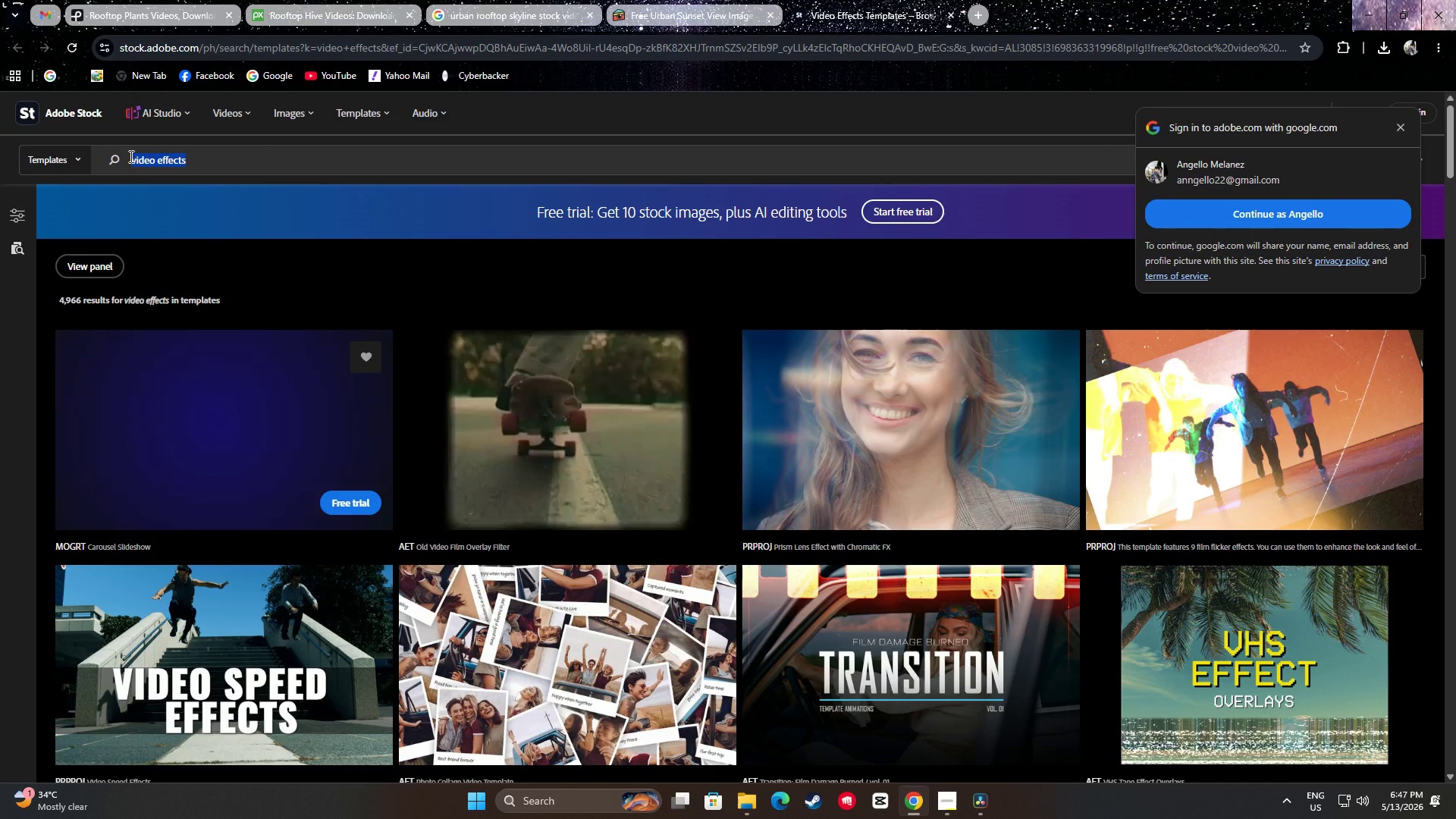 
key(Backspace)
 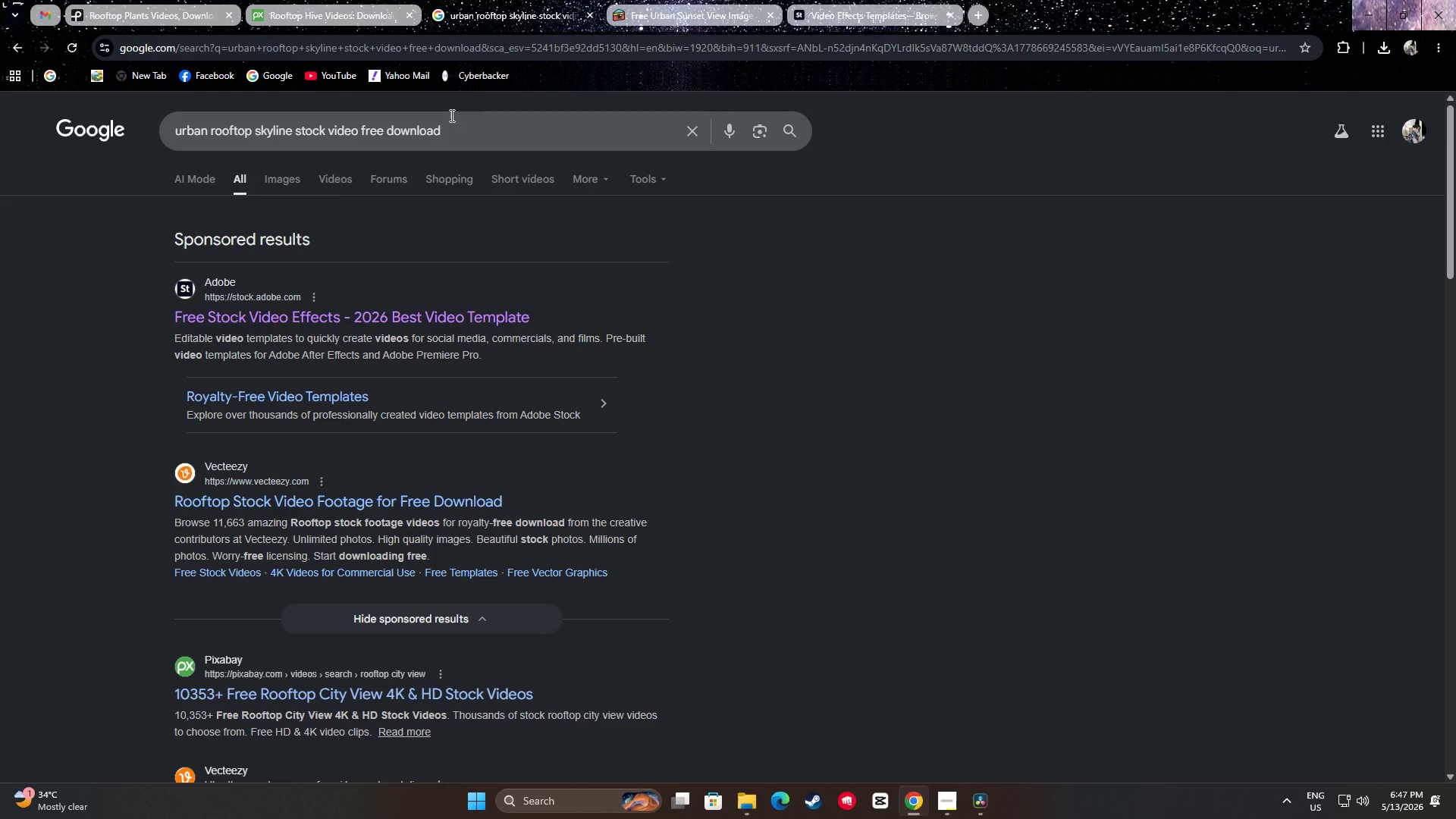 
left_click_drag(start_coordinate=[455, 139], to_coordinate=[269, 132])
 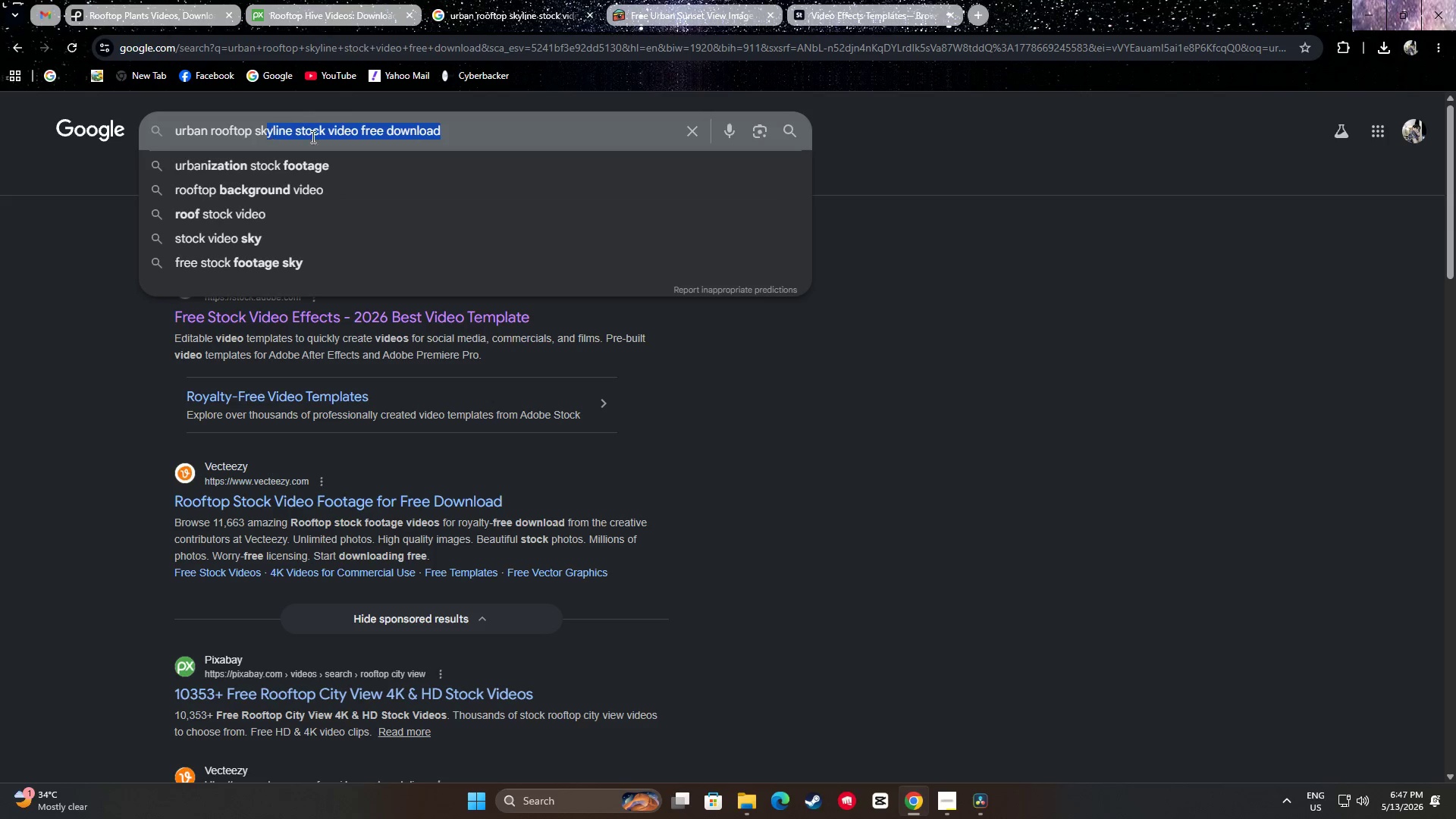 
left_click([325, 136])
 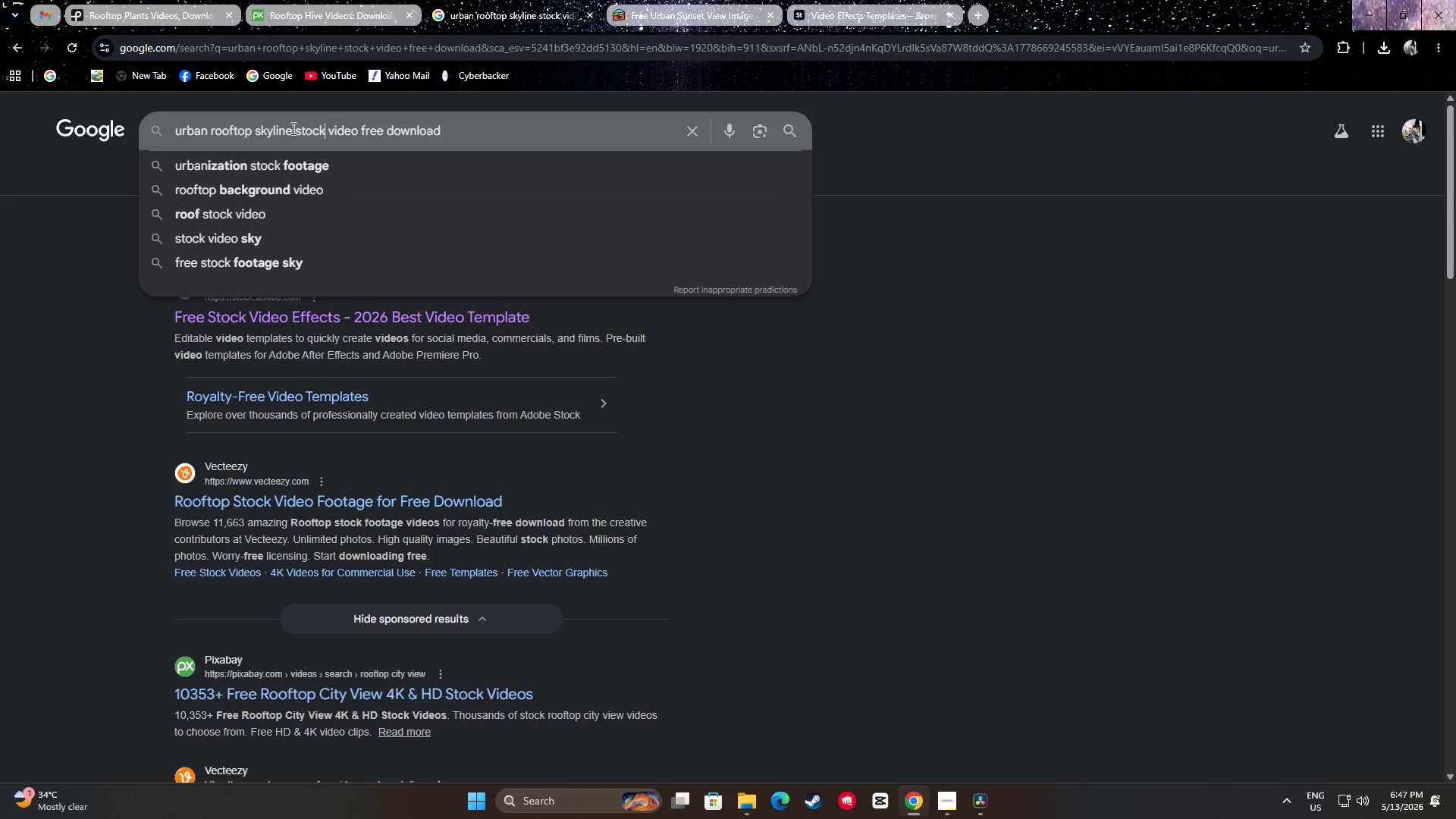 
left_click_drag(start_coordinate=[292, 128], to_coordinate=[74, 134])
 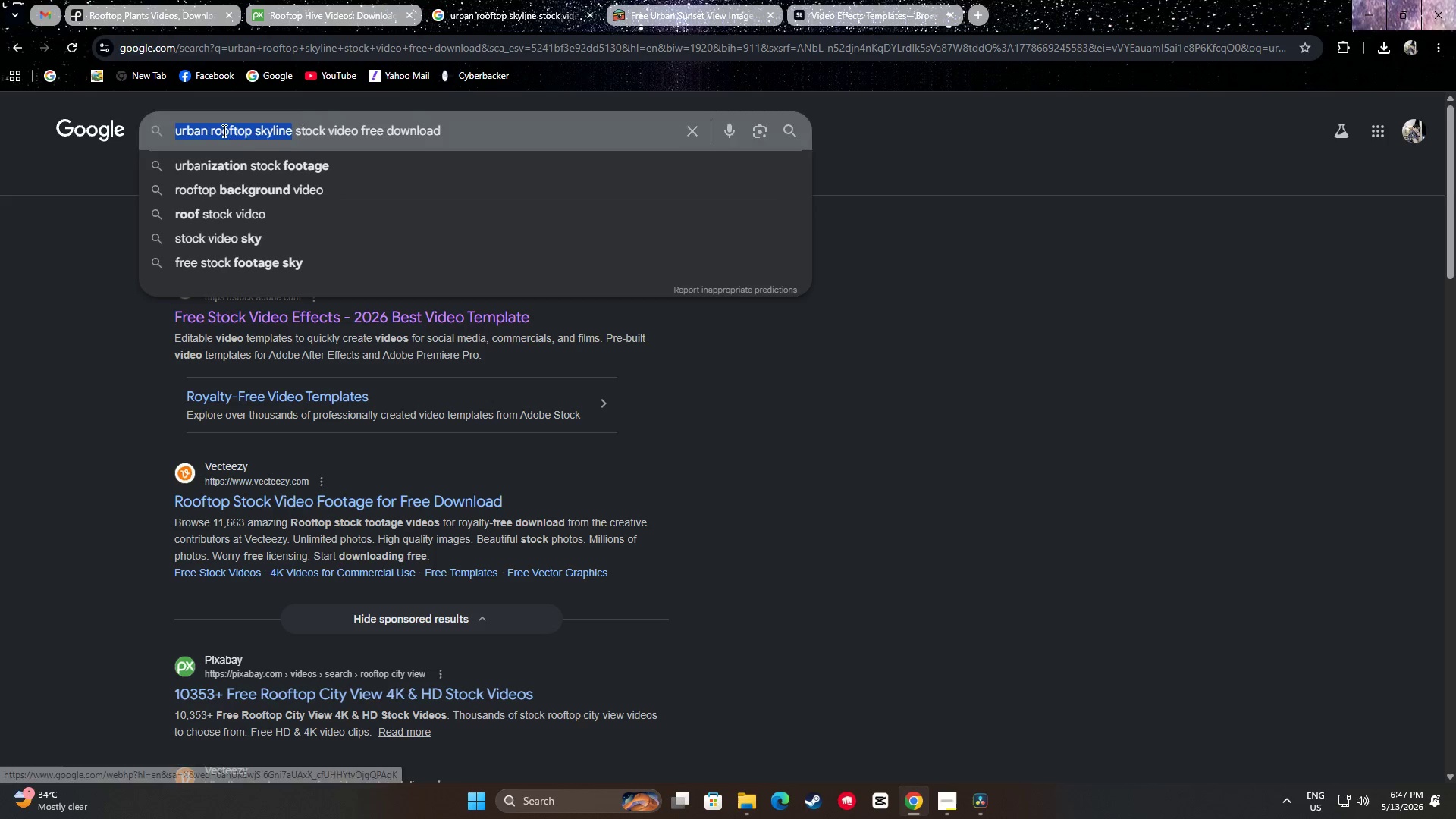 
key(Control+C)
 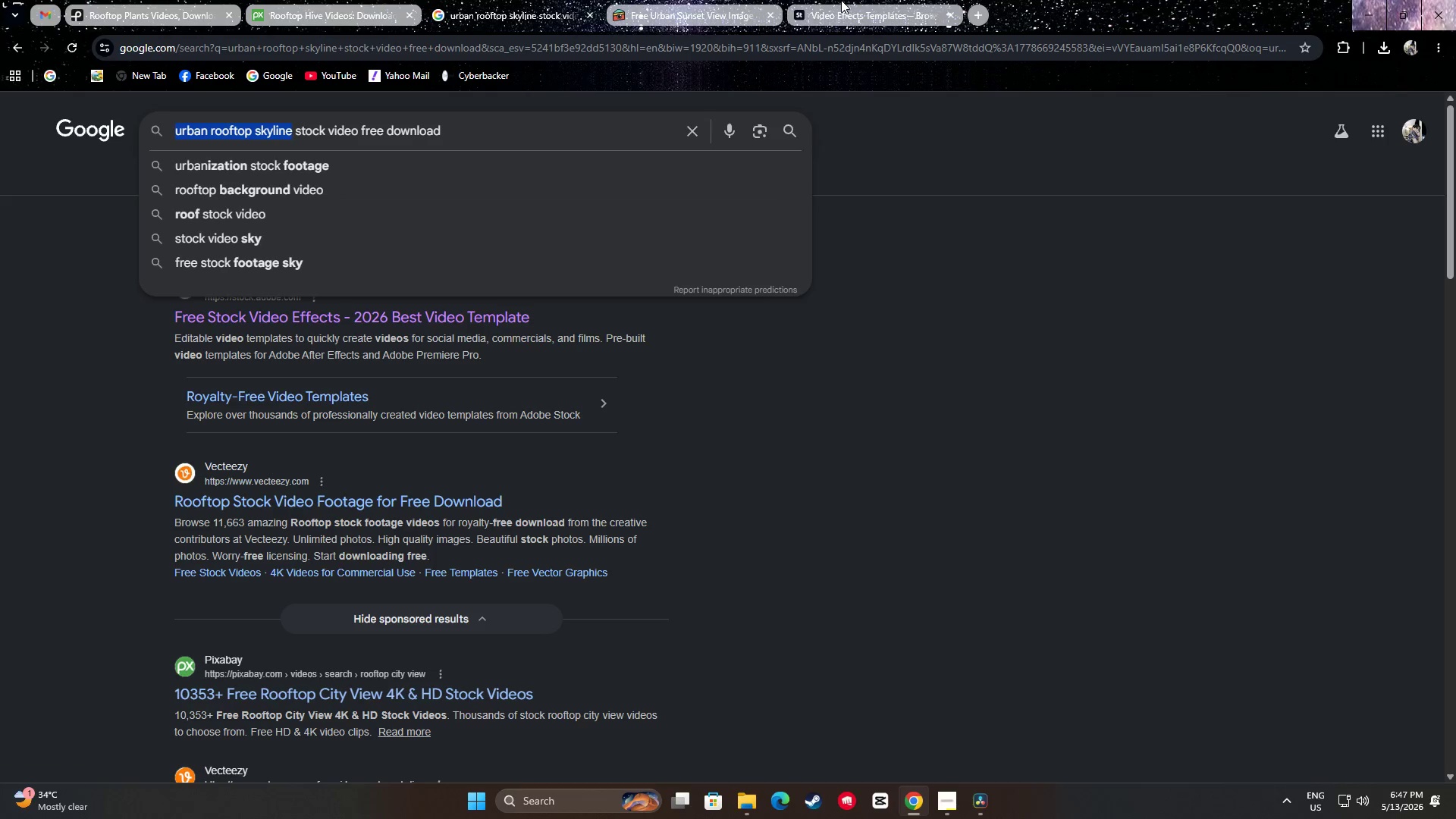 
left_click([843, 0])
 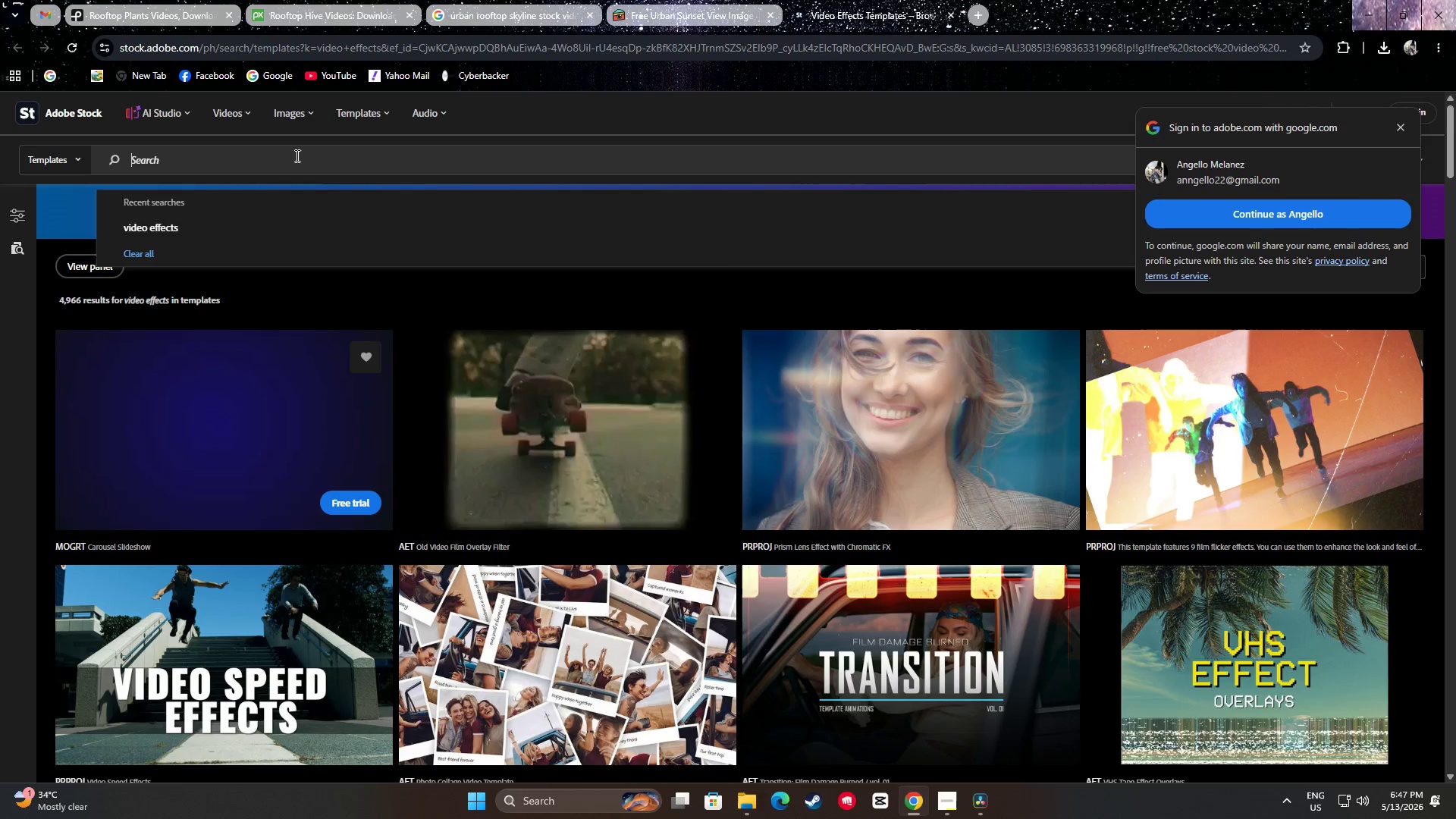 
left_click([249, 155])
 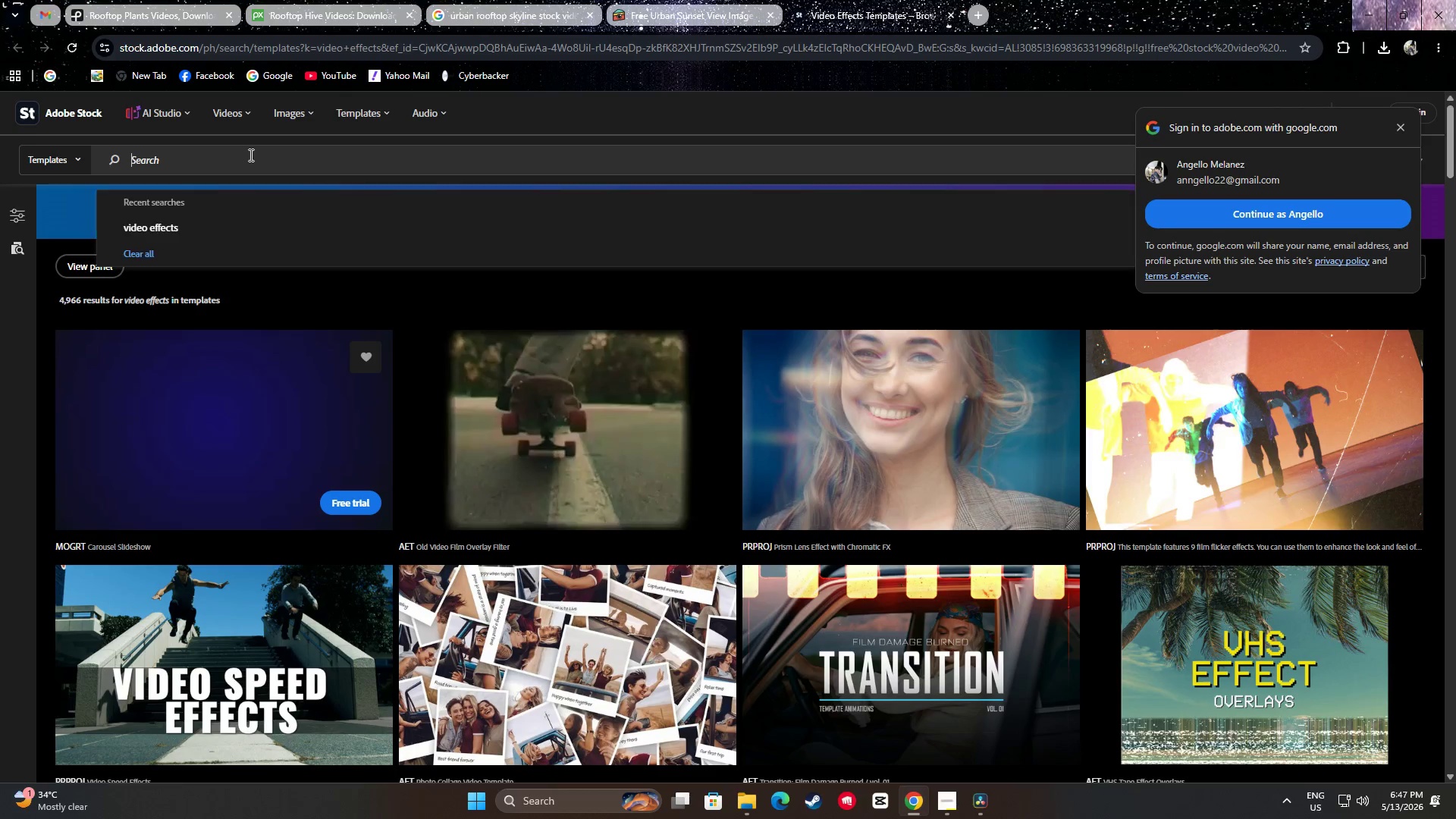 
key(Control+V)
 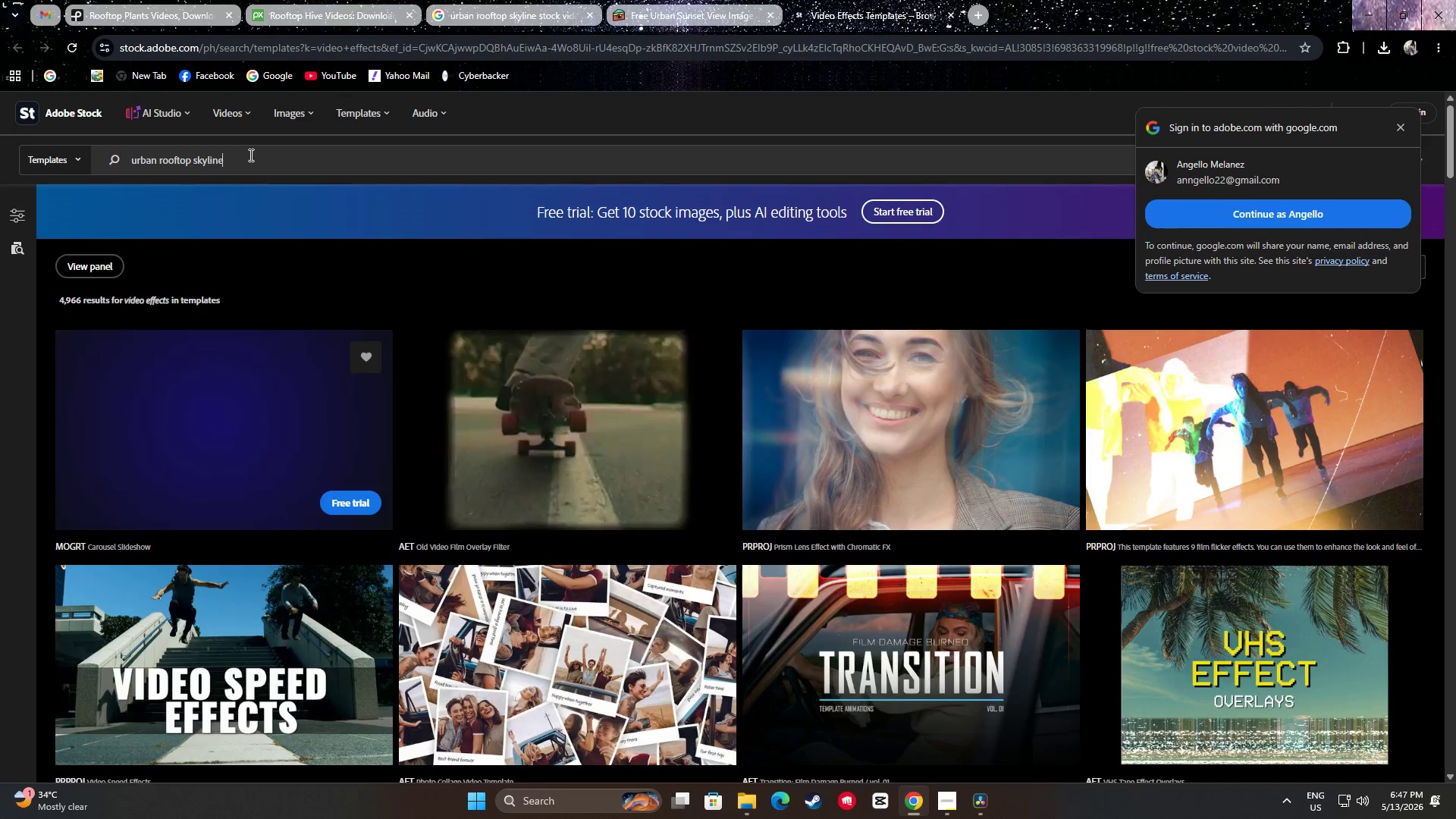 
key(NumpadEnter)
 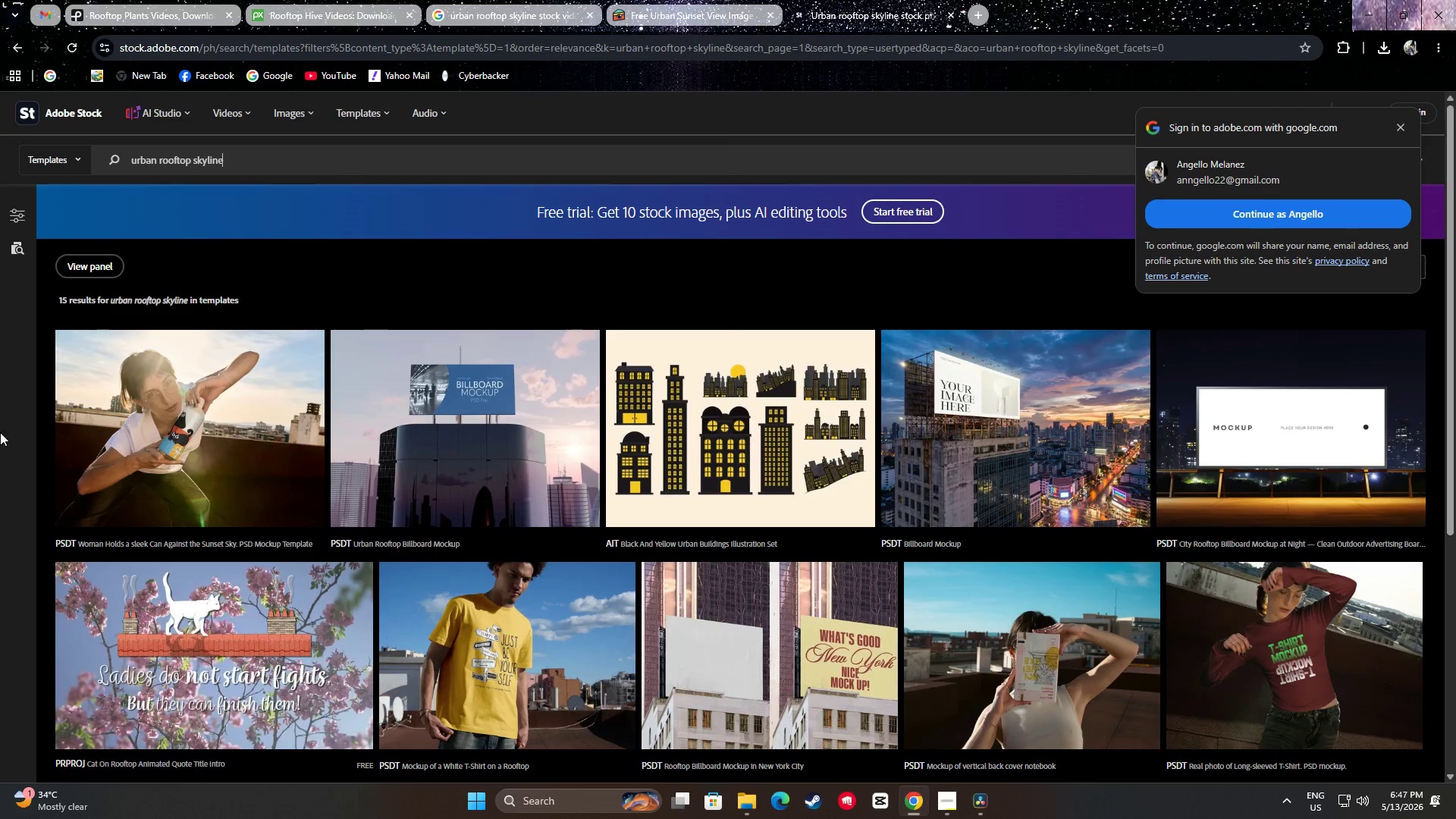 
scroll: coordinate [0, 413], scroll_direction: down, amount: 9.0
 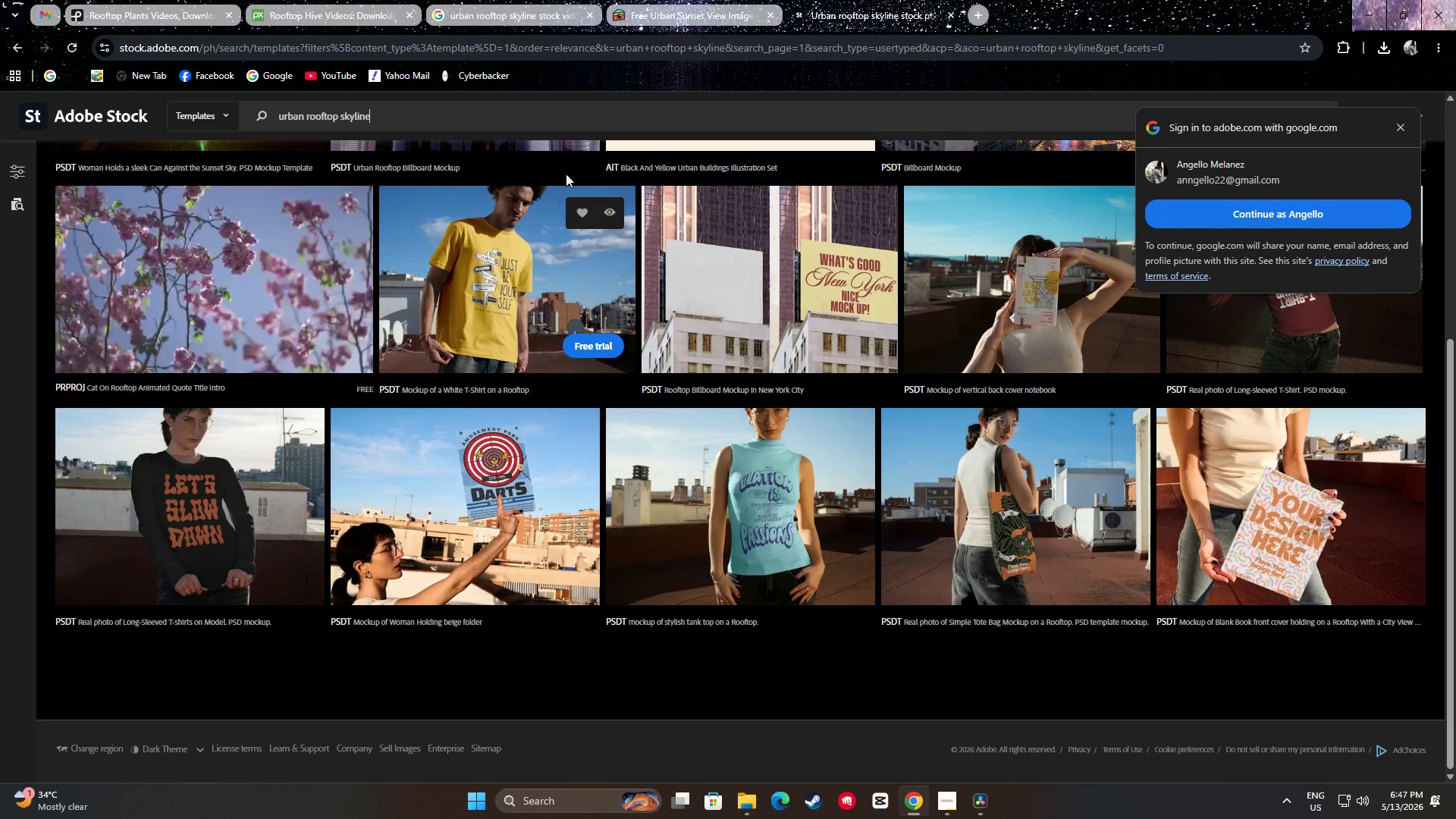 
left_click([507, 0])
 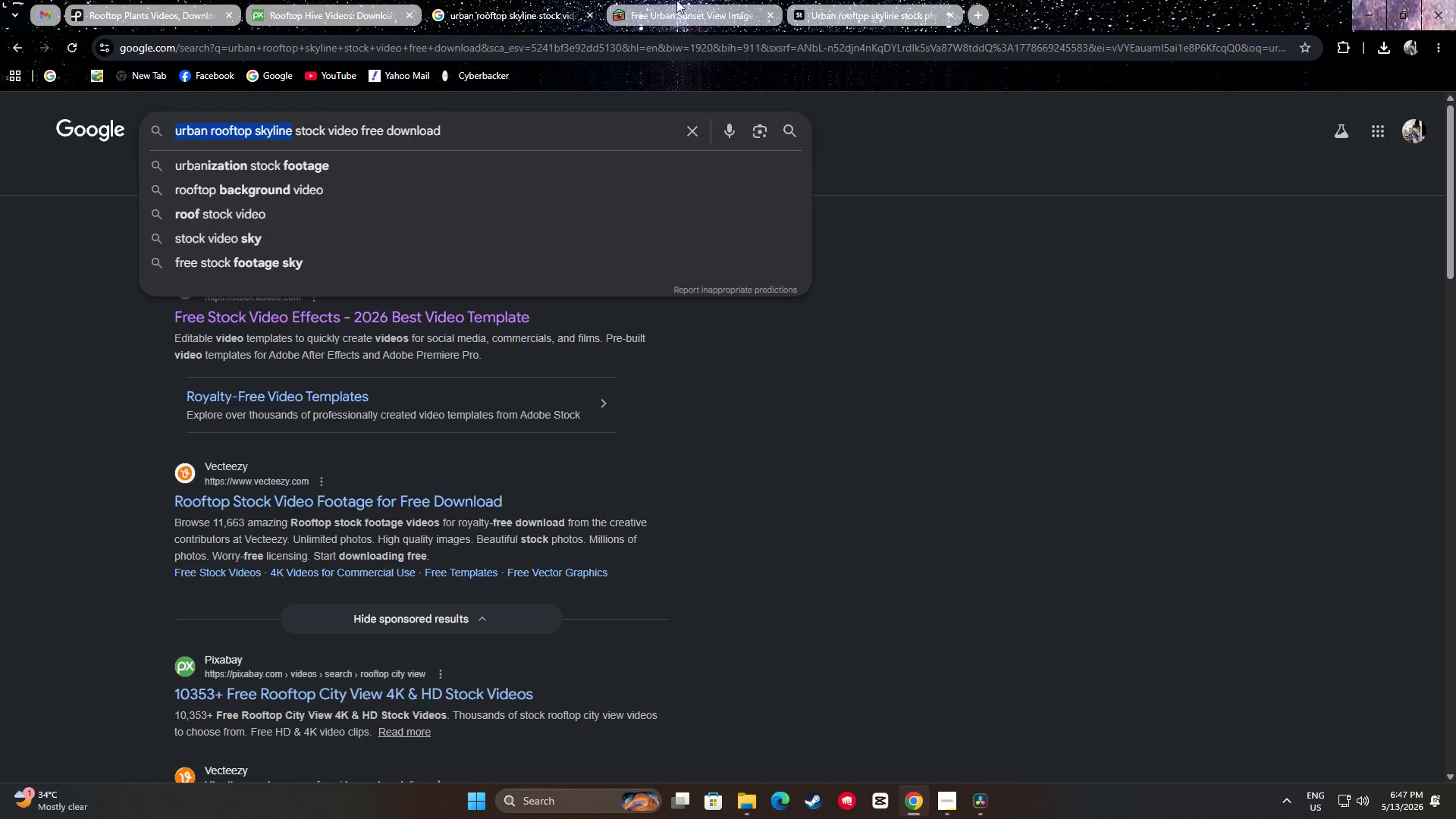 
left_click([726, 0])
 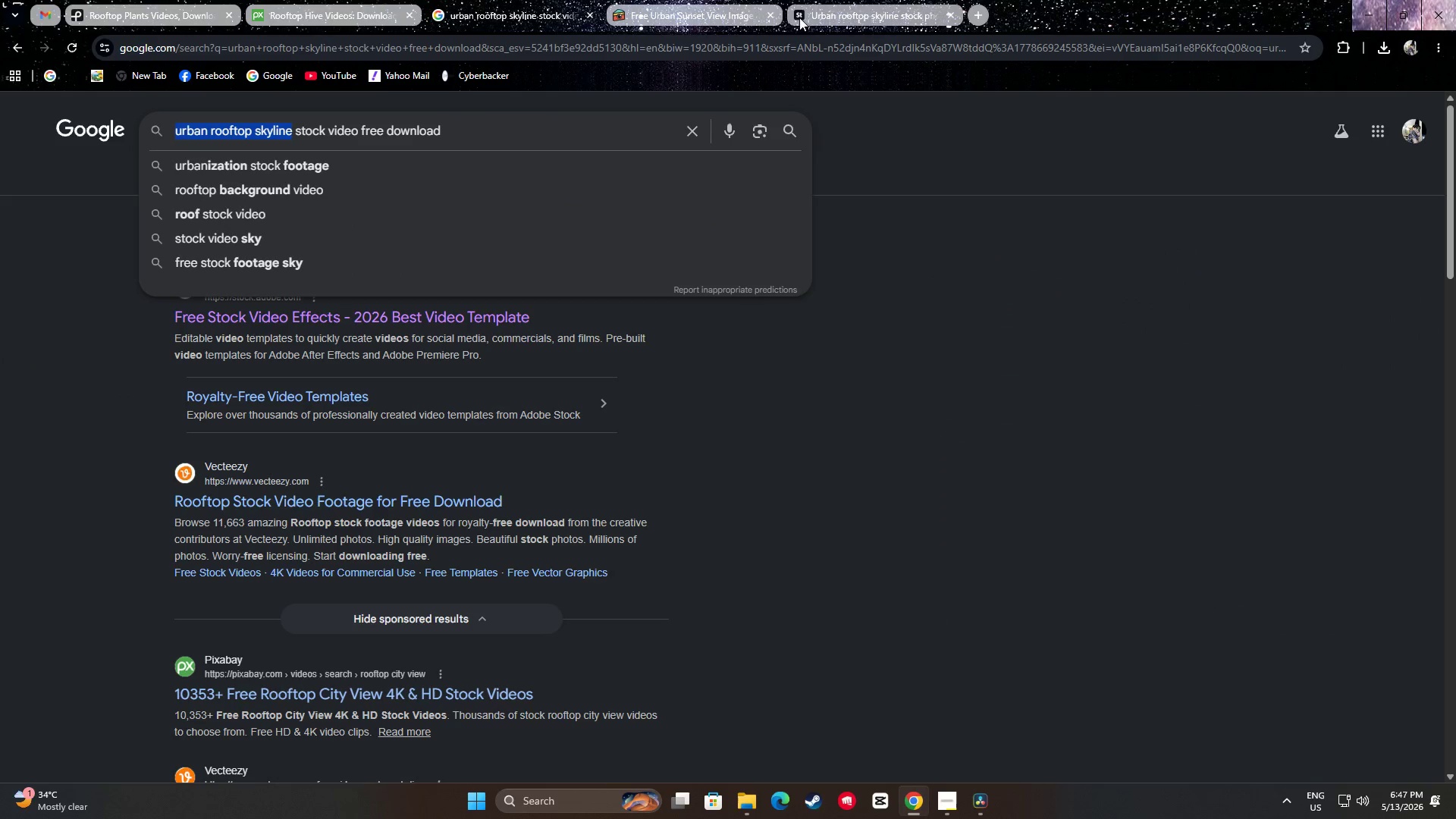 
left_click([677, 0])
 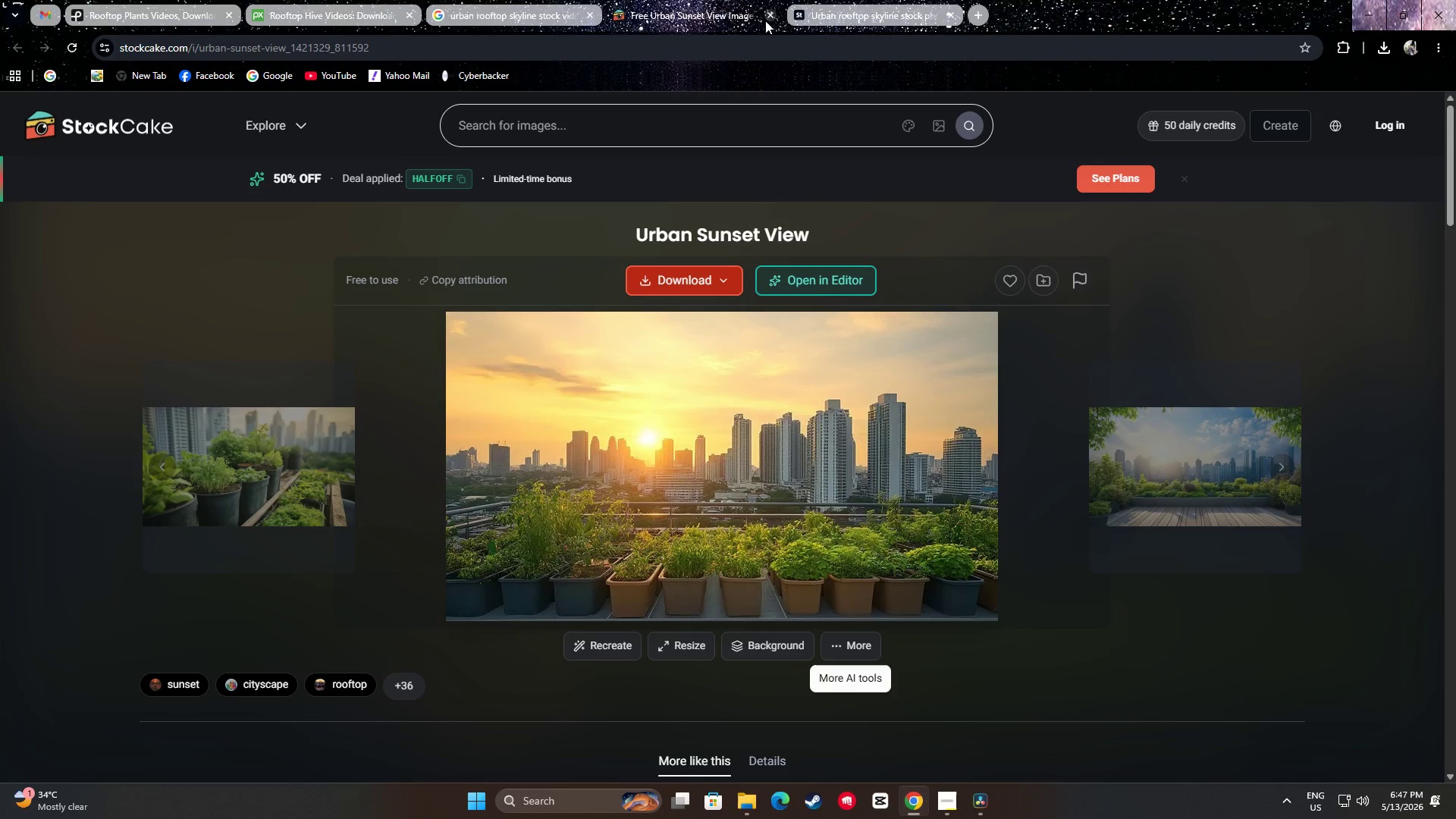 
left_click([770, 14])
 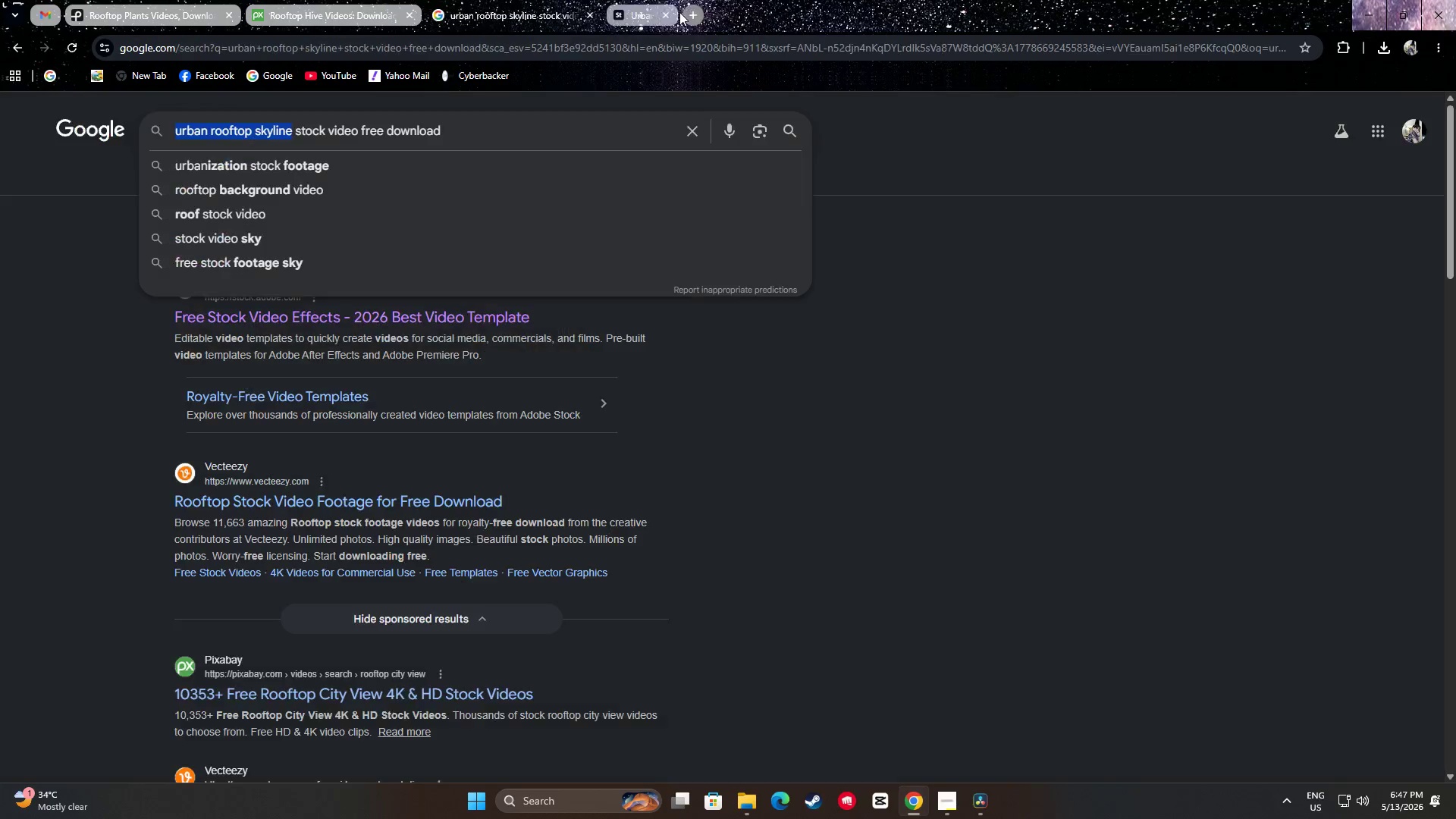 
triple_click([526, 0])
 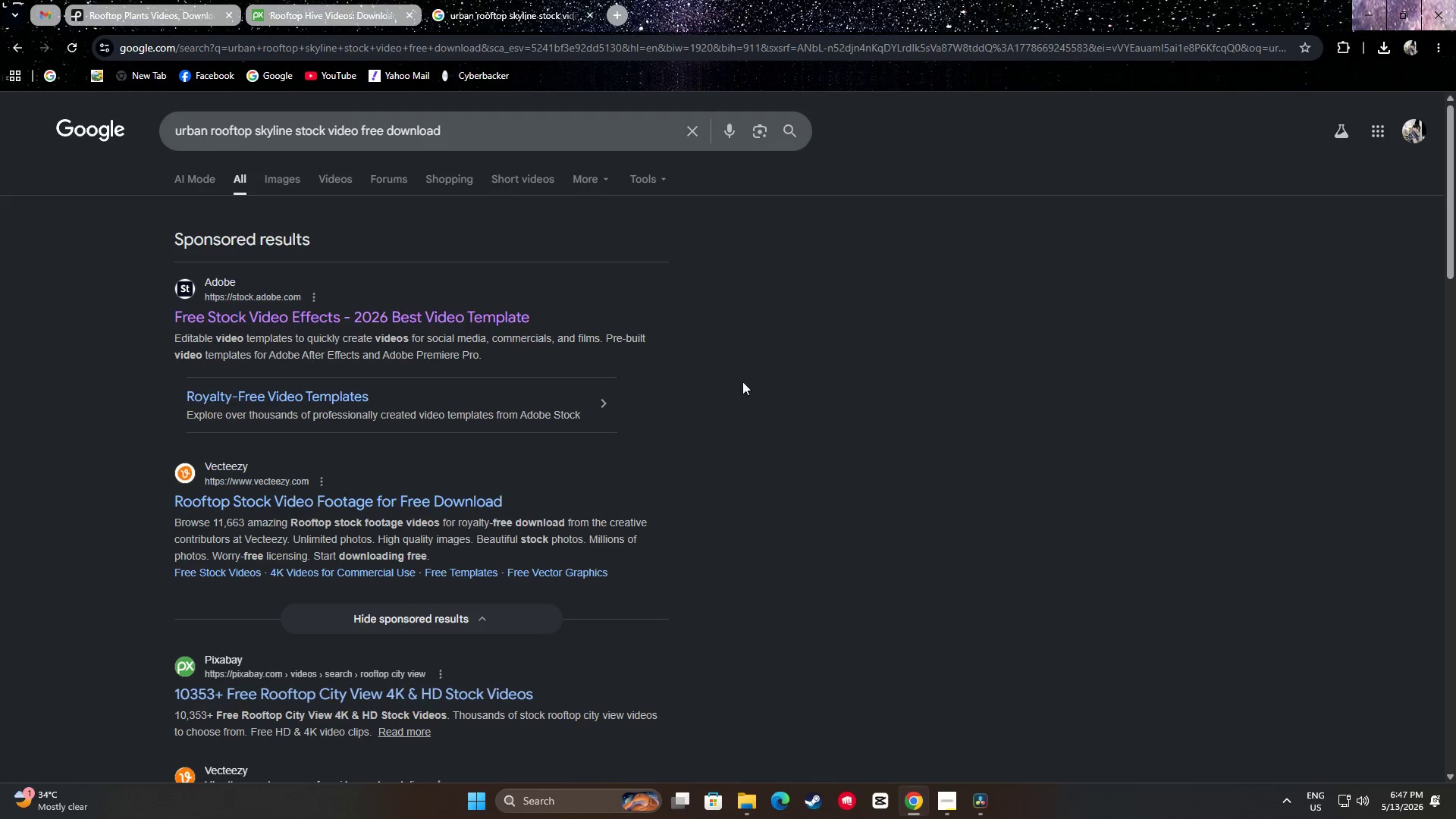 
scroll: coordinate [642, 369], scroll_direction: down, amount: 1.0
 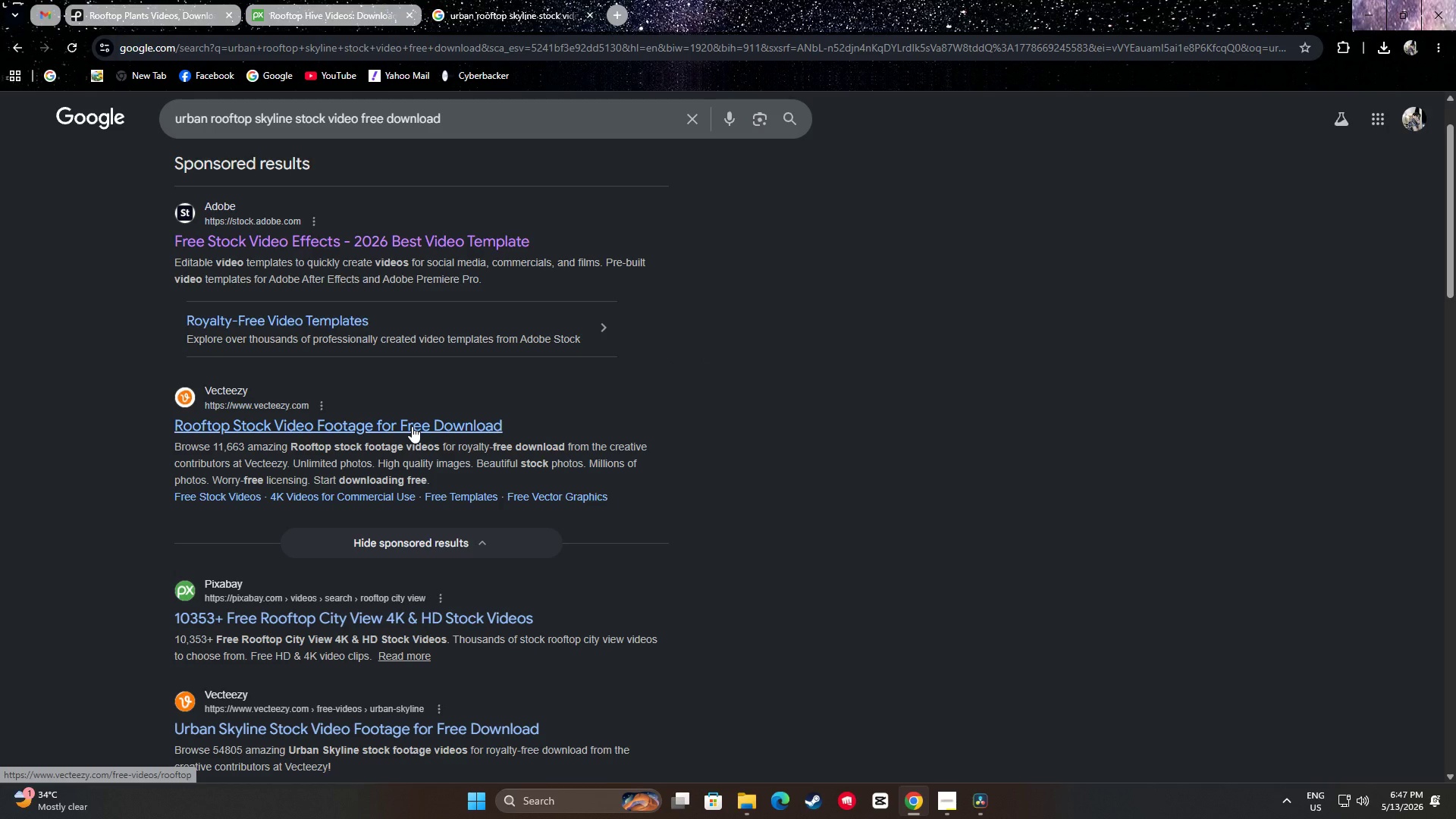 
right_click([368, 616])
 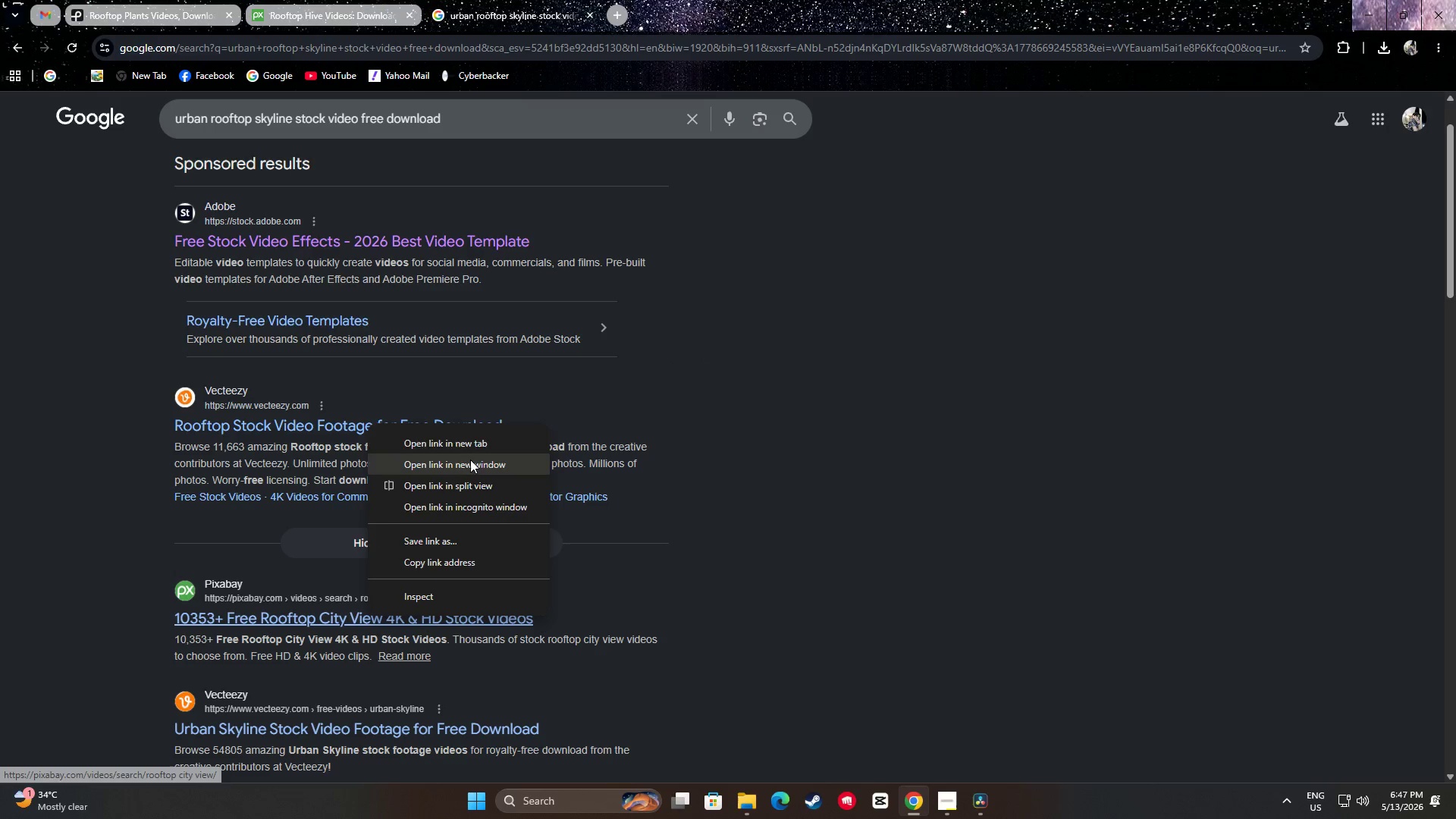 
left_click([472, 444])
 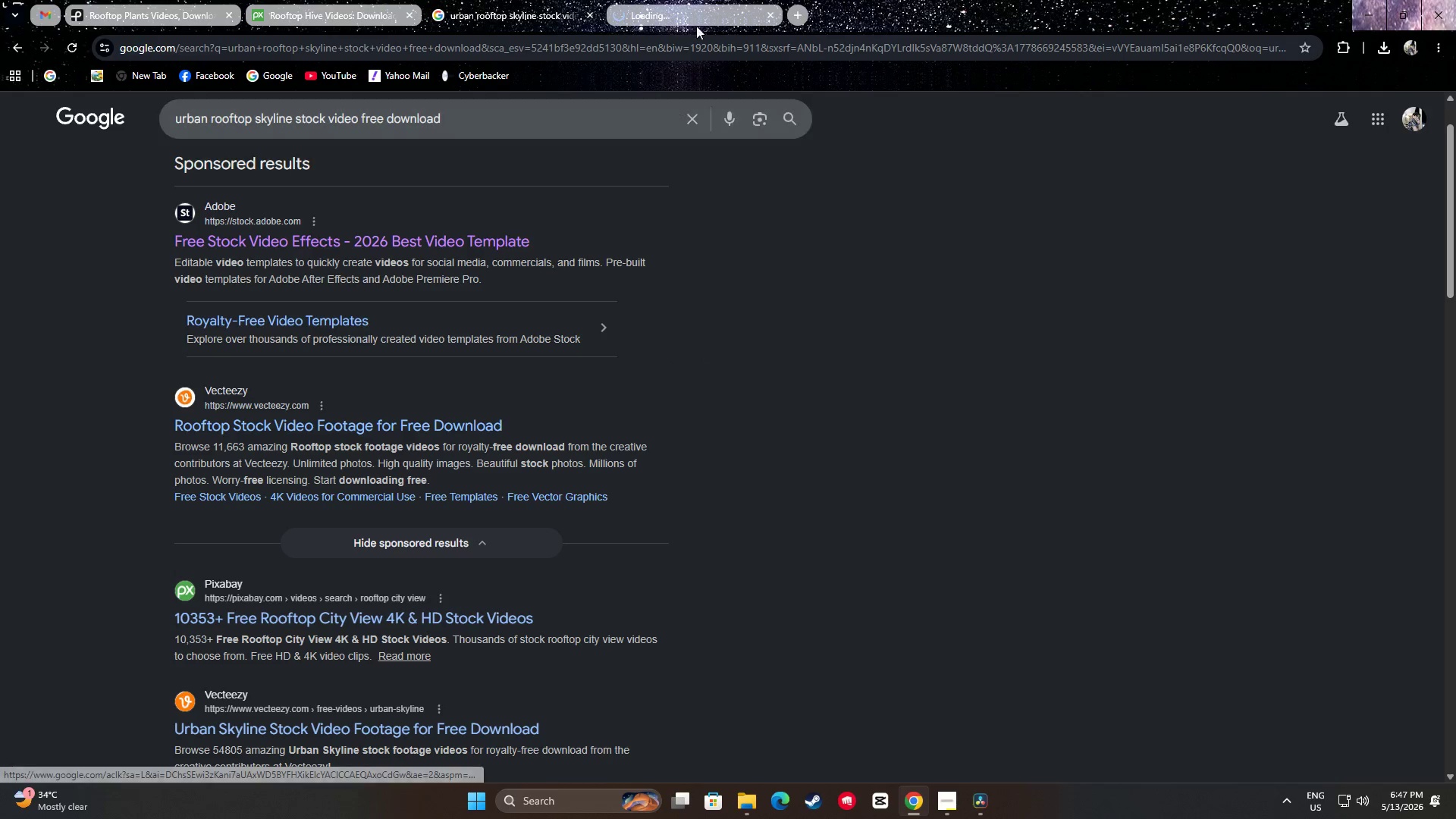 
left_click([691, 0])
 